 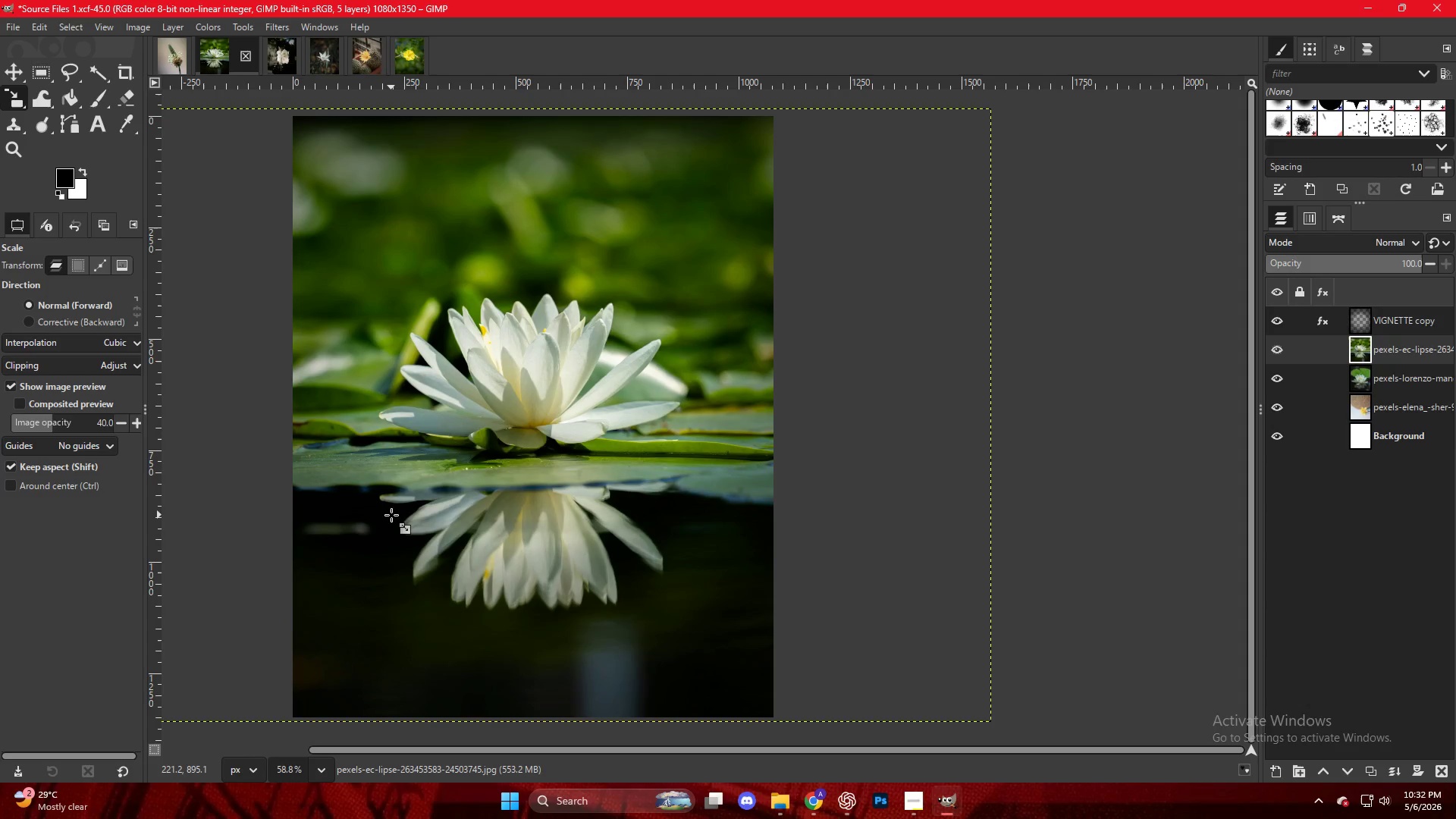 
double_click([1270, 322])
 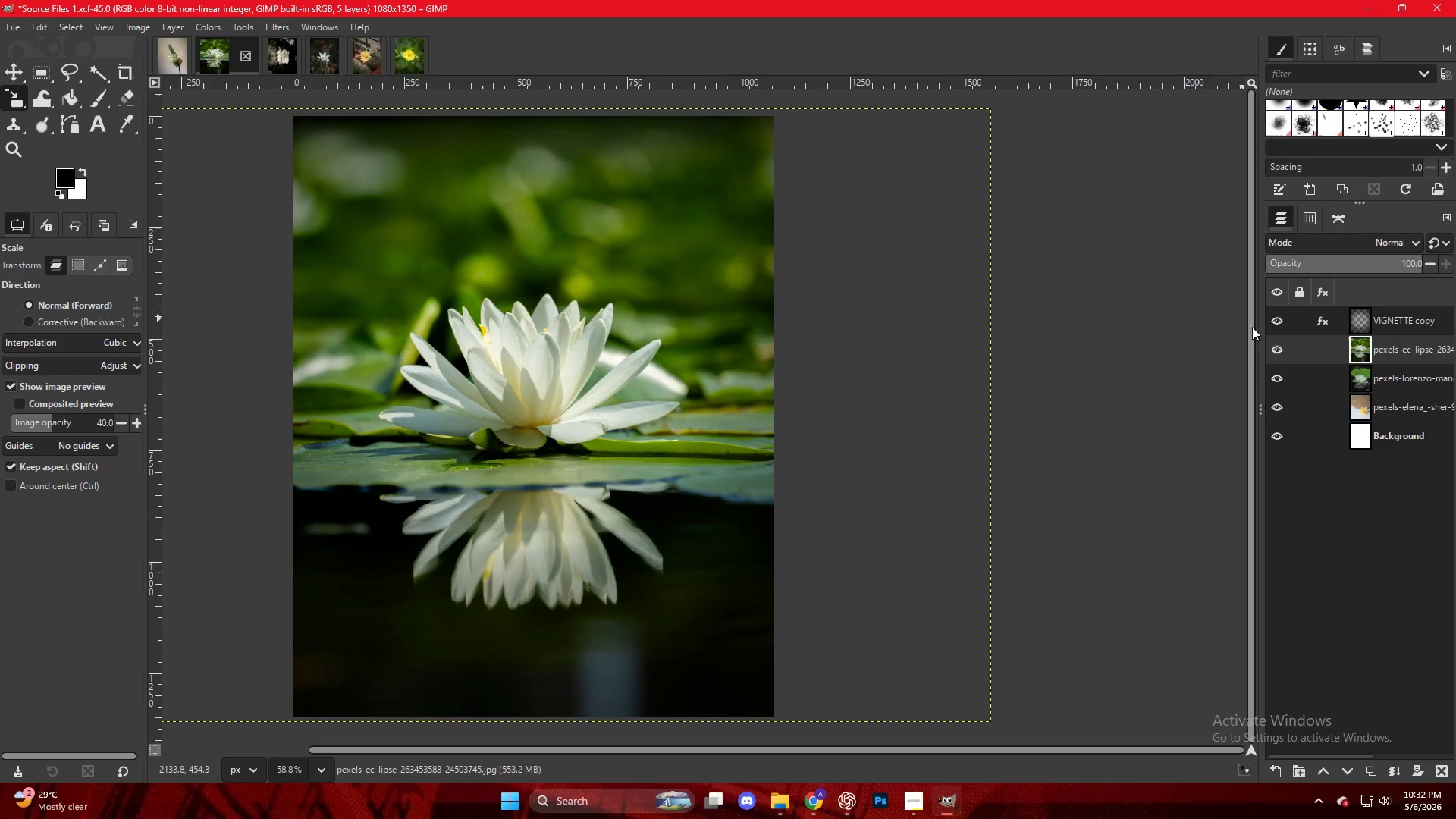 
hold_key(key=ControlLeft, duration=0.39)
scroll: coordinate [866, 335], scroll_direction: down, amount: 5.0
 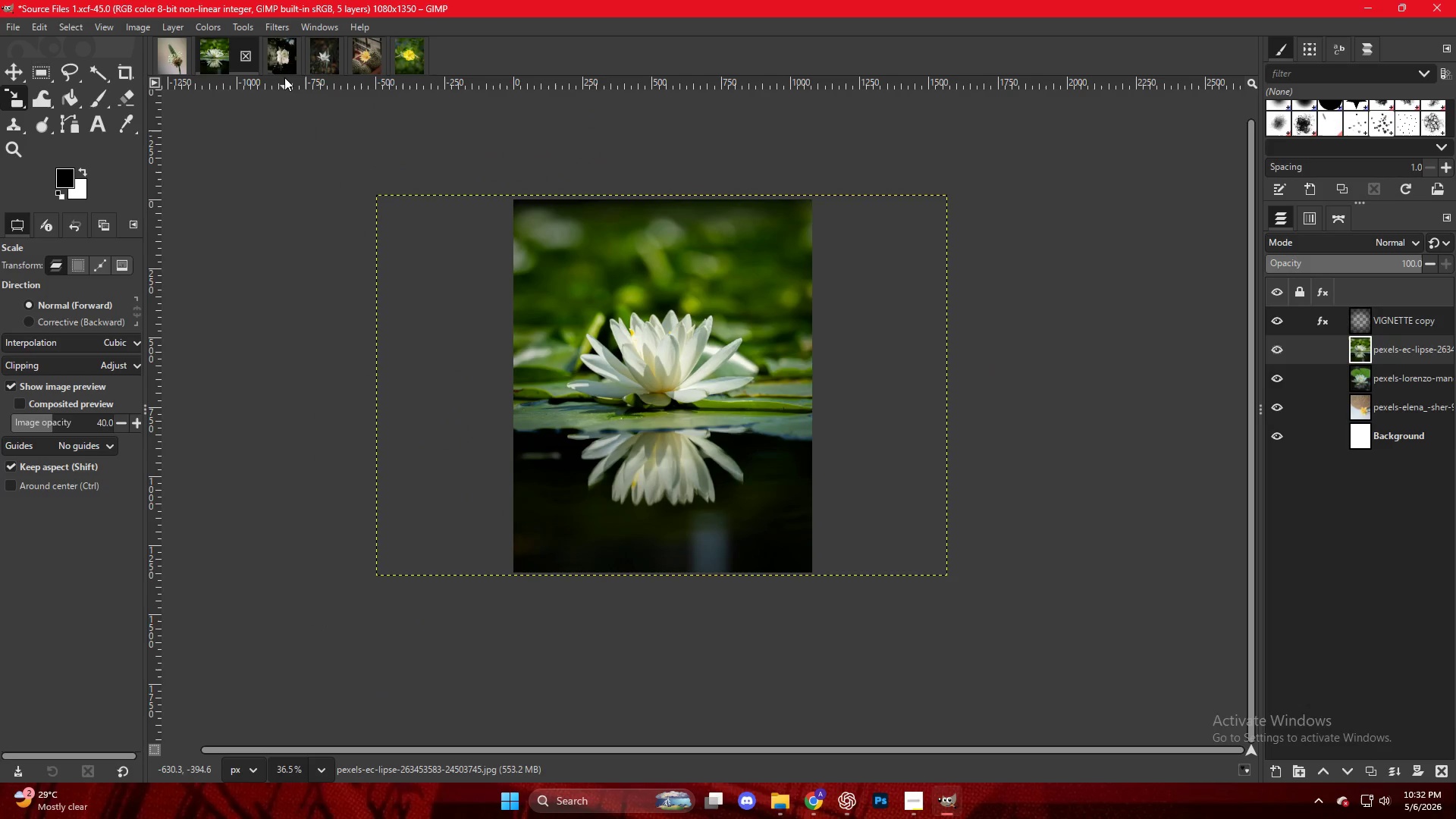 
key(Control+ControlLeft)
 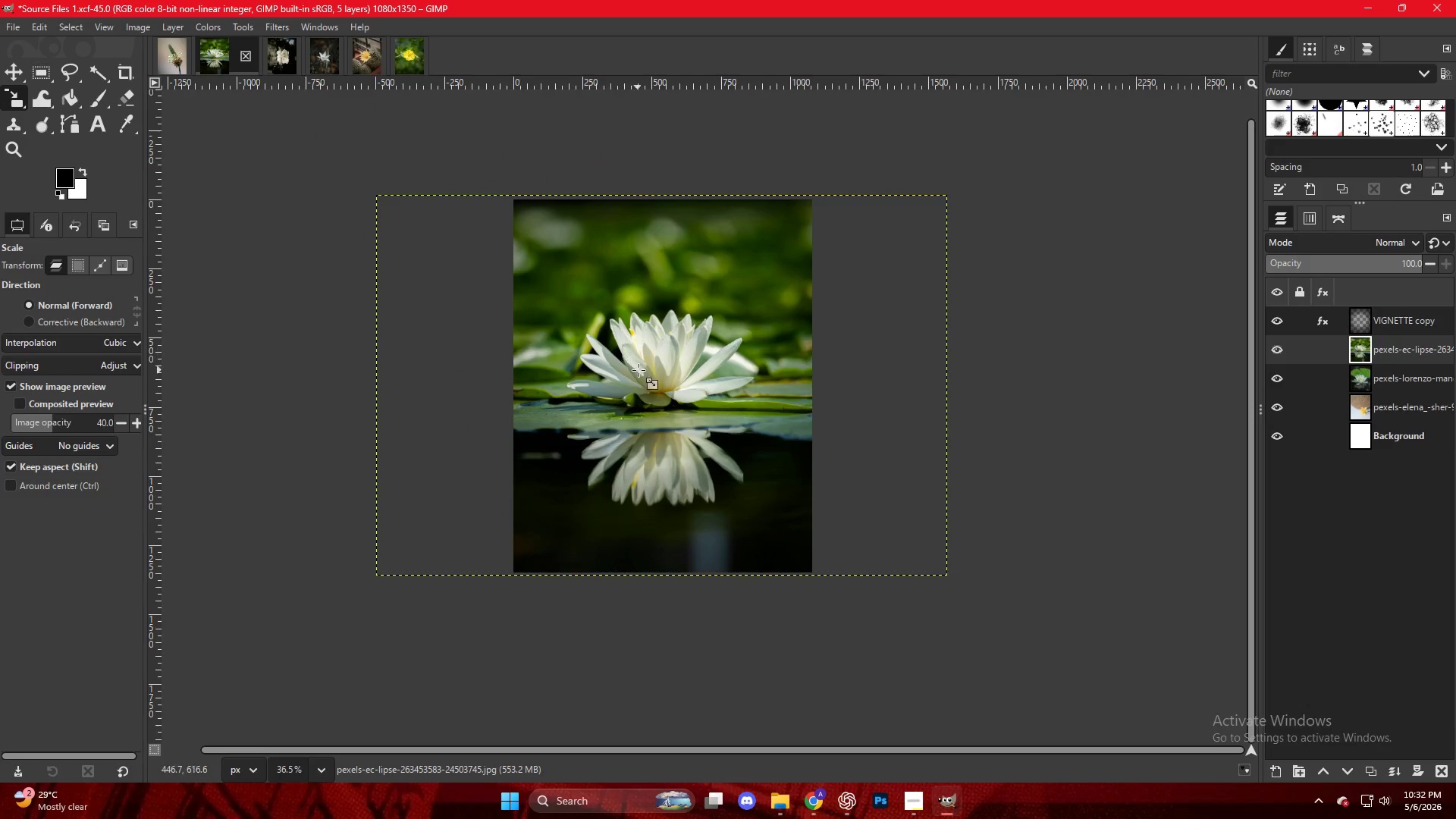 
scroll: coordinate [642, 369], scroll_direction: up, amount: 3.0
 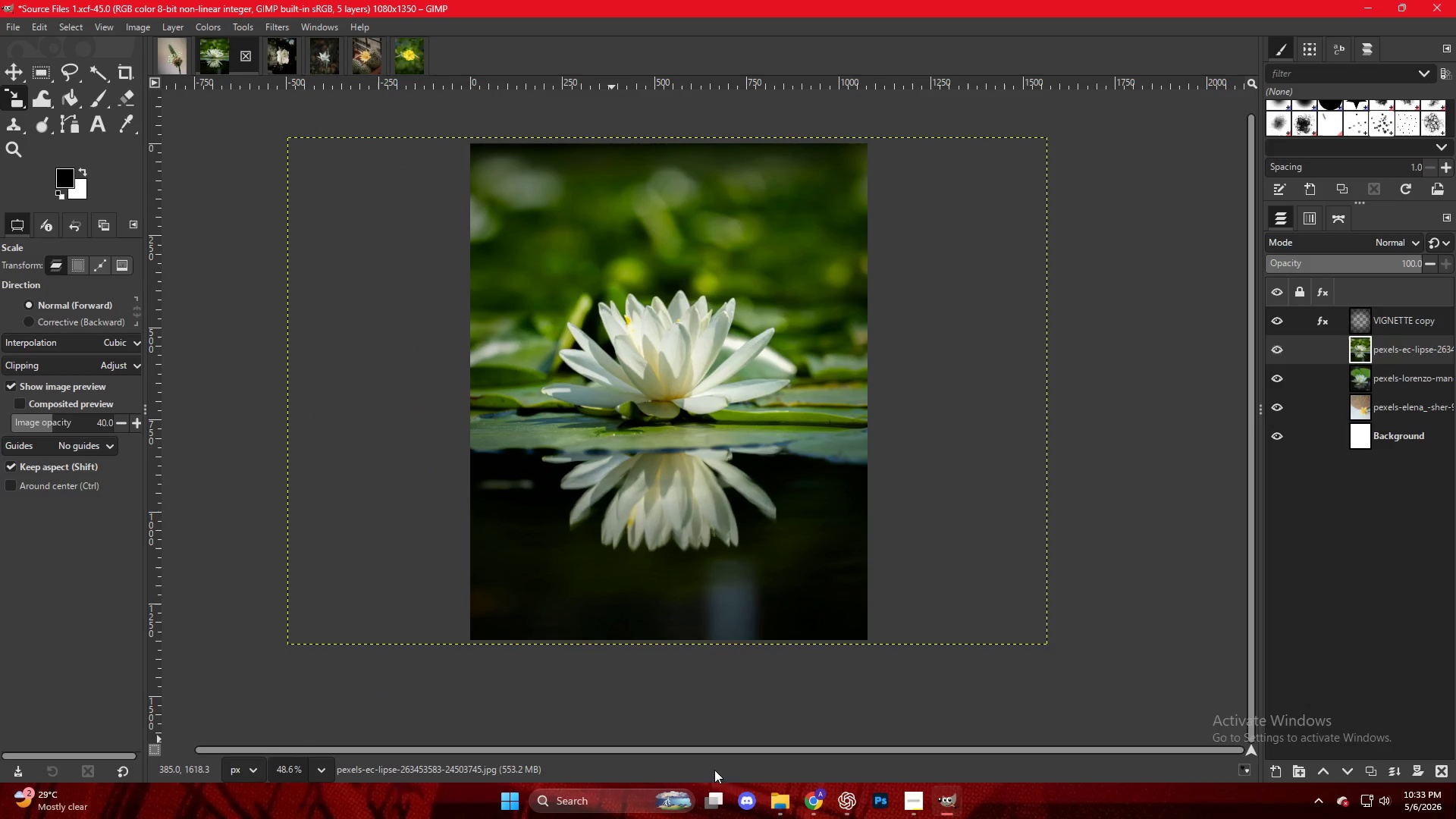 
left_click([793, 802])
 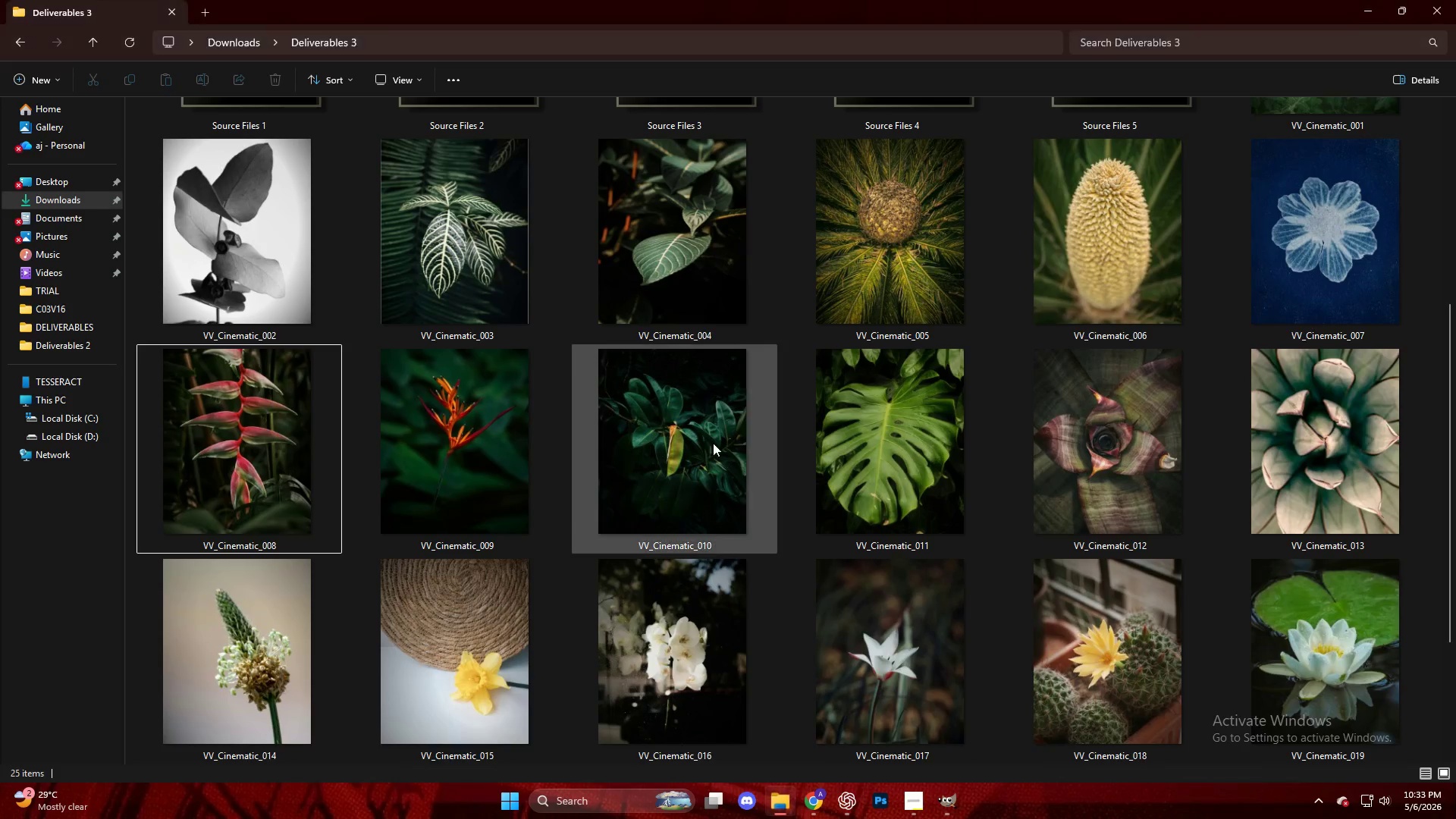 
left_click([687, 629])
 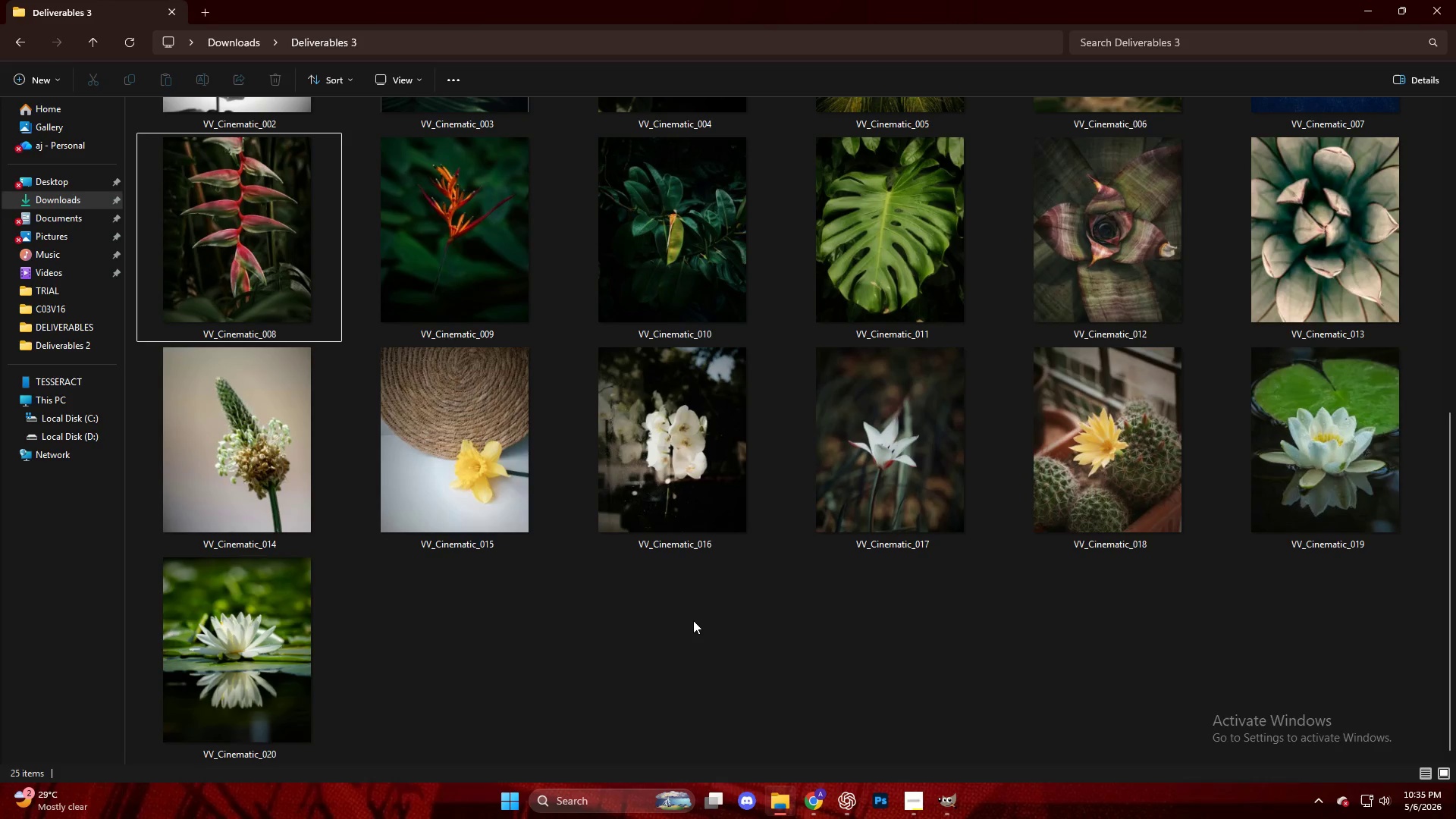 
scroll: coordinate [723, 440], scroll_direction: down, amount: 9.0
 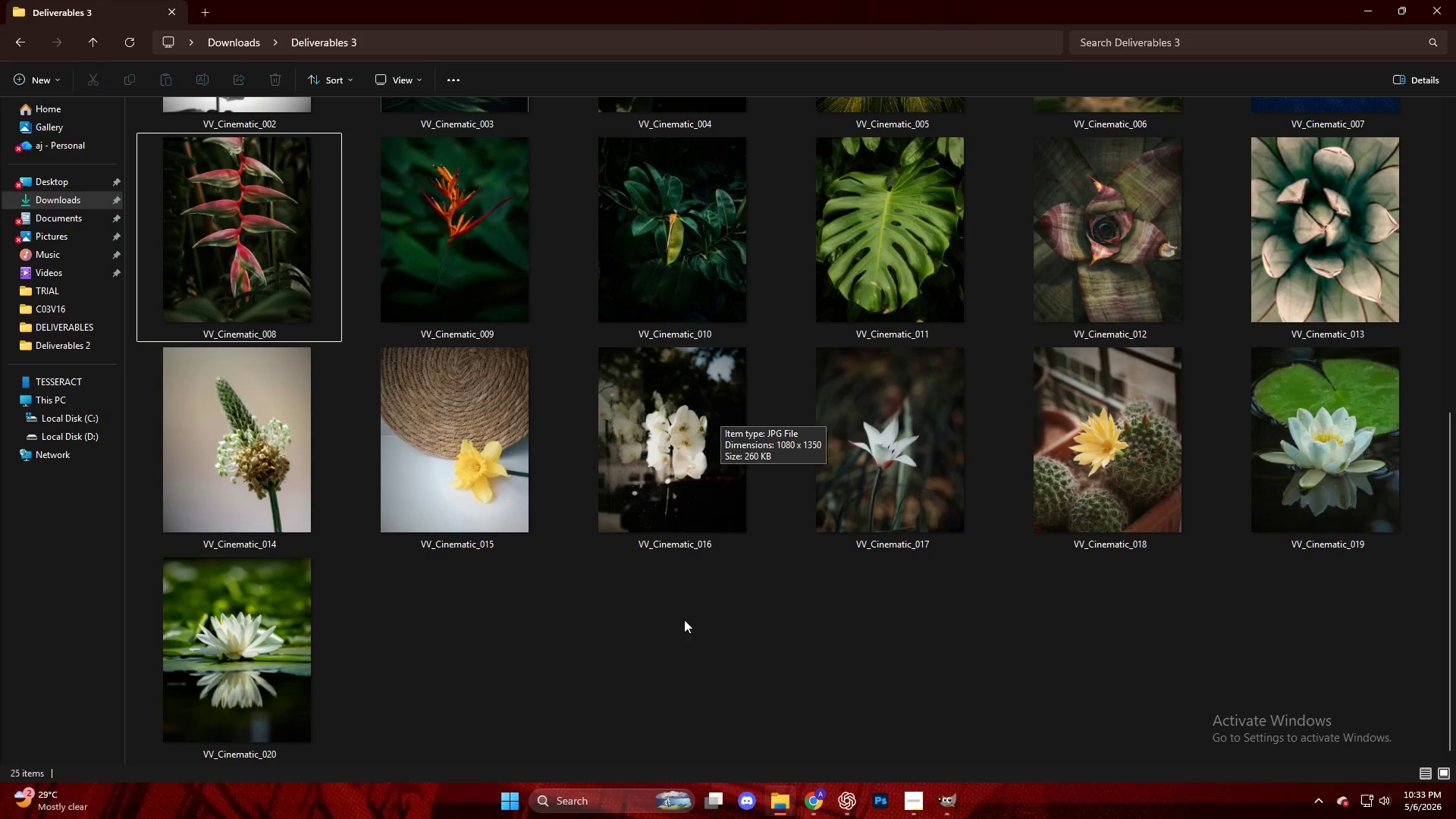 
wait(155.94)
 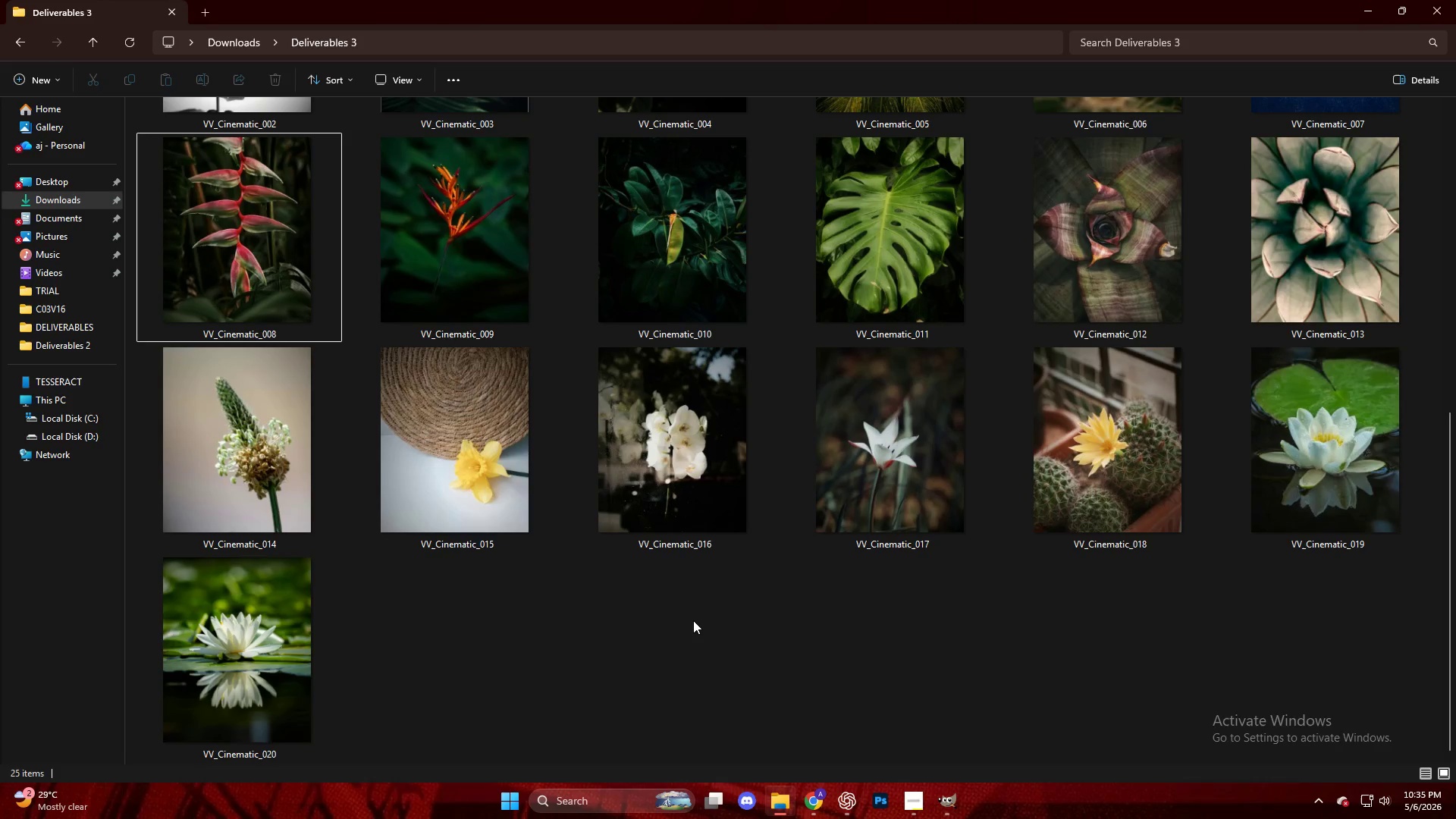 
double_click([1147, 442])
 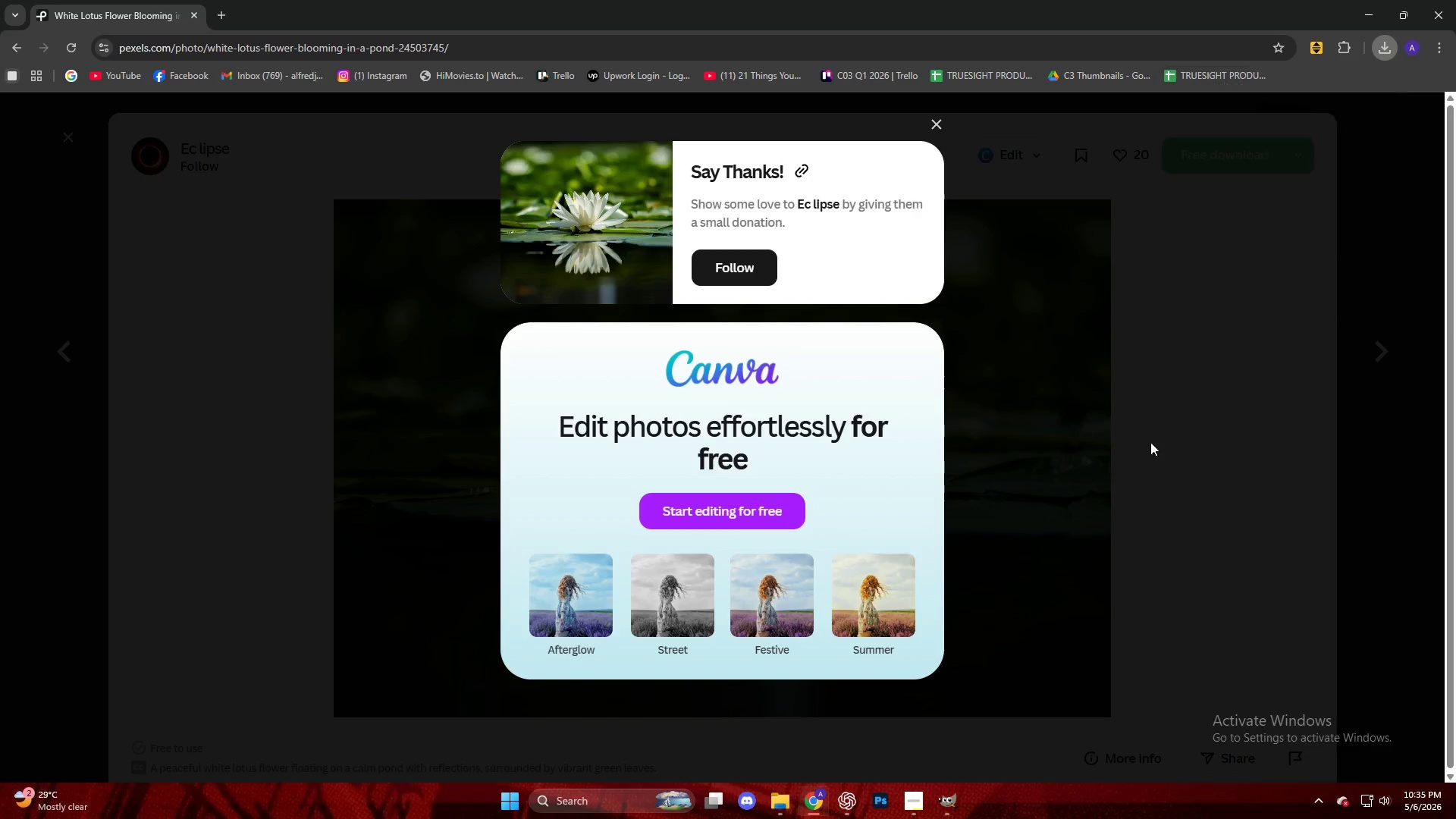 
scroll: coordinate [247, 434], scroll_direction: down, amount: 30.0
 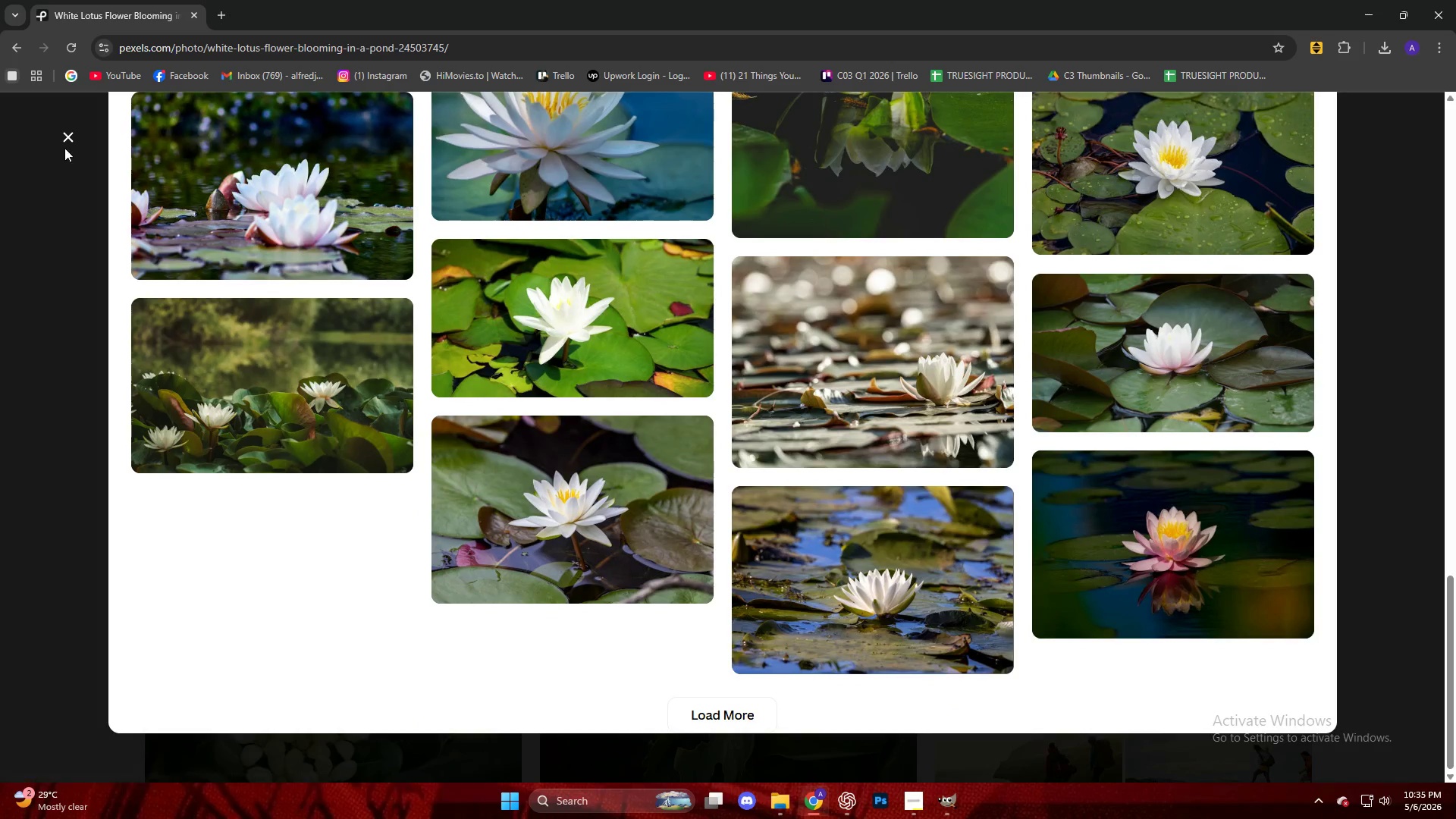 
left_click([68, 137])
 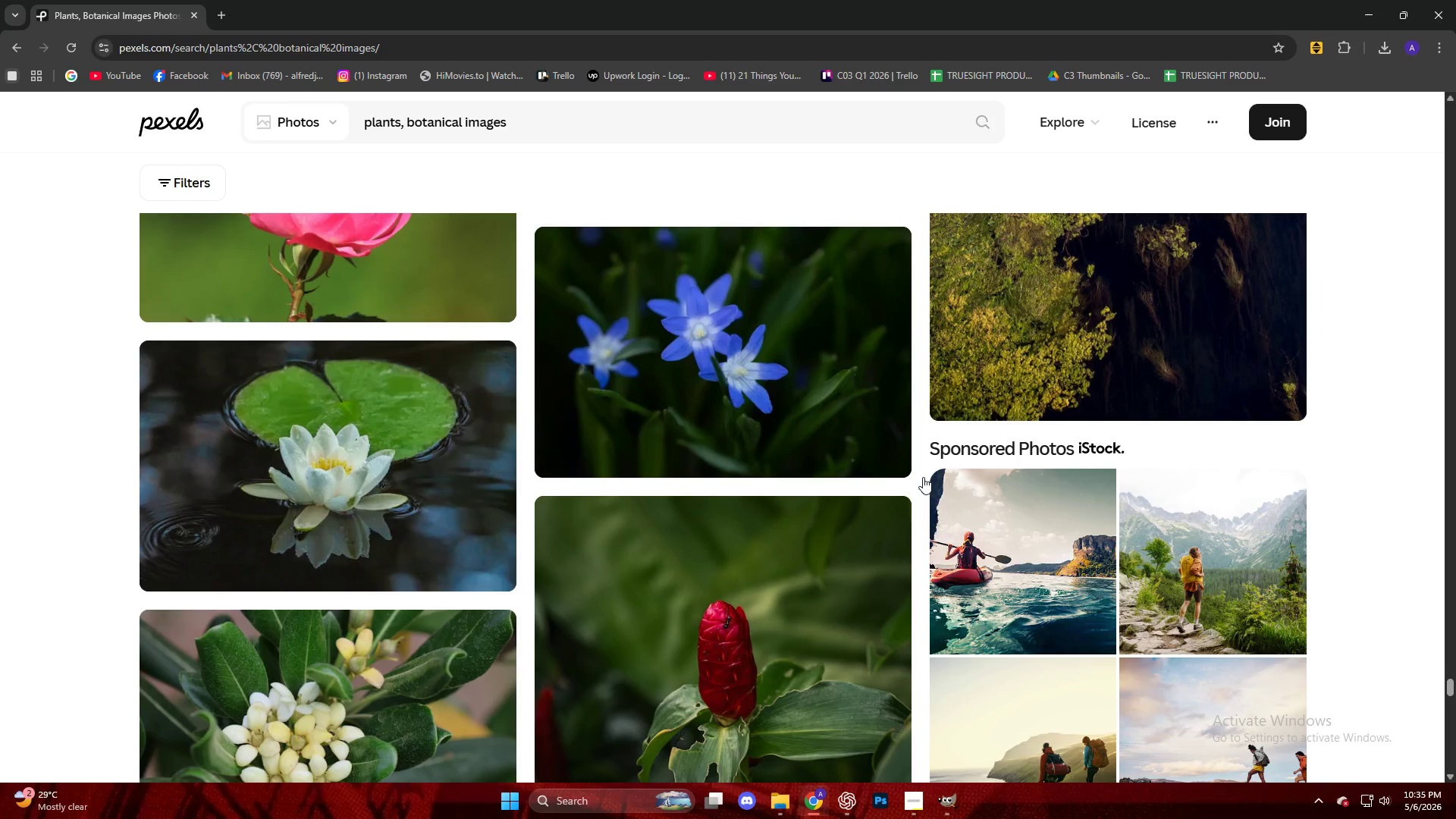 
scroll: coordinate [466, 333], scroll_direction: down, amount: 20.0
 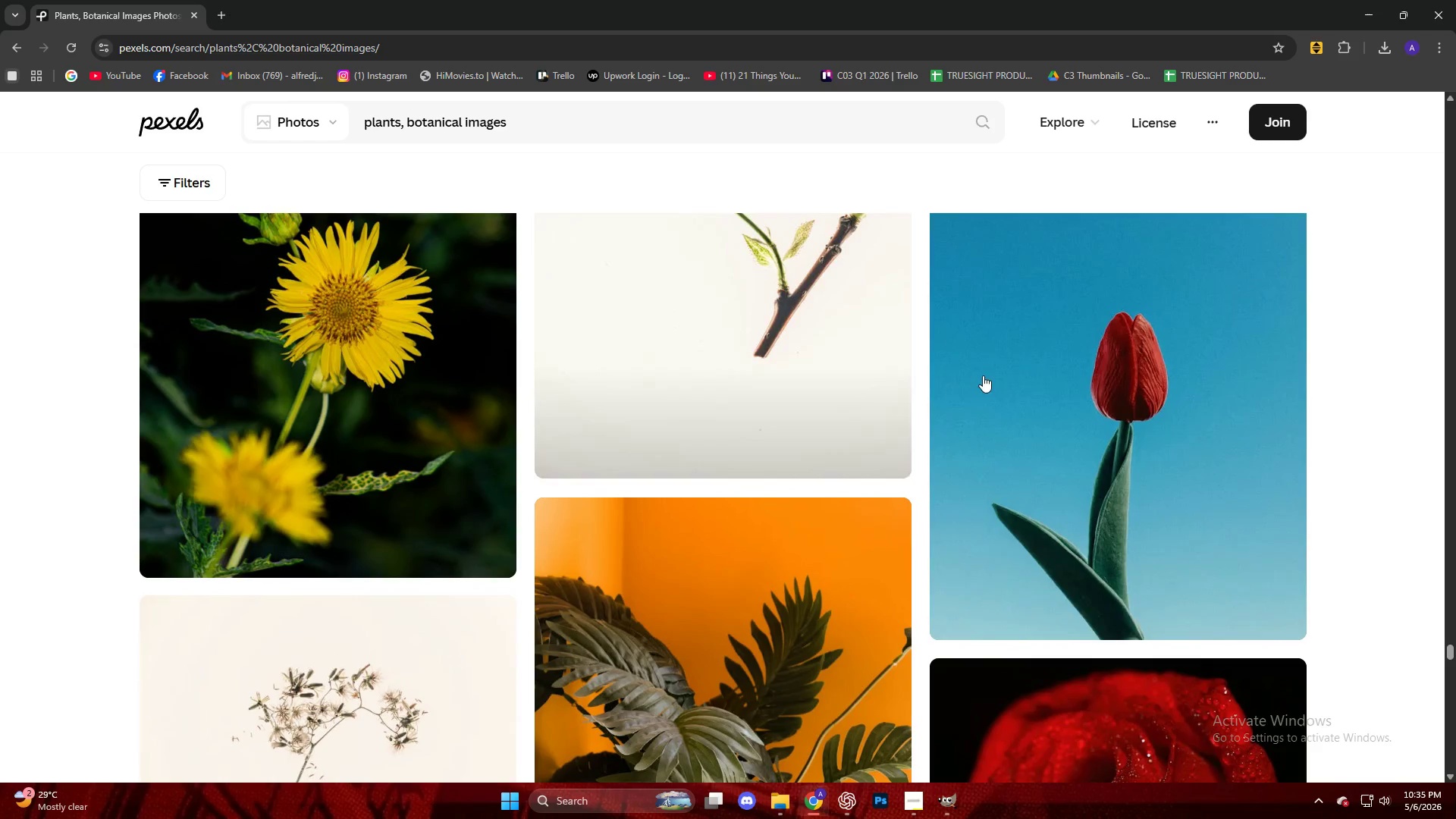 
left_click([1135, 394])
 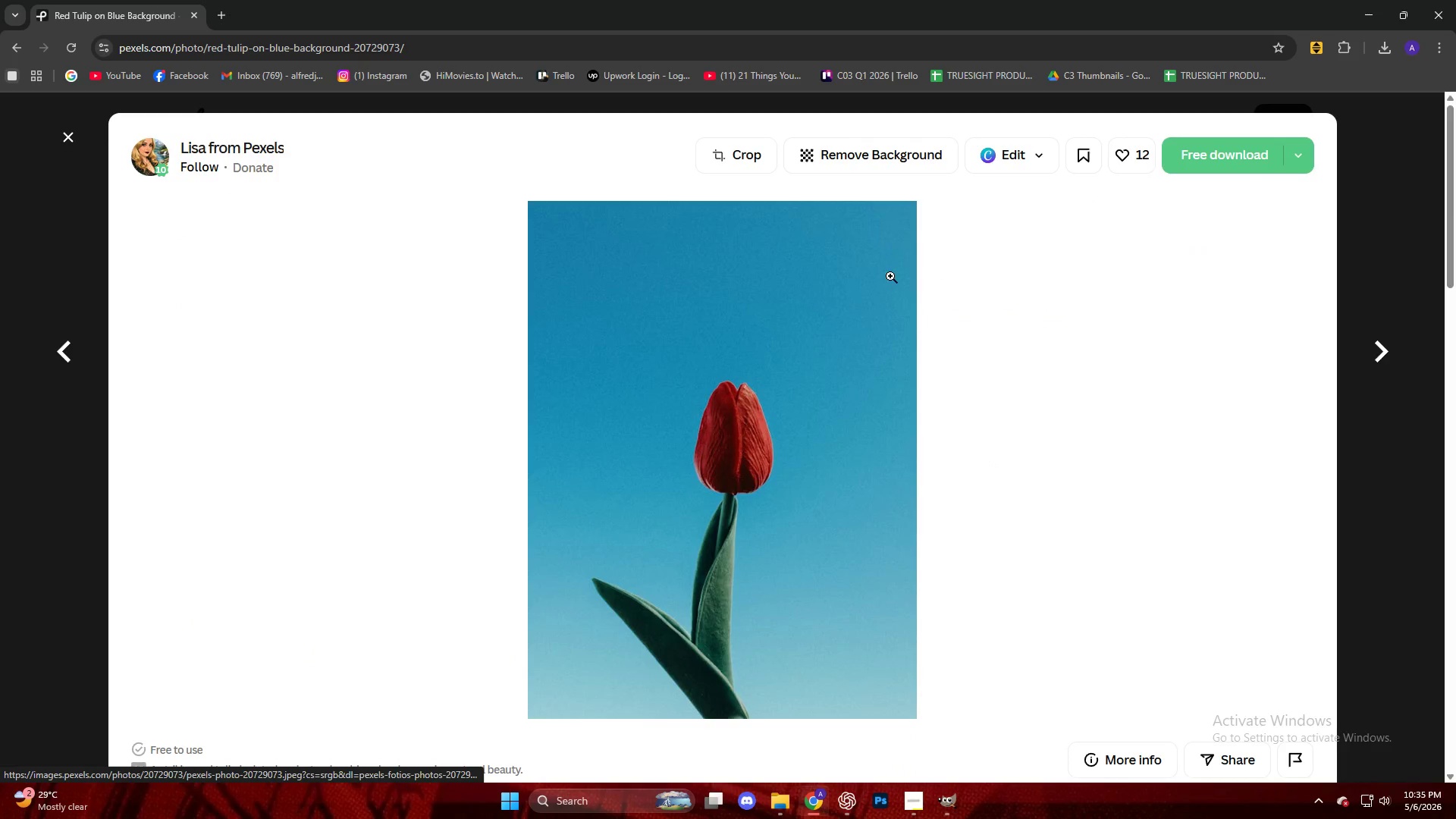 
left_click([1207, 147])
 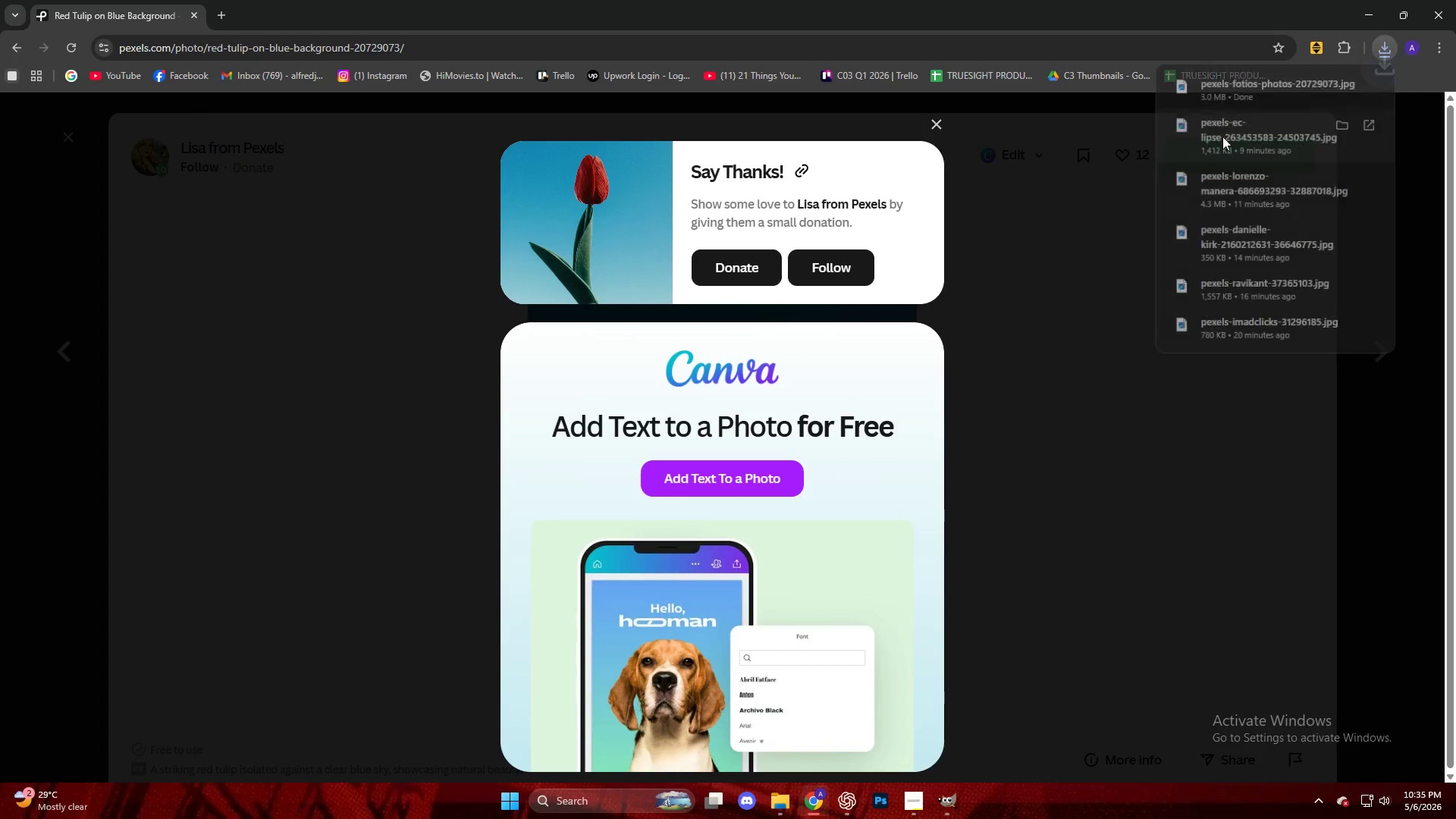 
left_click_drag(start_coordinate=[1250, 96], to_coordinate=[763, 290])
 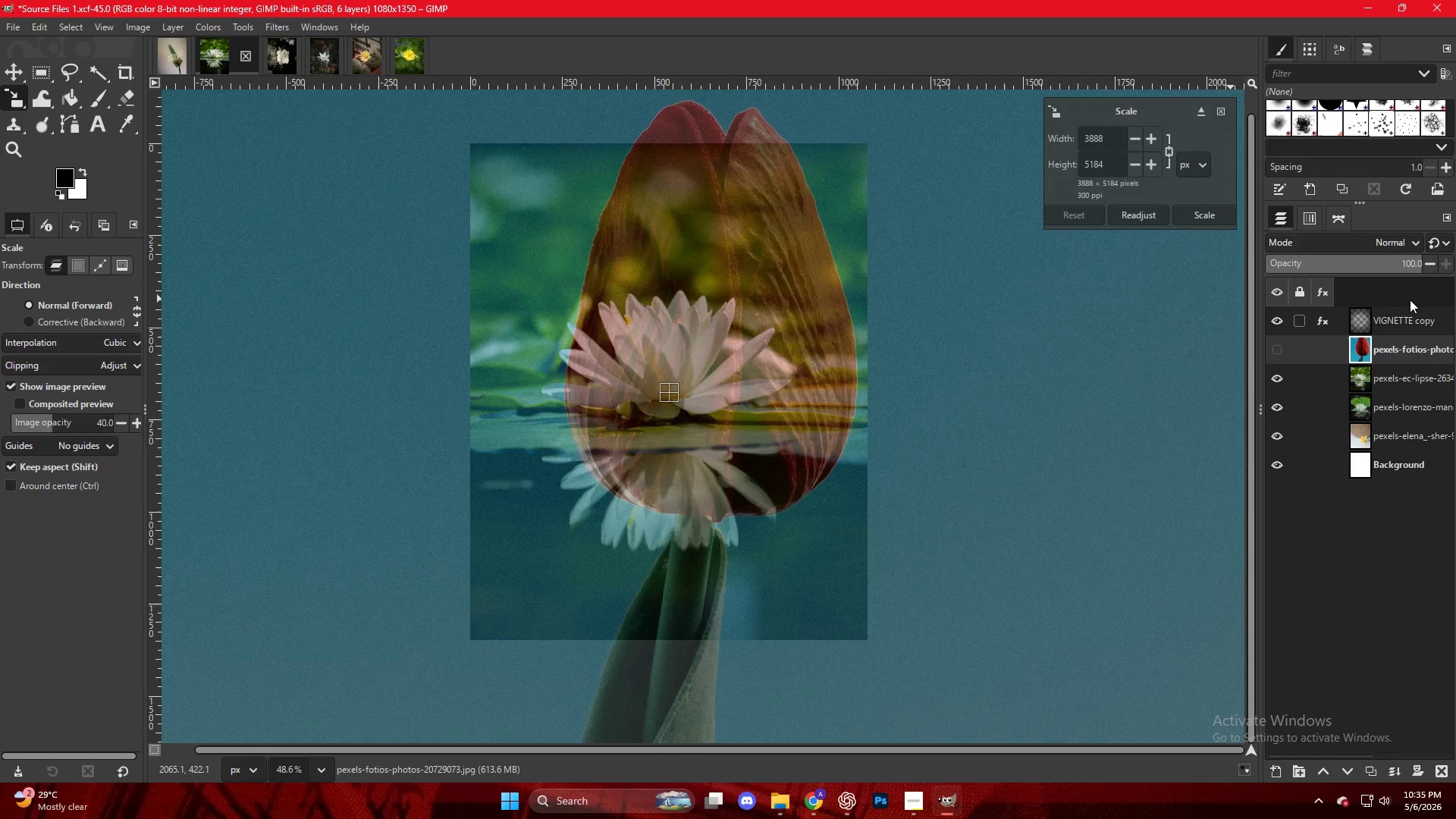 
hold_key(key=ControlLeft, duration=0.39)
scroll: coordinate [679, 368], scroll_direction: down, amount: 12.0
 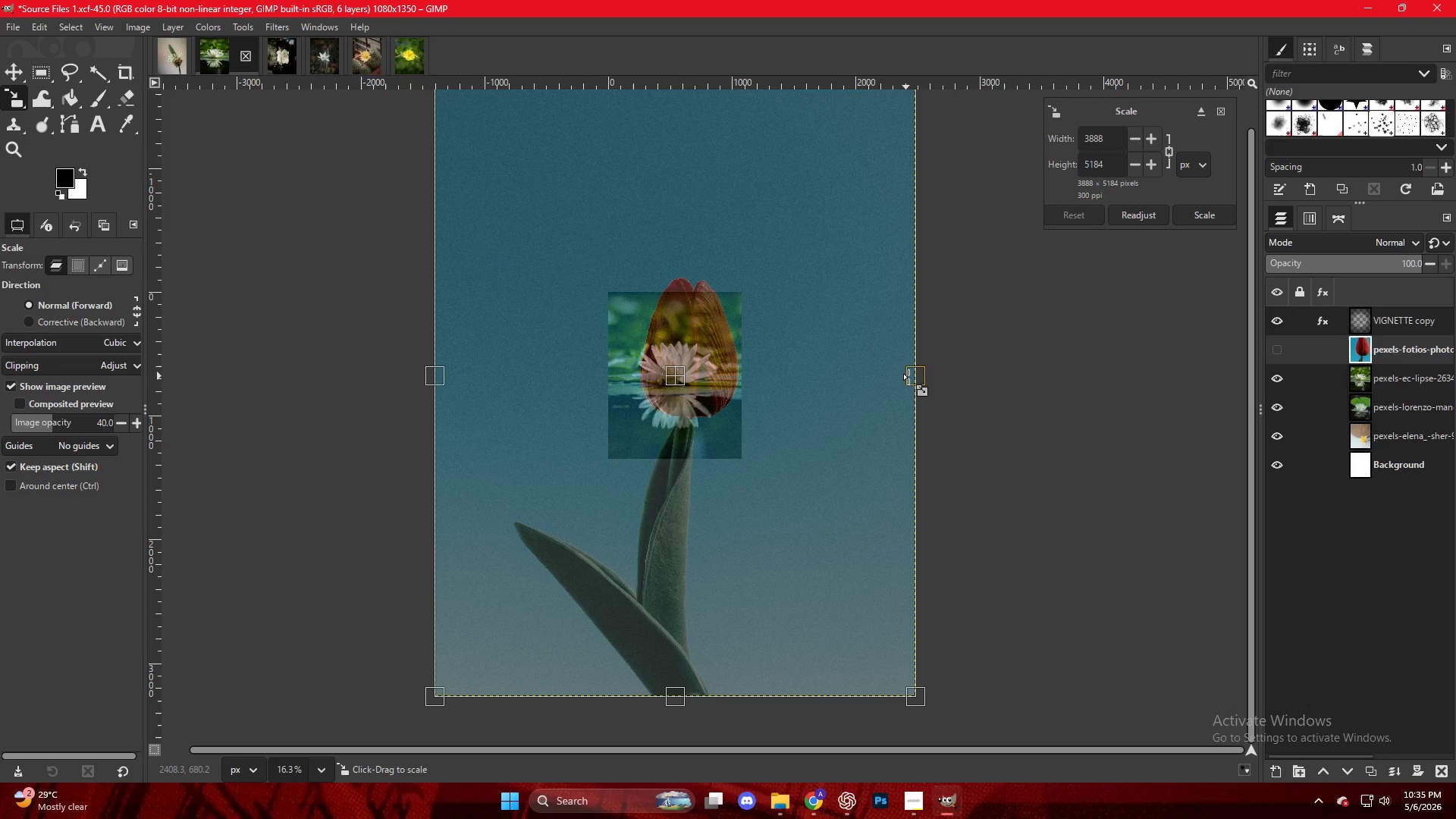 
left_click_drag(start_coordinate=[917, 382], to_coordinate=[746, 384])
 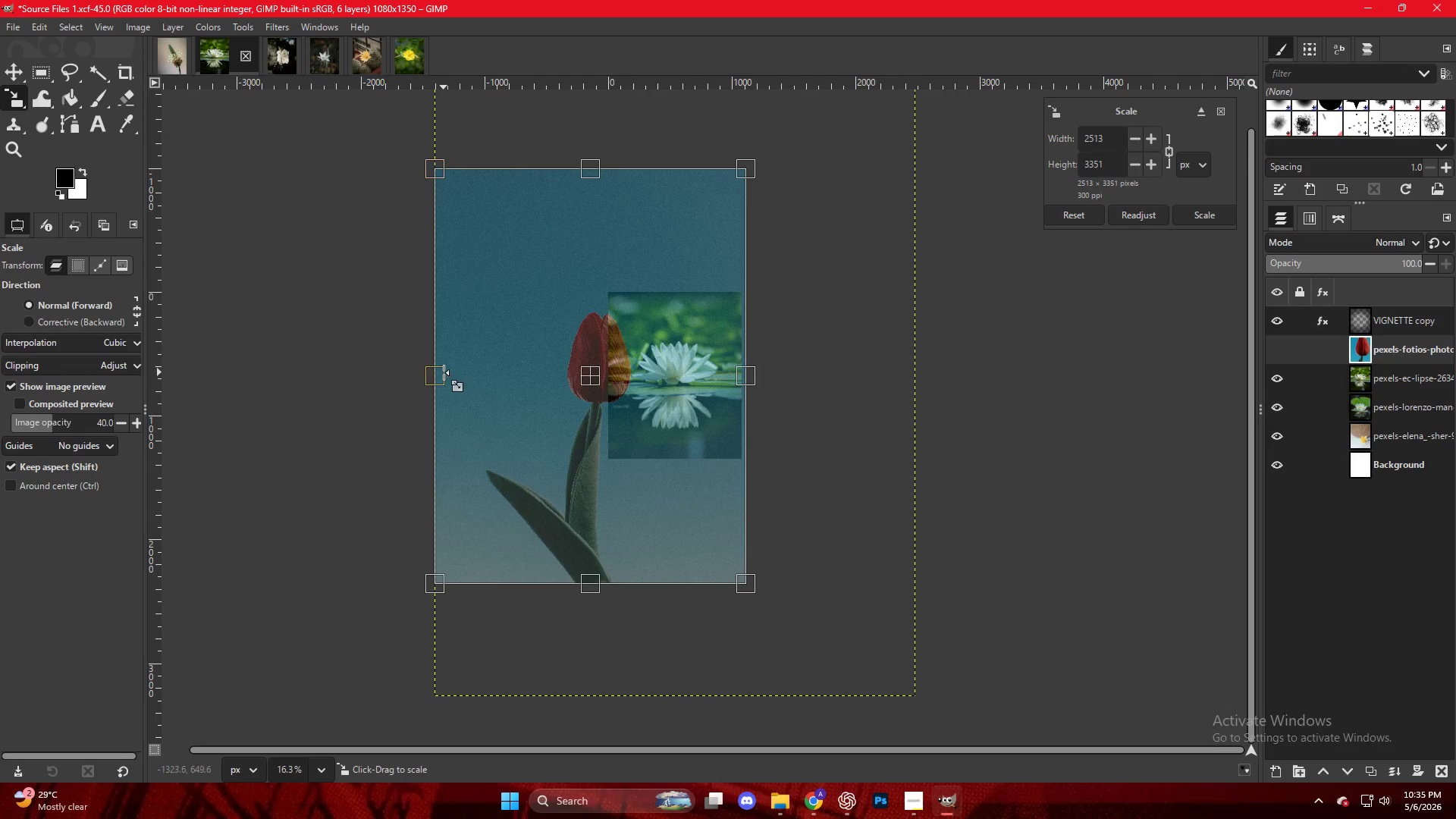 
left_click_drag(start_coordinate=[443, 373], to_coordinate=[608, 373])
 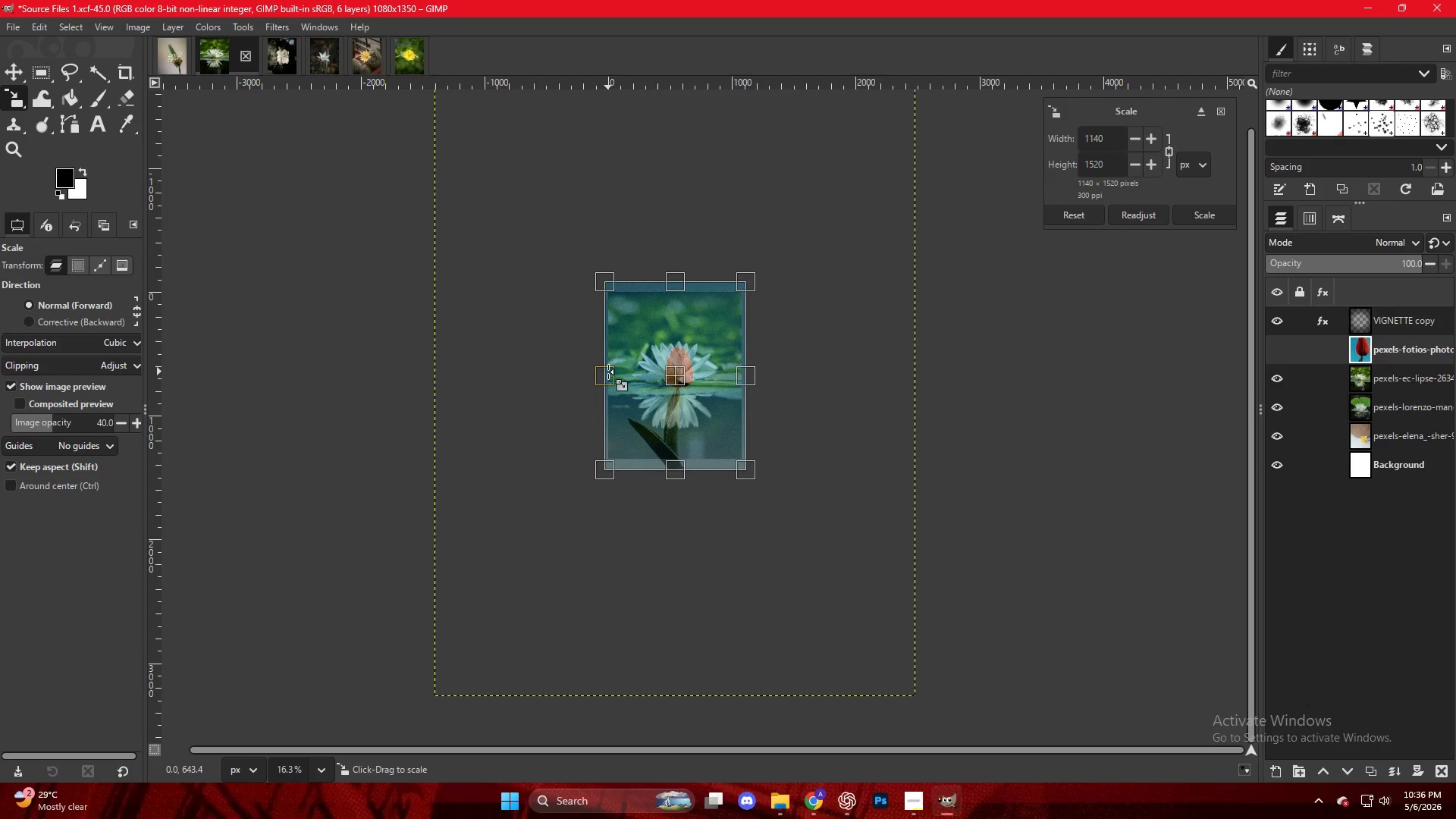 
key(NumpadEnter)
 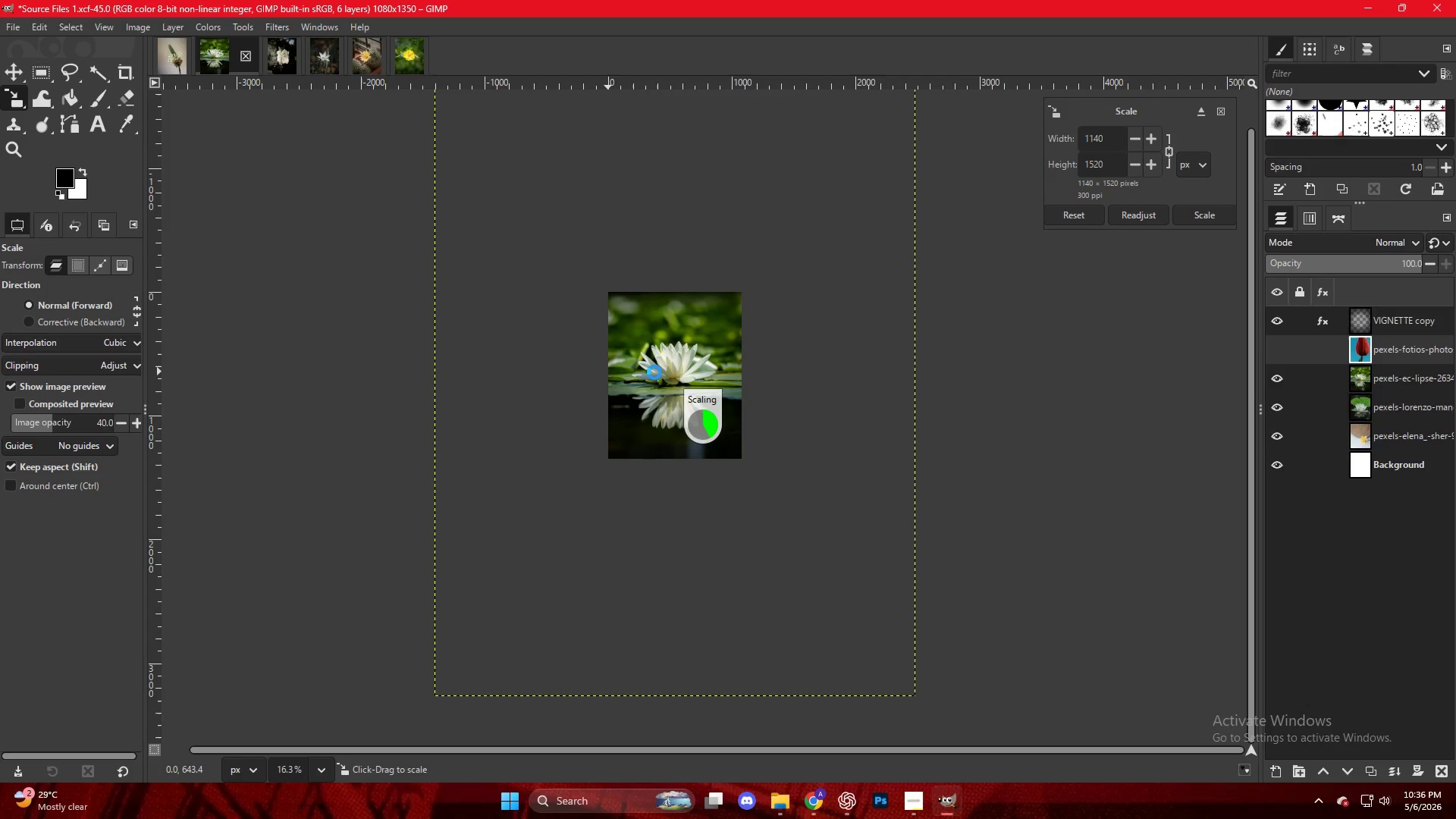 
hold_key(key=ControlLeft, duration=1.12)
scroll: coordinate [709, 353], scroll_direction: up, amount: 14.0
 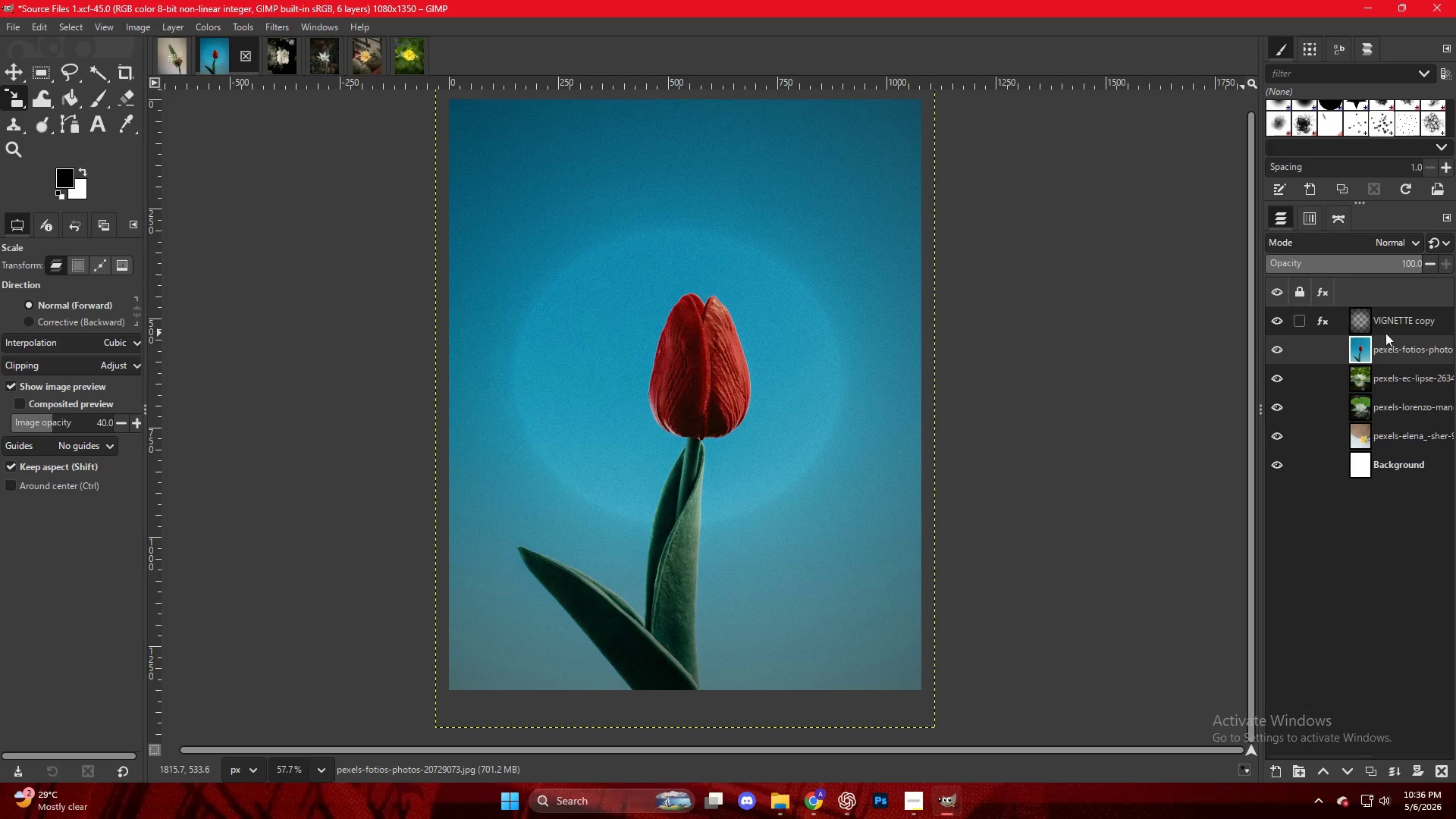 
left_click([1396, 339])
 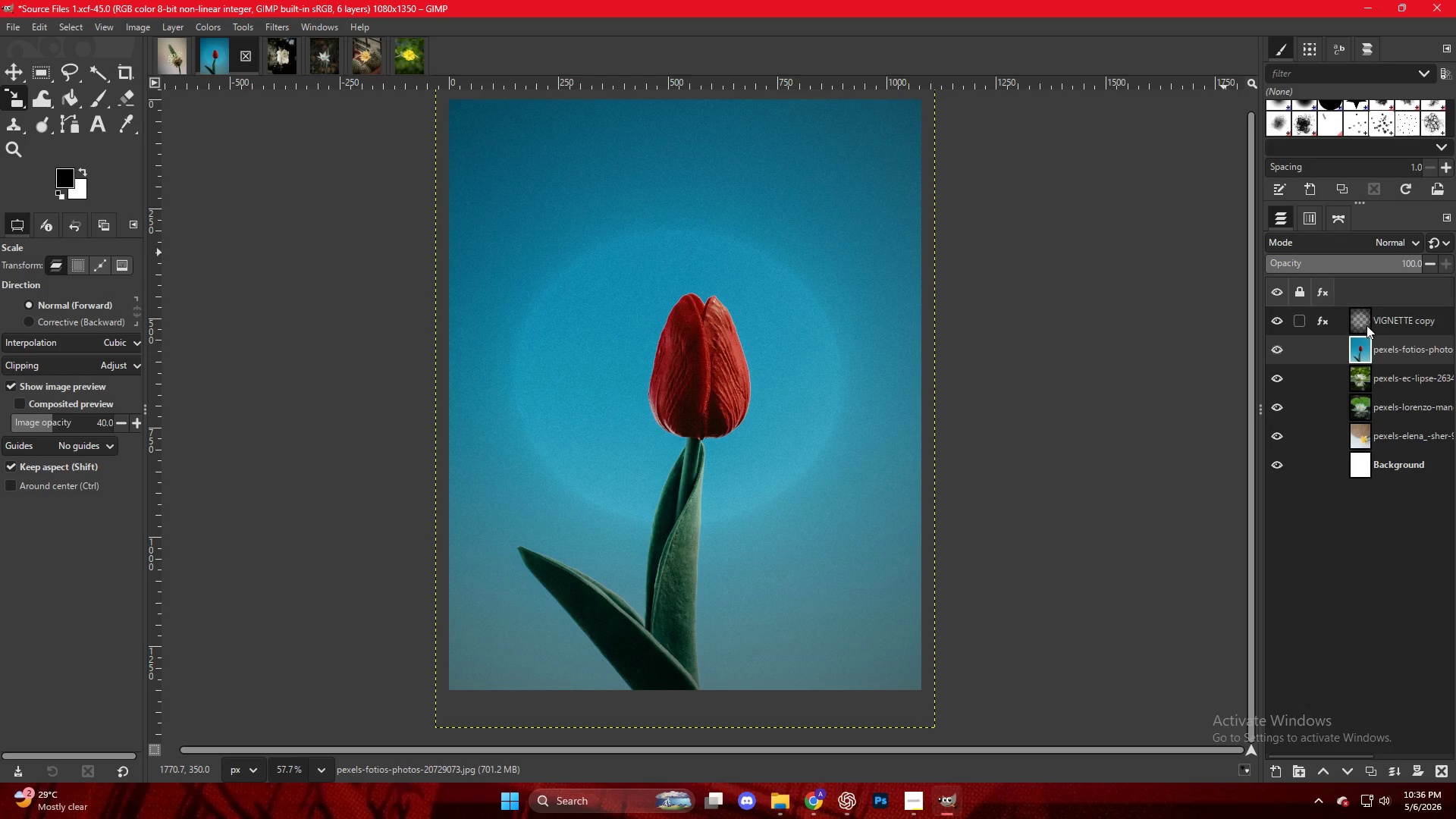 
double_click([1320, 322])
 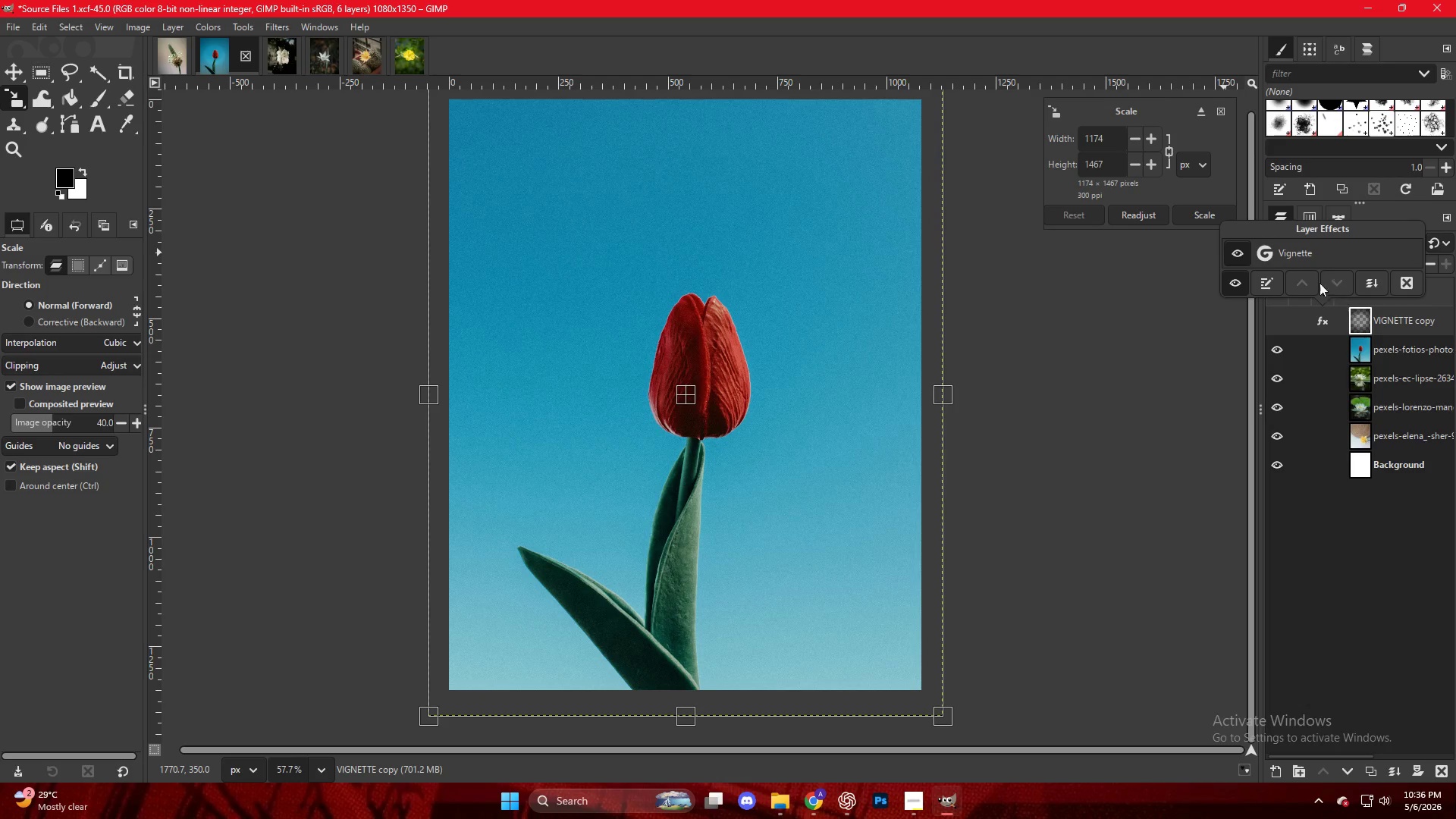 
double_click([1303, 249])
 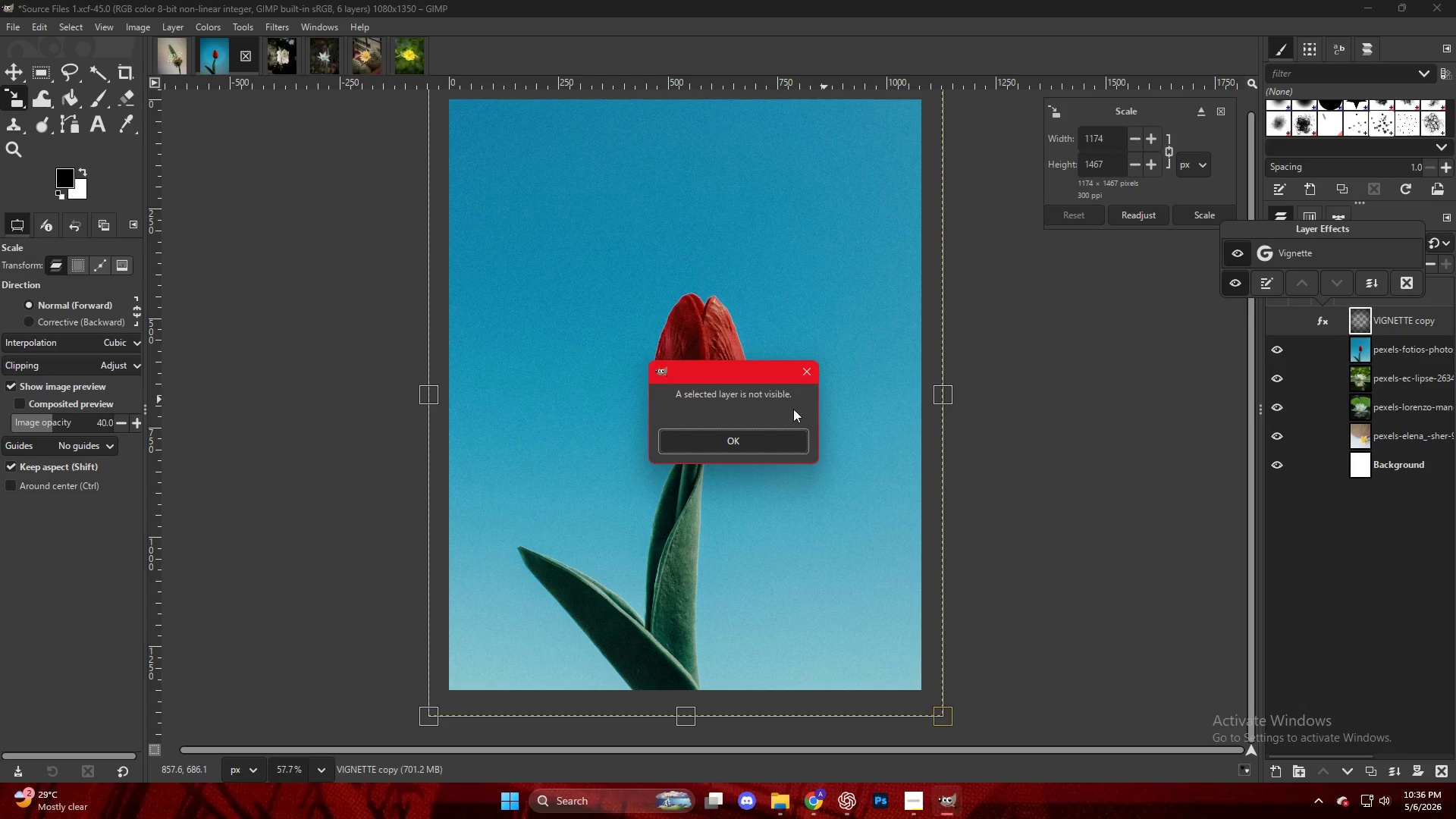 
left_click([761, 435])
 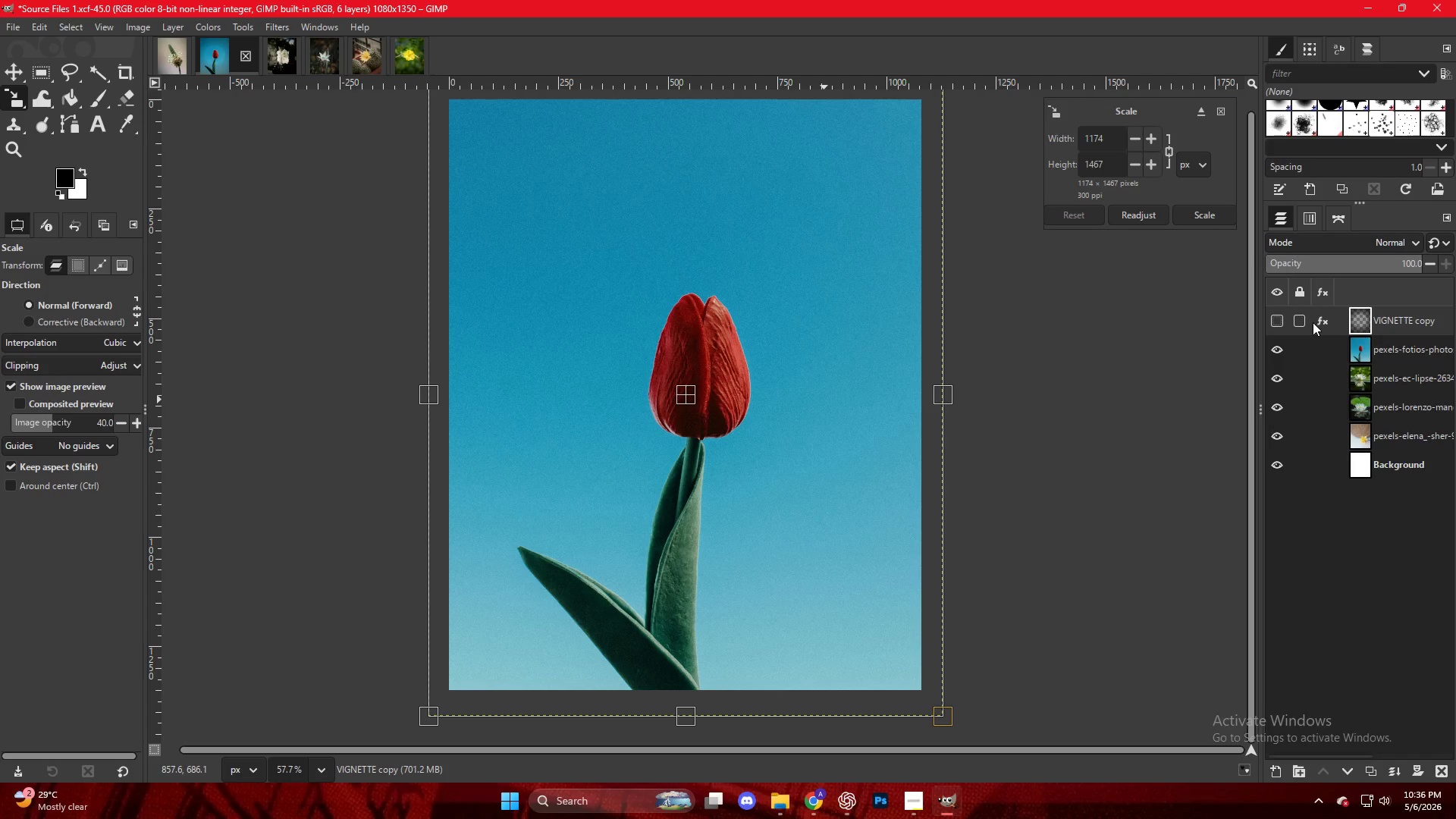 
left_click([1278, 322])
 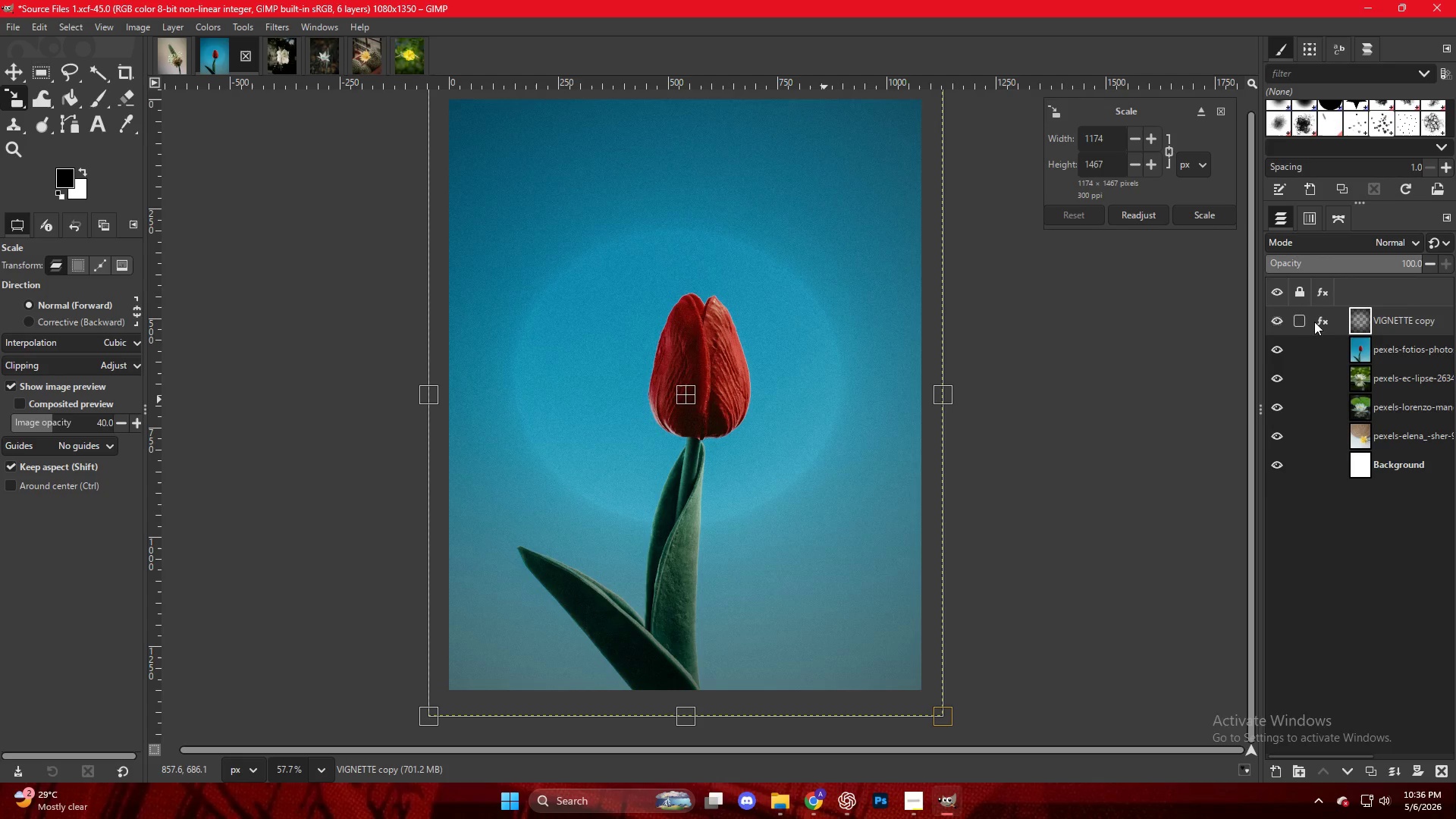 
double_click([1318, 323])
 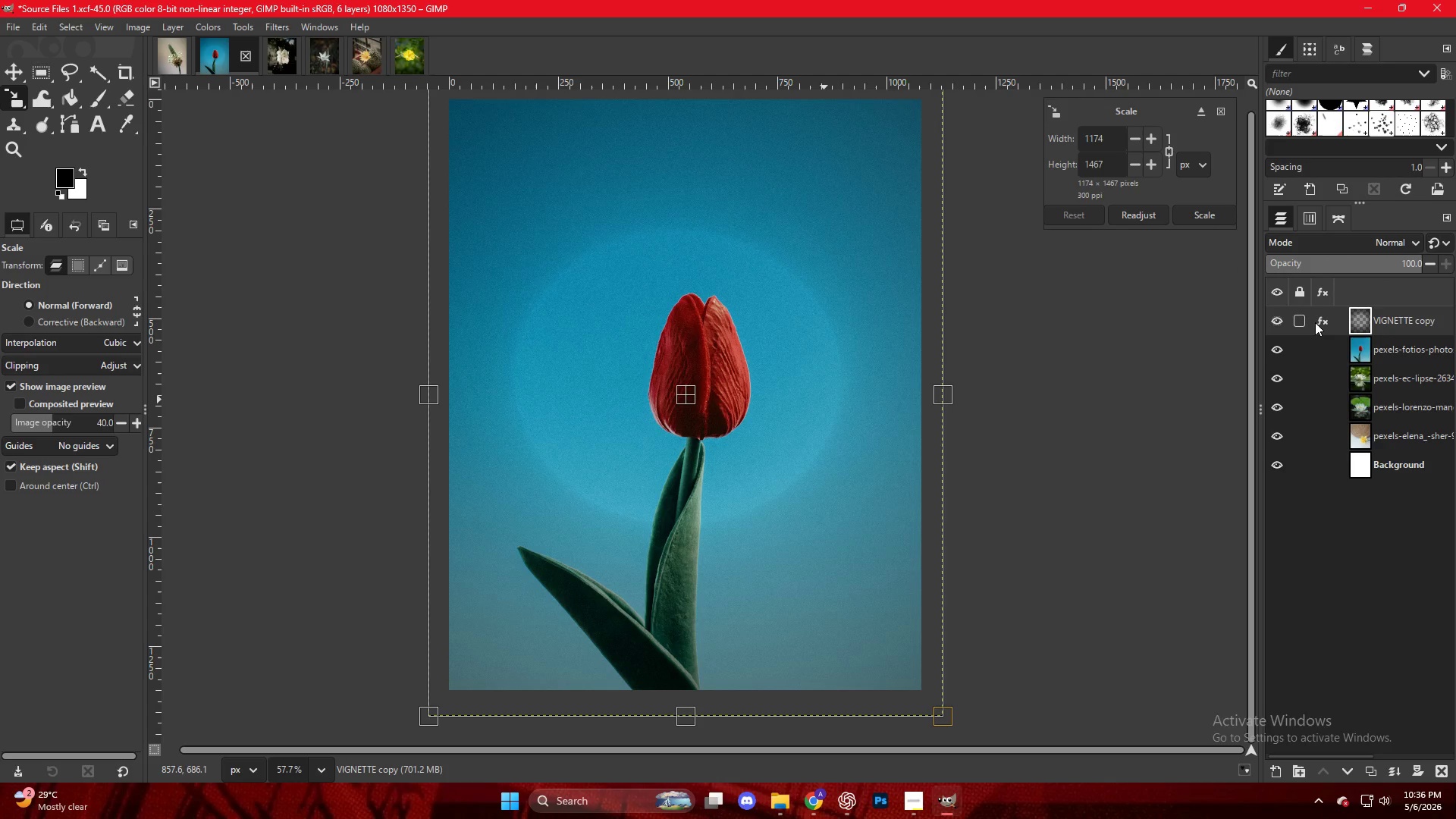 
left_click([1313, 320])
 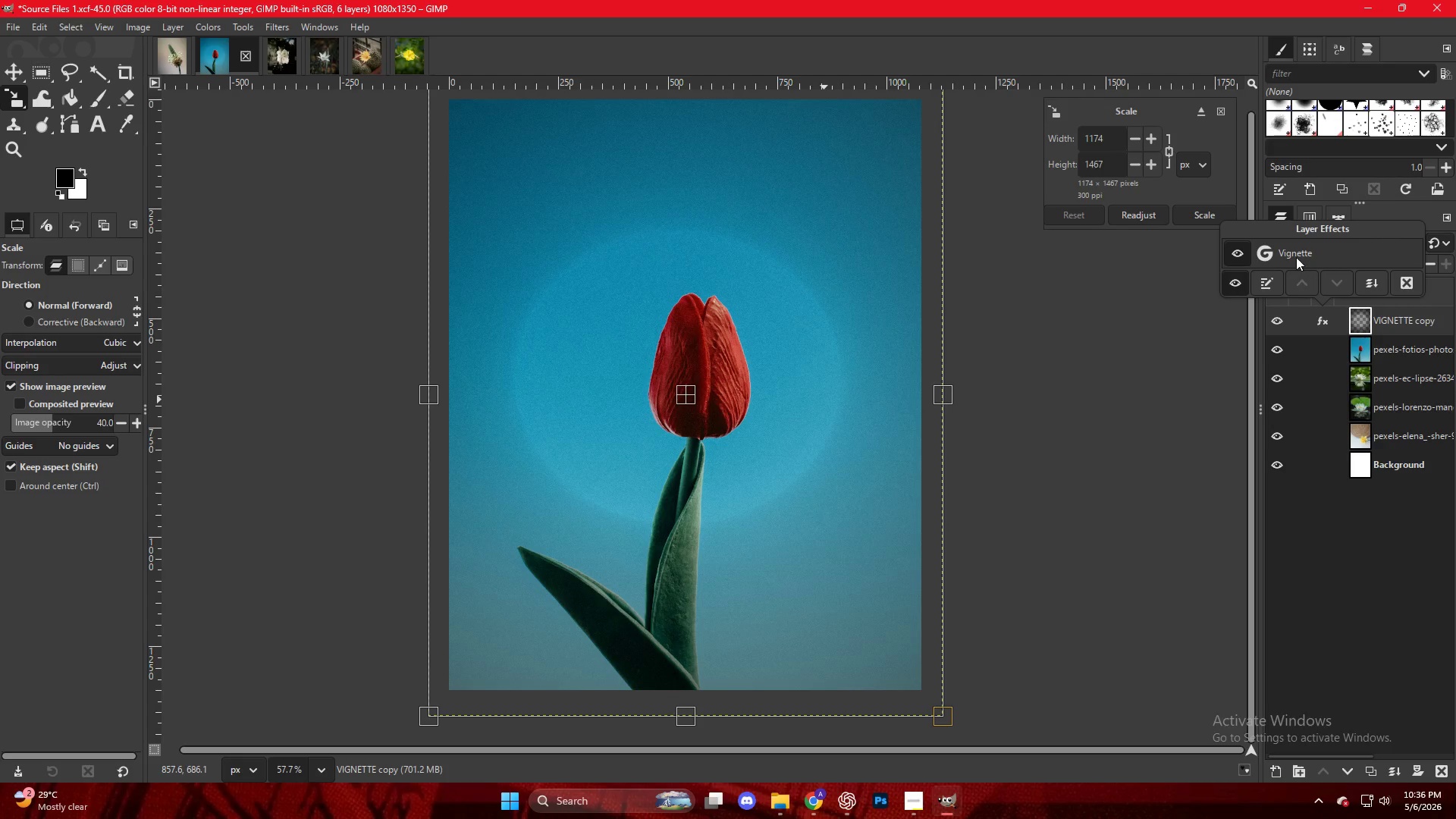 
double_click([1296, 257])
 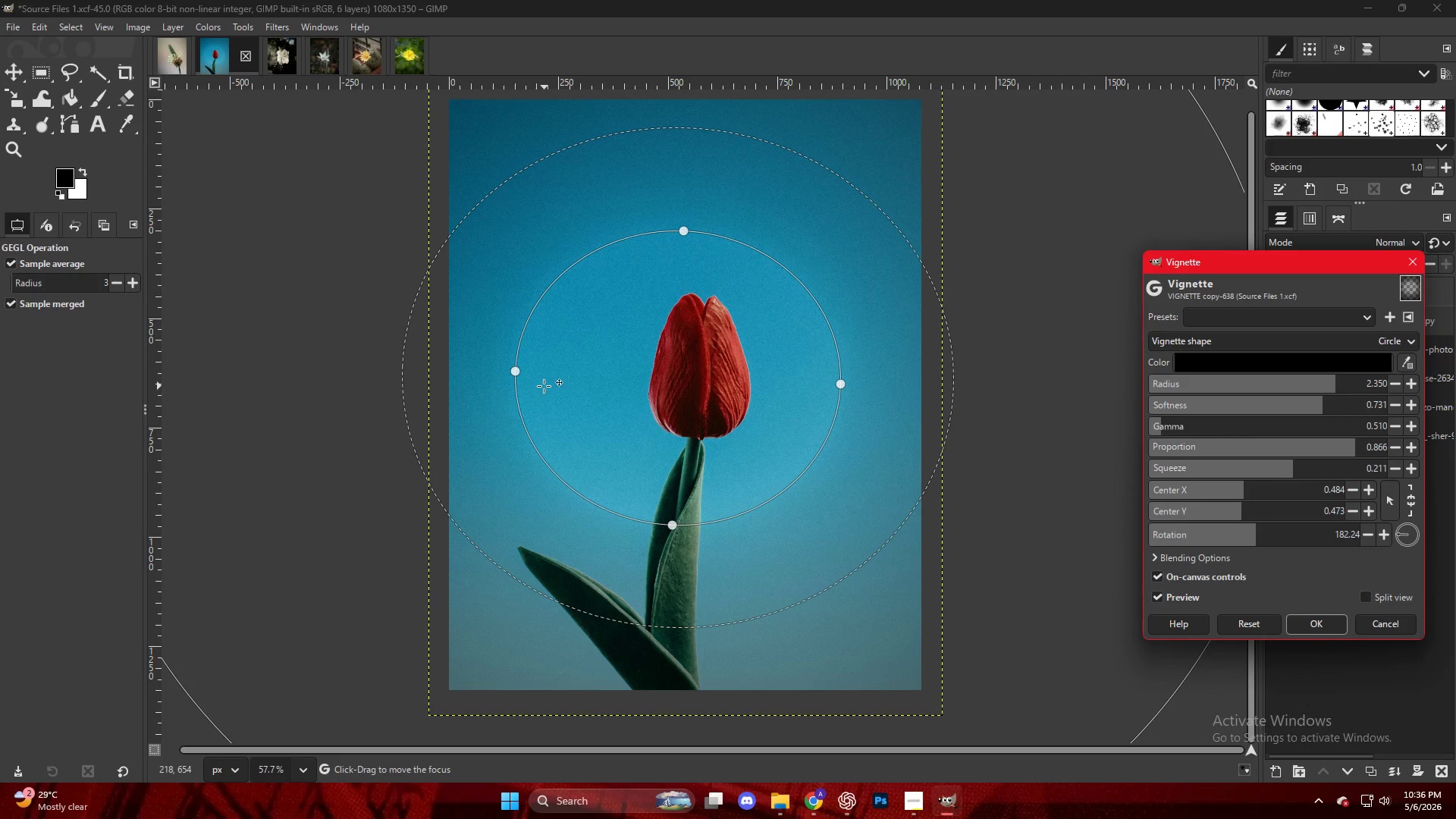 
left_click_drag(start_coordinate=[518, 381], to_coordinate=[554, 386])
 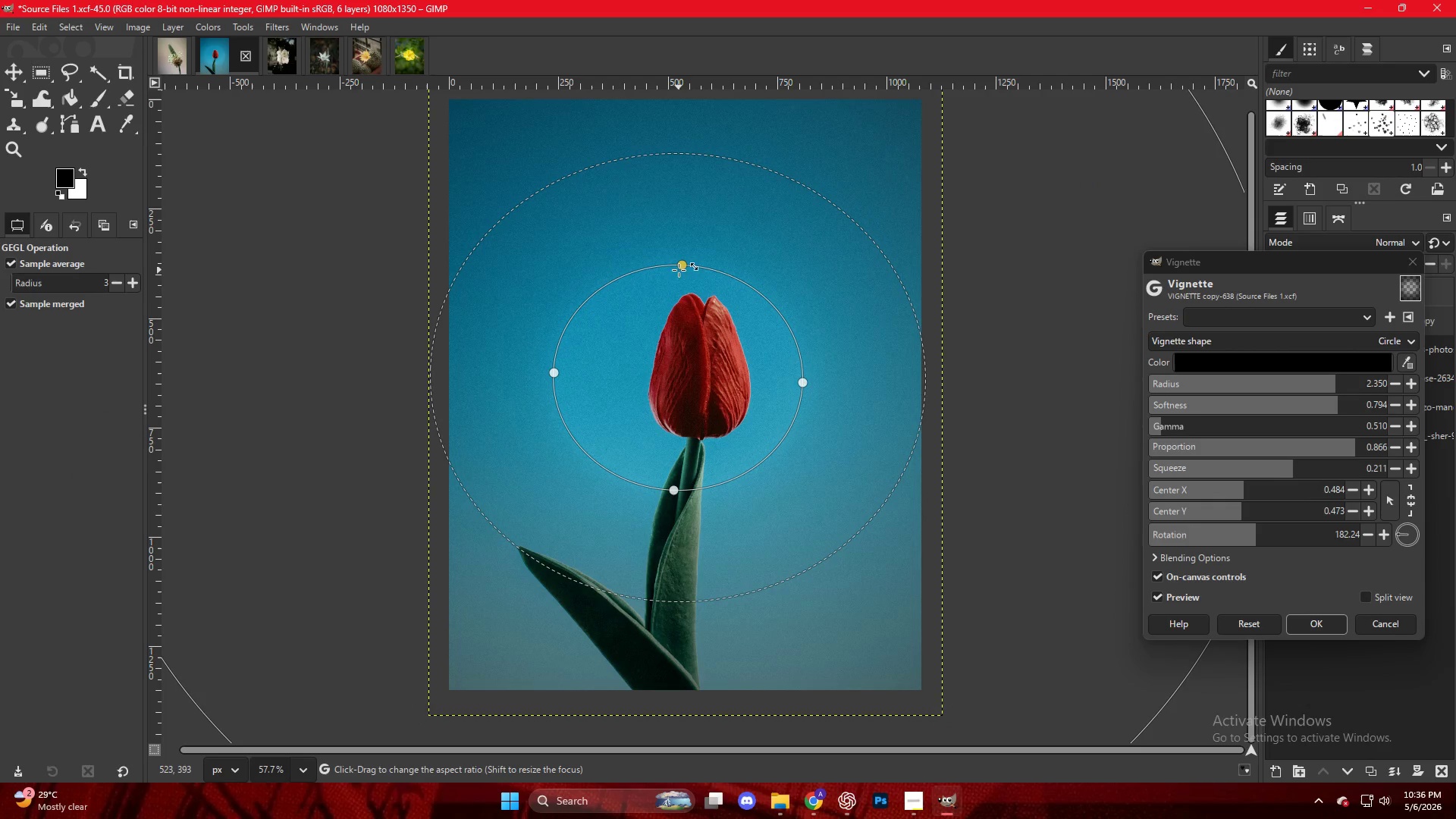 
left_click_drag(start_coordinate=[682, 267], to_coordinate=[695, 174])
 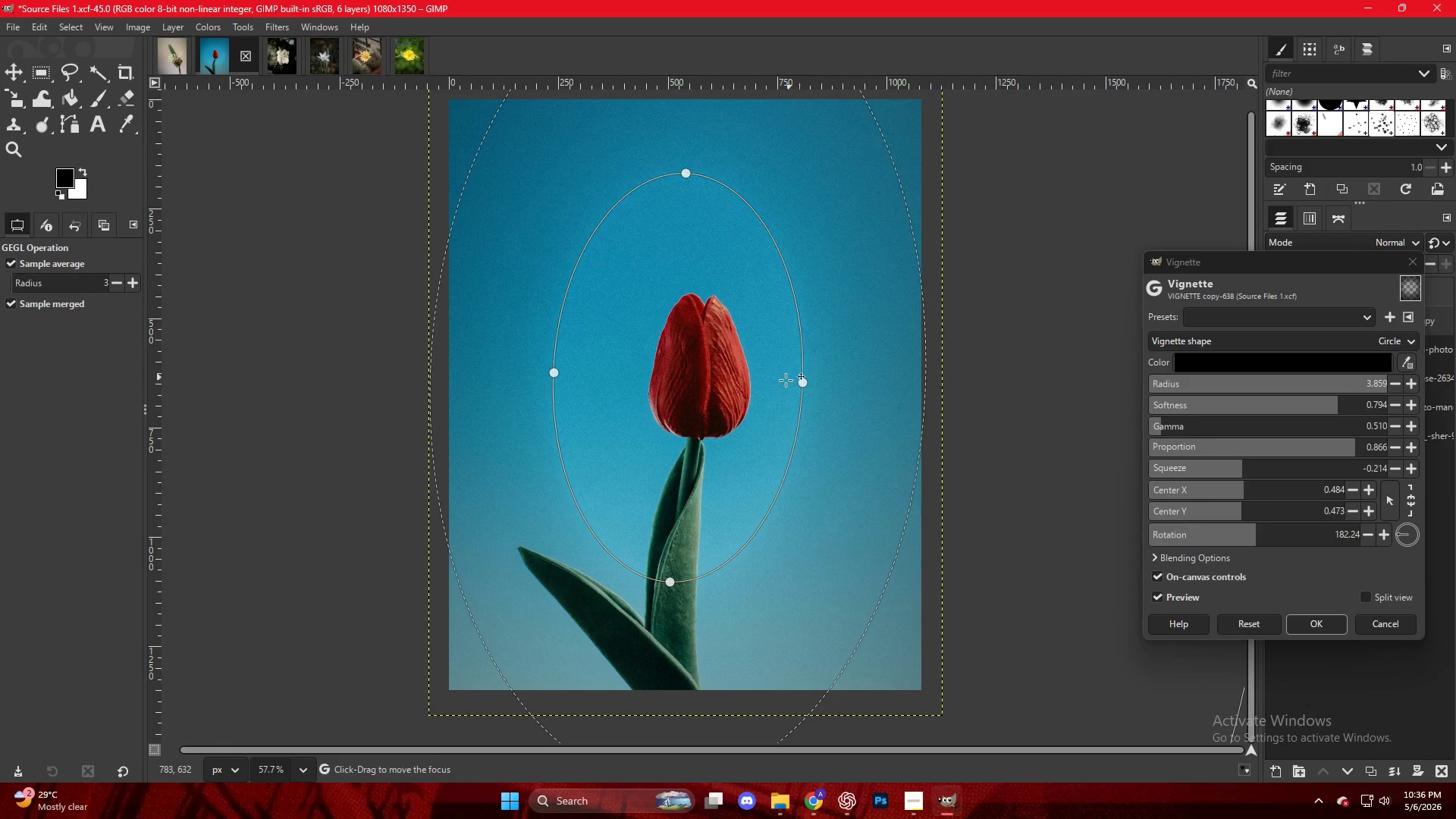 
left_click_drag(start_coordinate=[767, 385], to_coordinate=[788, 394])
 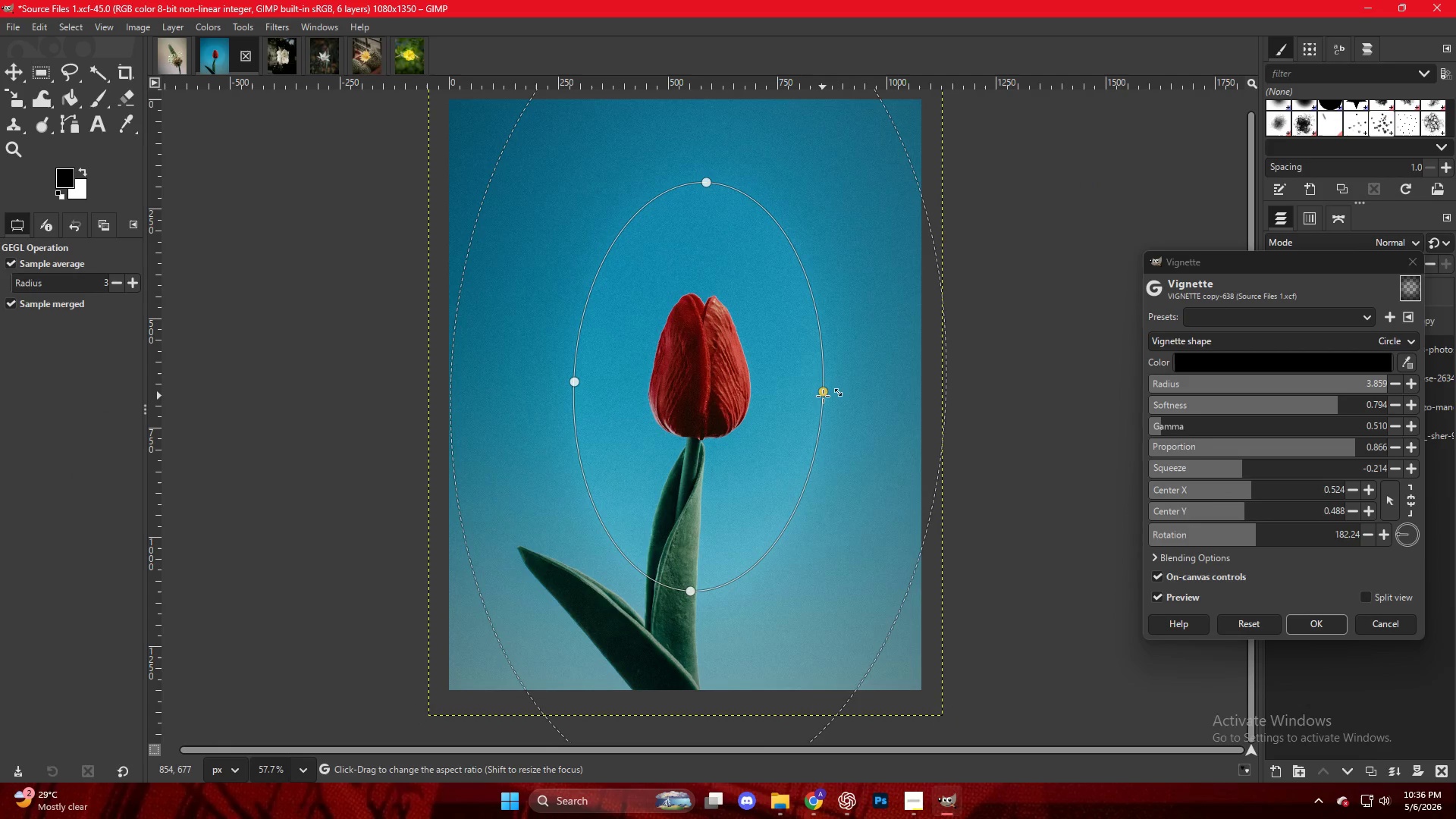 
left_click_drag(start_coordinate=[822, 396], to_coordinate=[795, 398])
 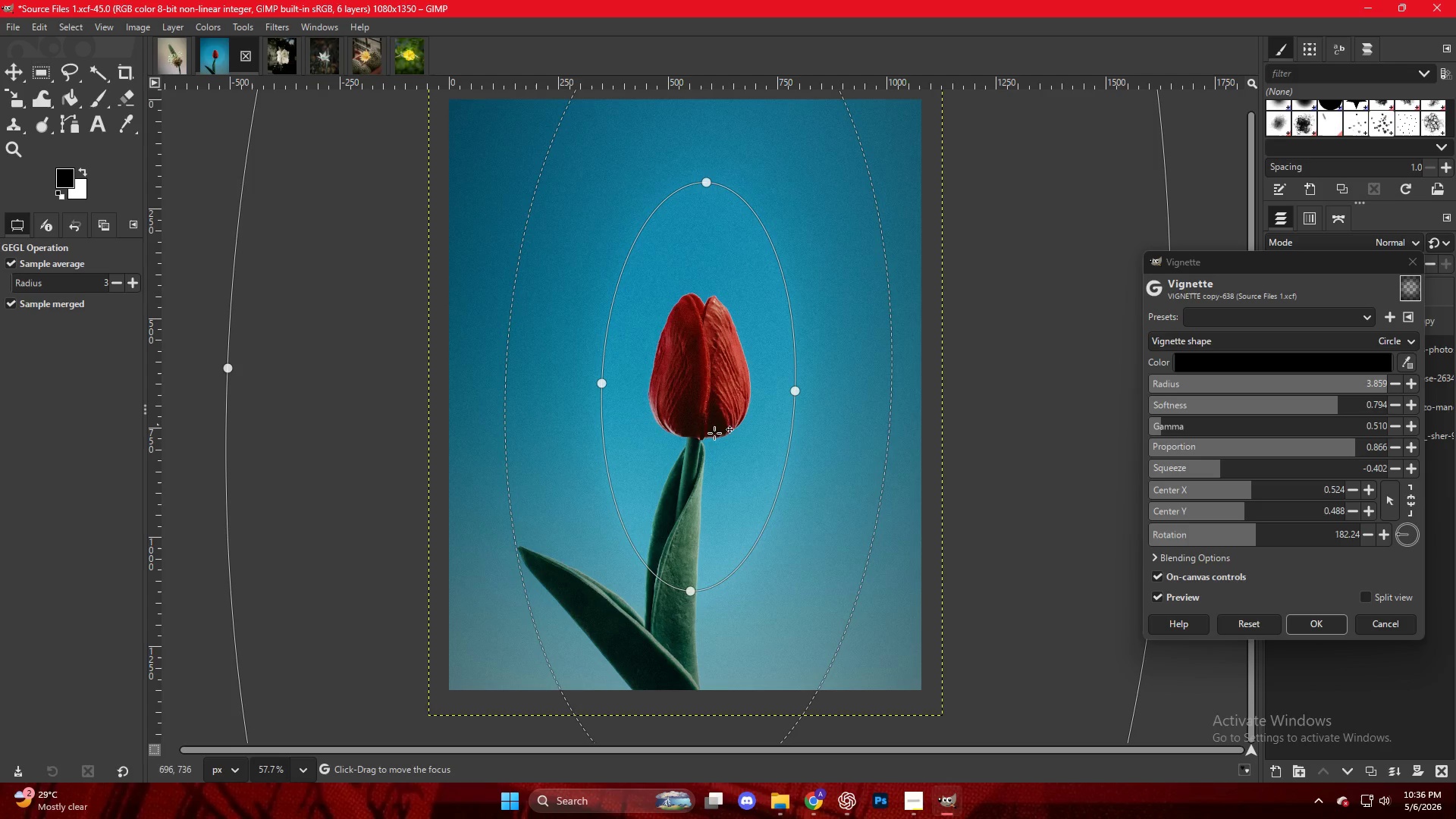 
left_click_drag(start_coordinate=[708, 435], to_coordinate=[712, 410])
 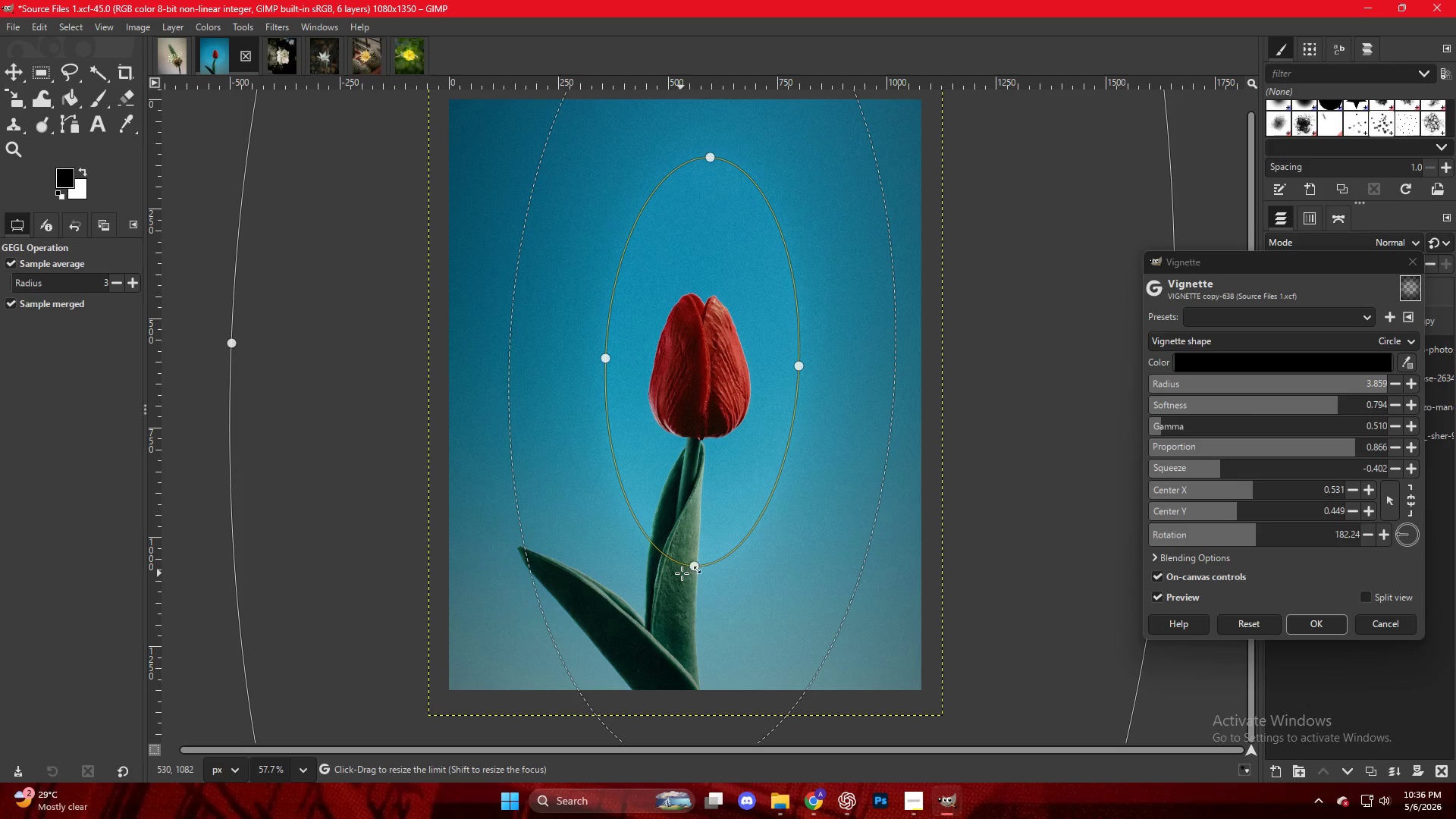 
left_click_drag(start_coordinate=[688, 570], to_coordinate=[698, 488])
 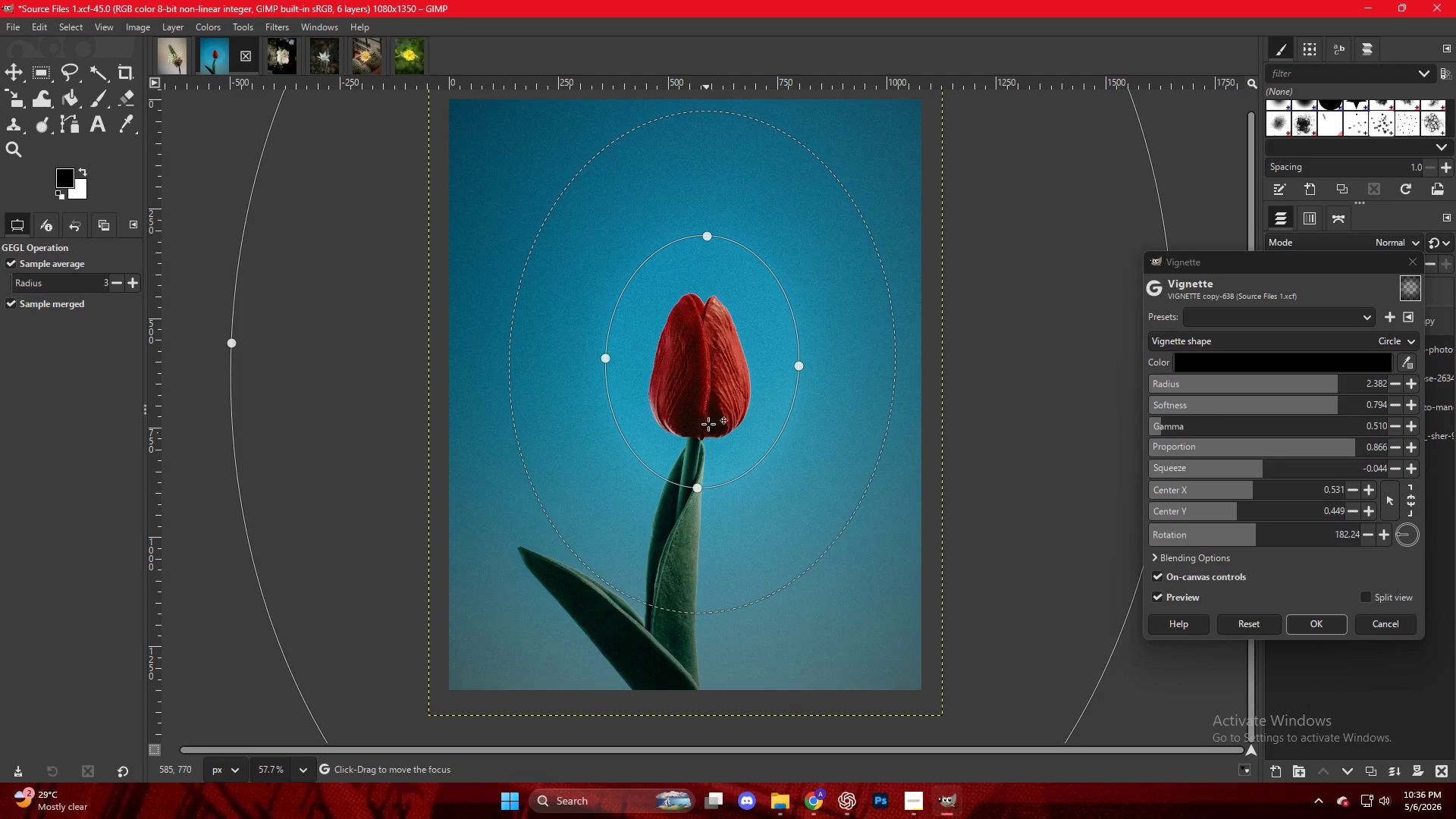 
left_click_drag(start_coordinate=[710, 414], to_coordinate=[706, 418])
 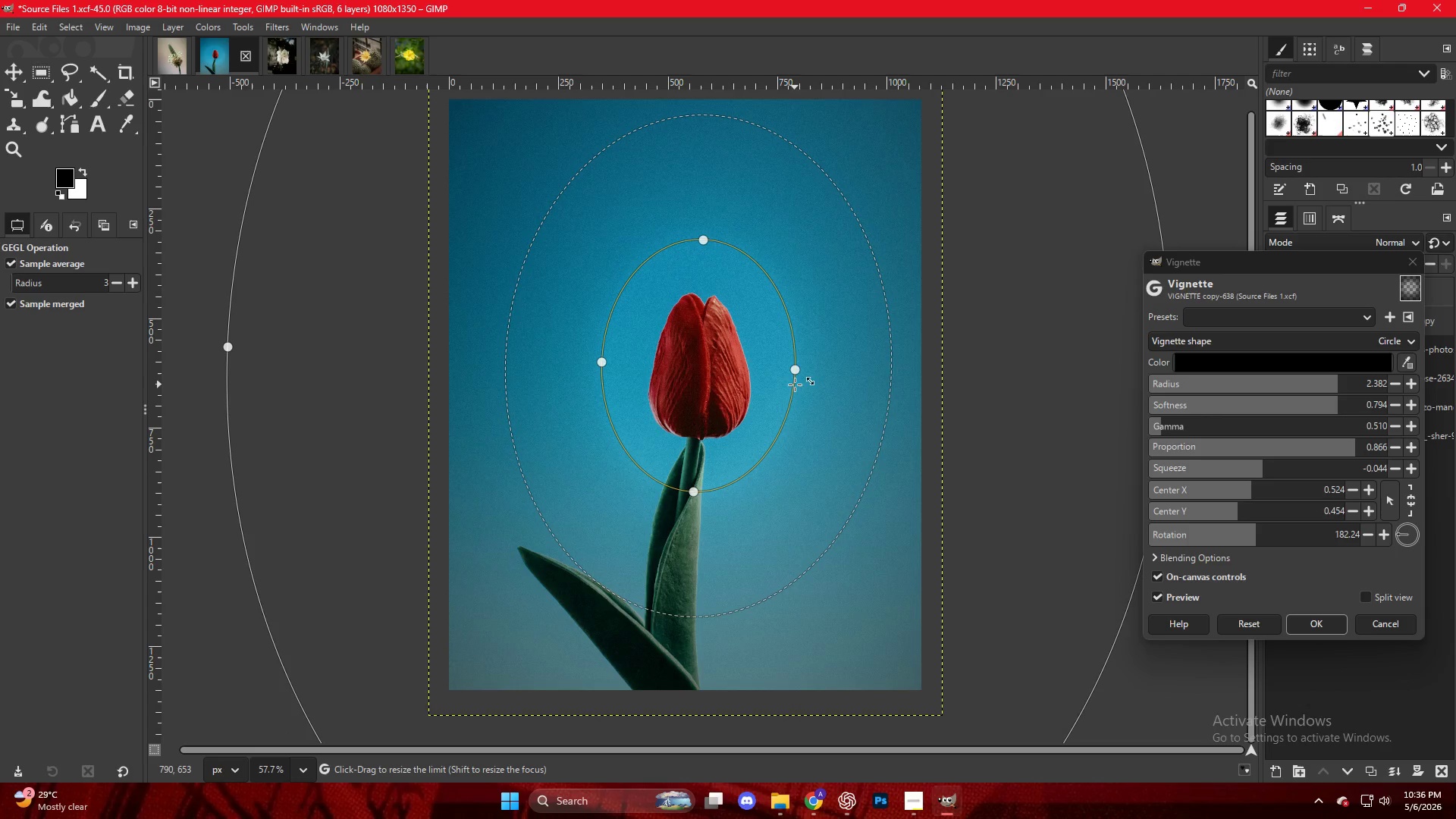 
left_click_drag(start_coordinate=[792, 379], to_coordinate=[757, 381])
 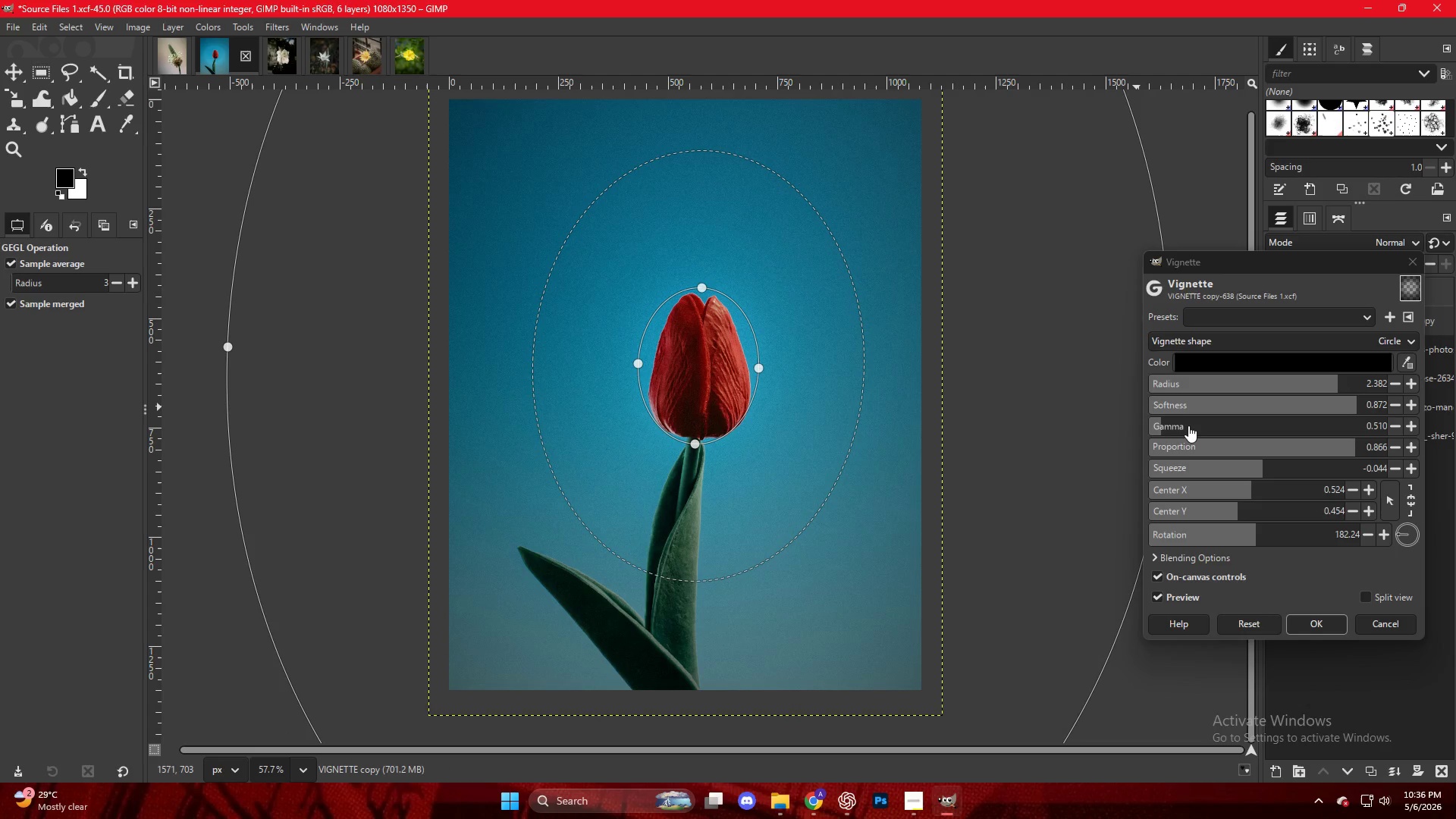 
left_click_drag(start_coordinate=[1185, 425], to_coordinate=[1175, 437])
 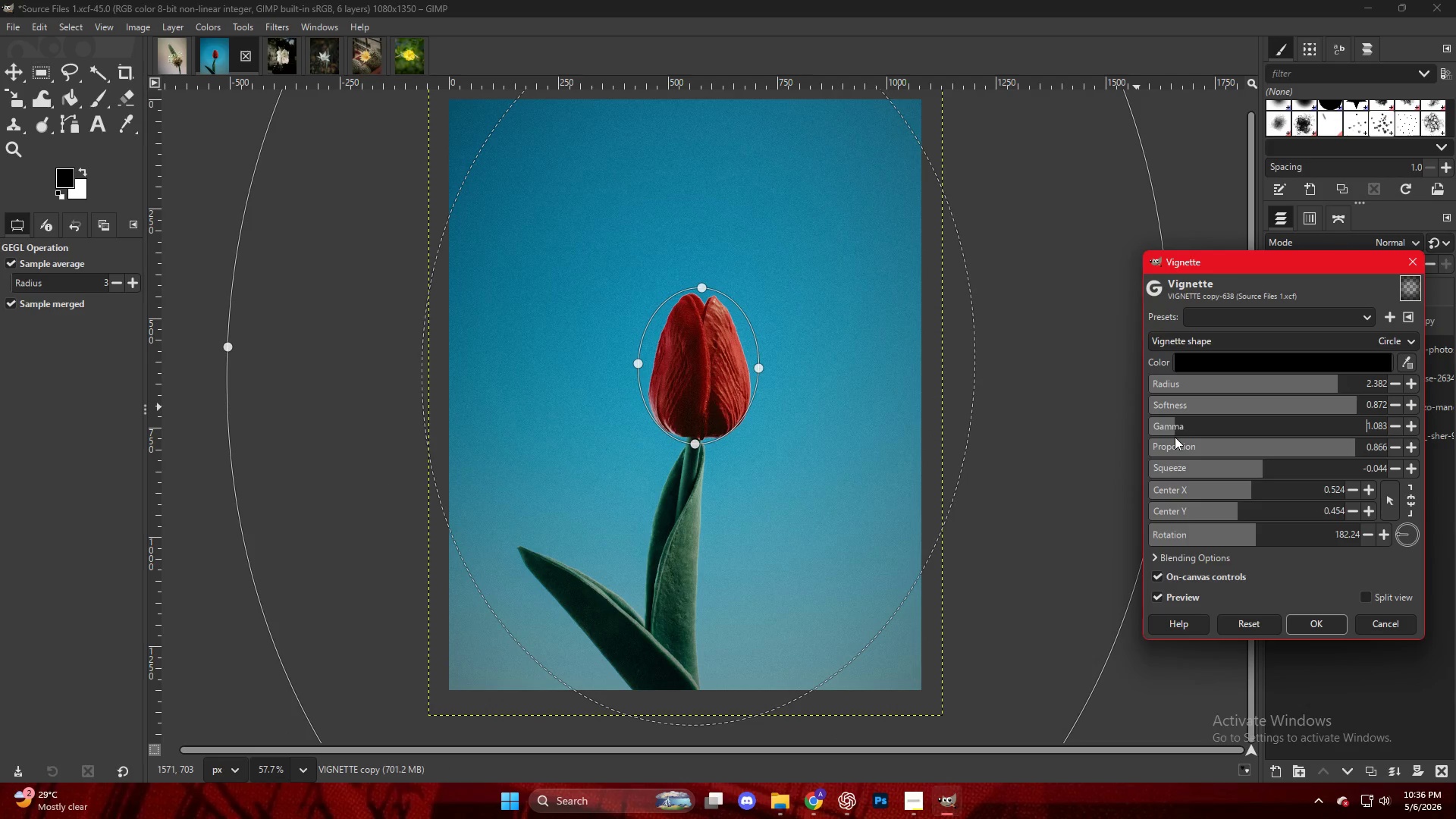 
key(NumpadEnter)
 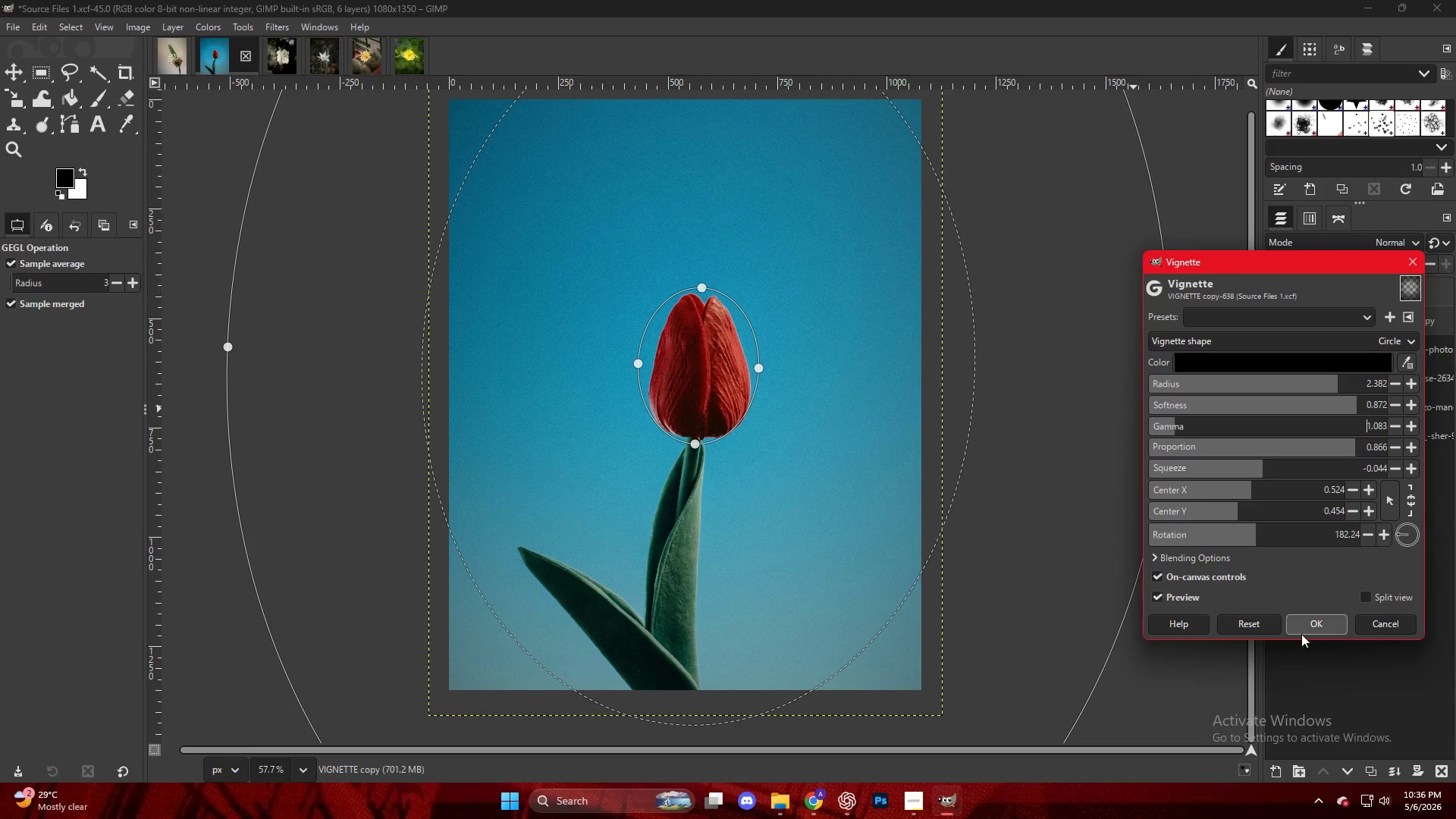 
key(Control+ControlLeft)
 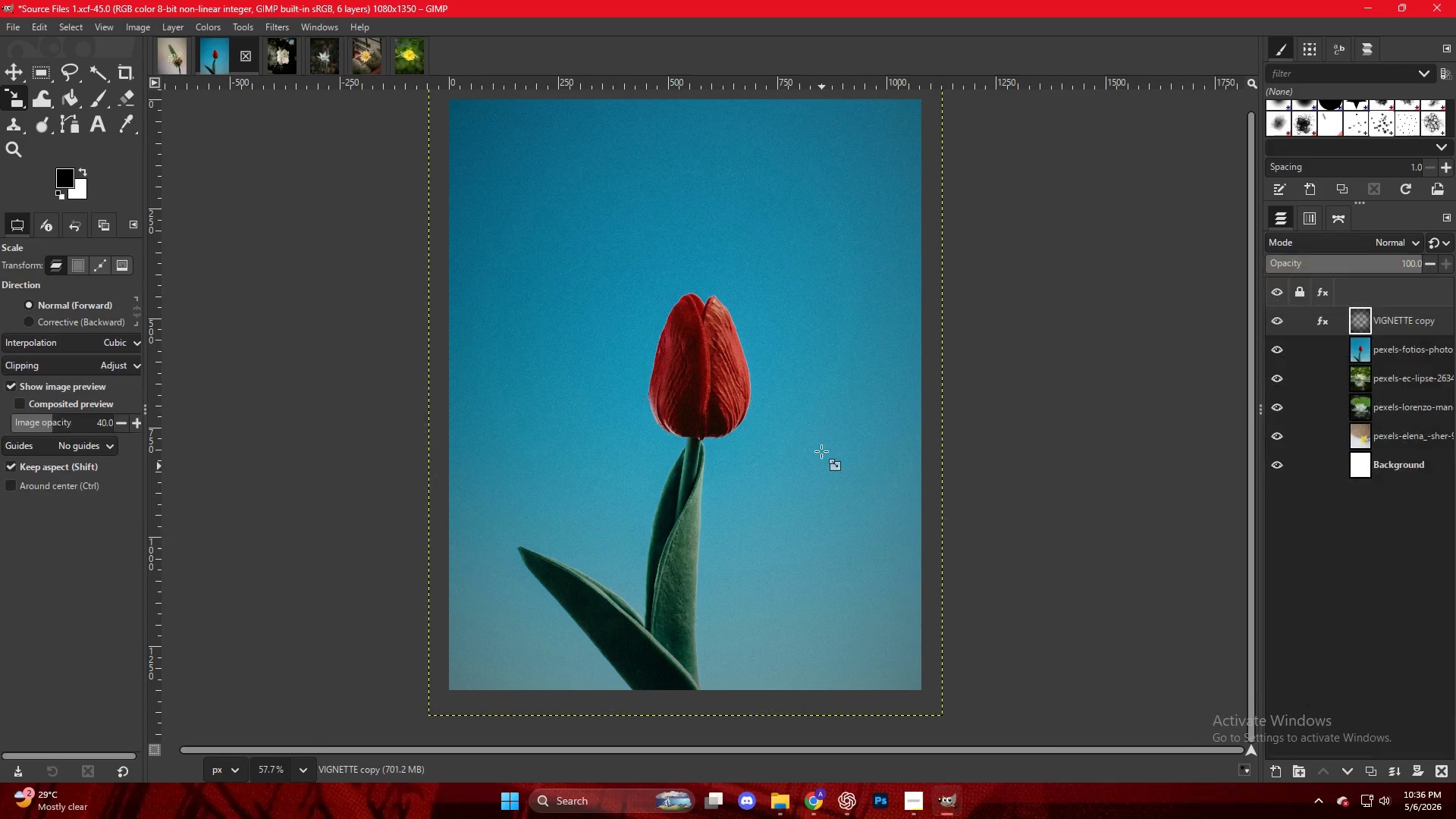 
scroll: coordinate [821, 451], scroll_direction: down, amount: 5.0
 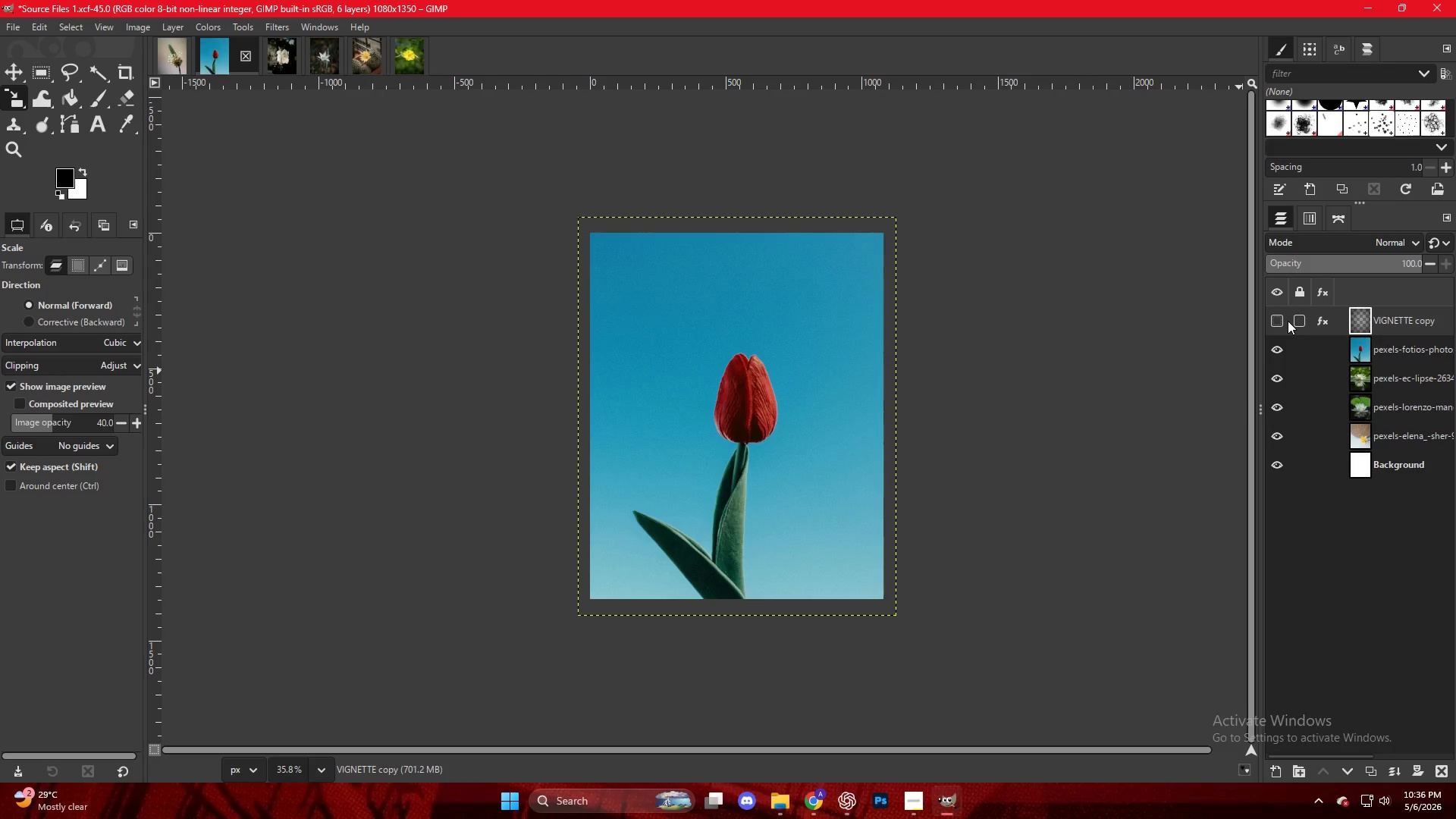 
double_click([1288, 321])
 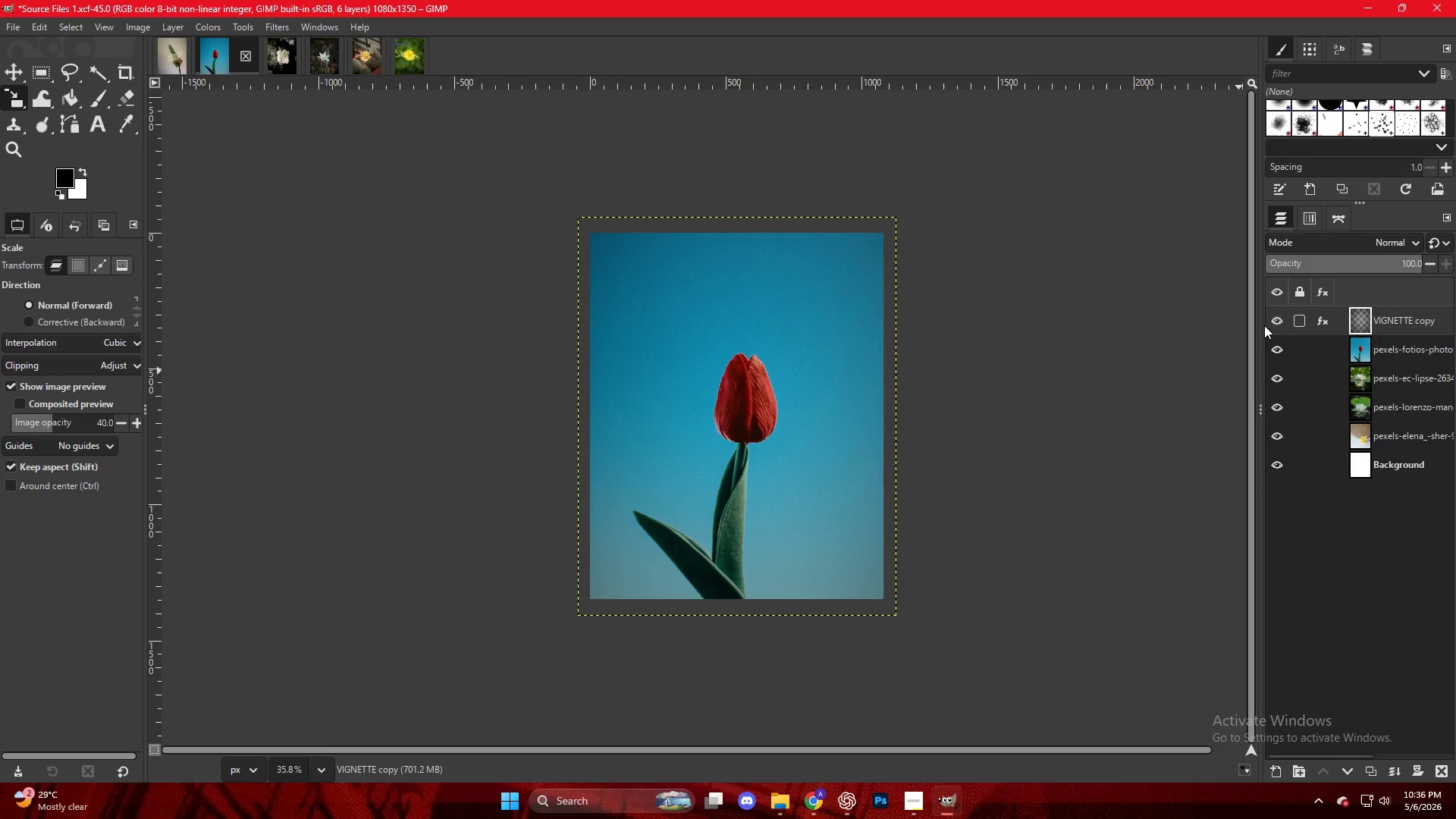 
key(Control+ControlLeft)
 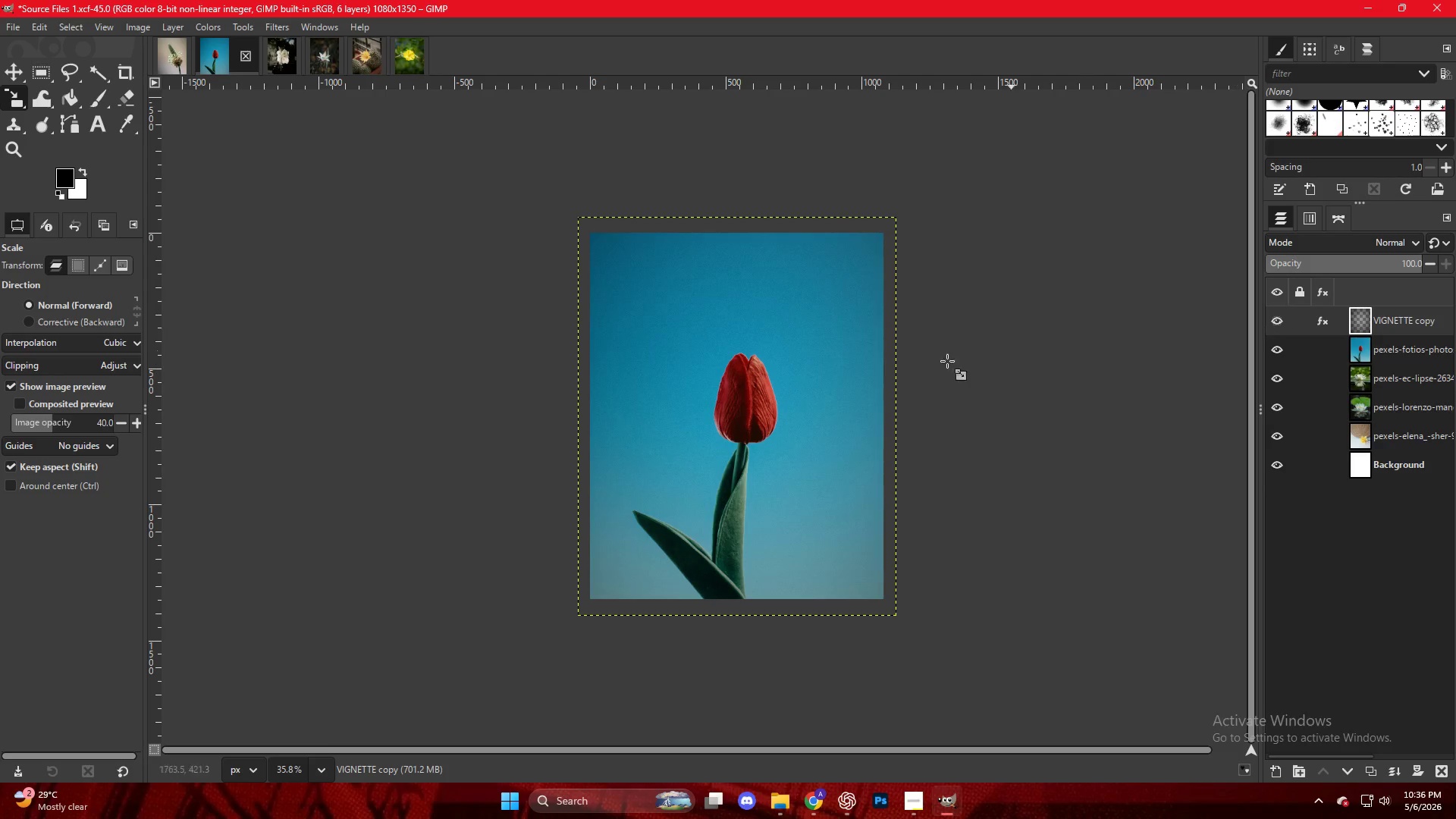 
hold_key(key=ControlLeft, duration=0.67)
scroll: coordinate [922, 375], scroll_direction: up, amount: 4.0
 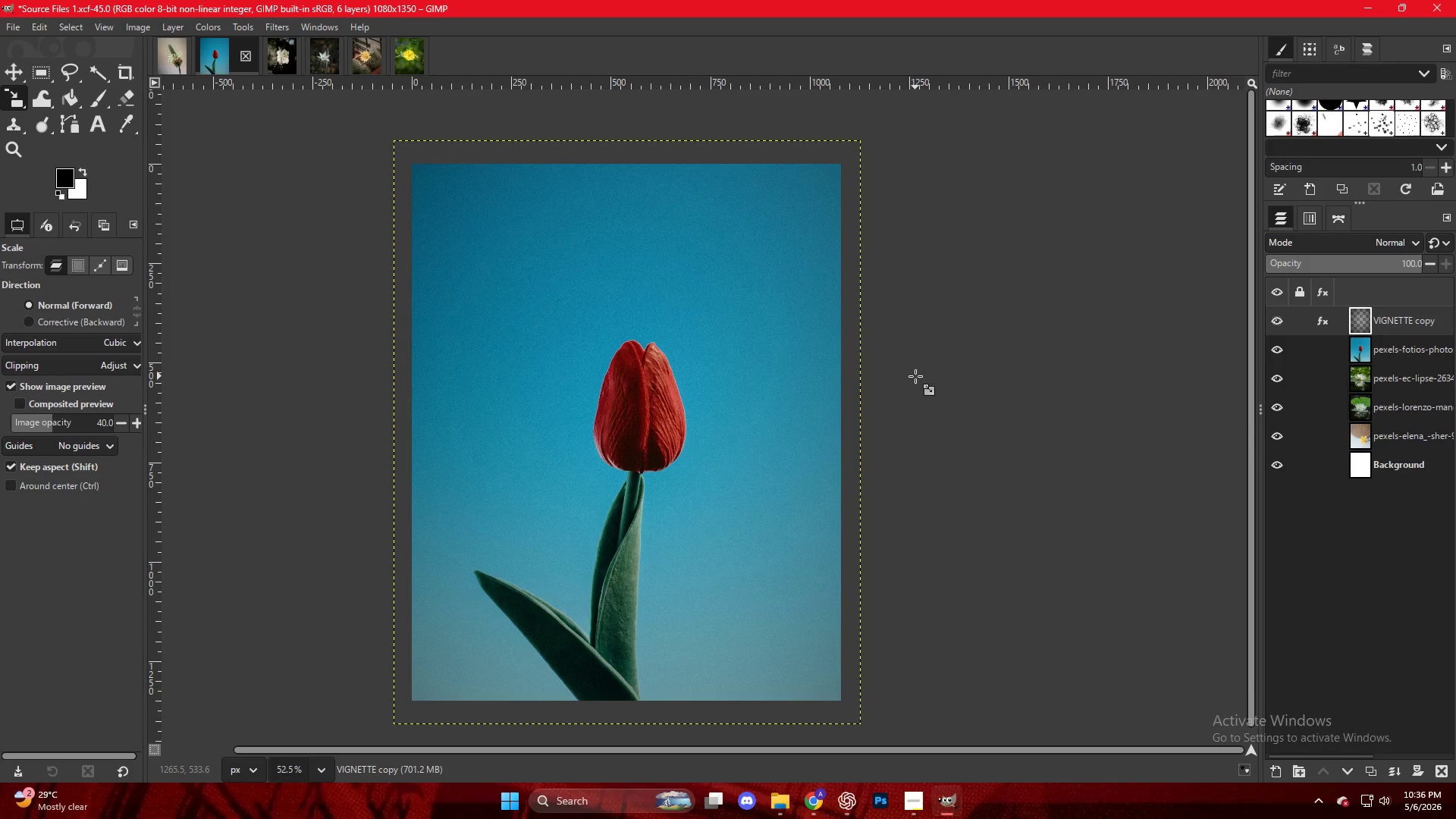 
key(Control+Shift+W)
 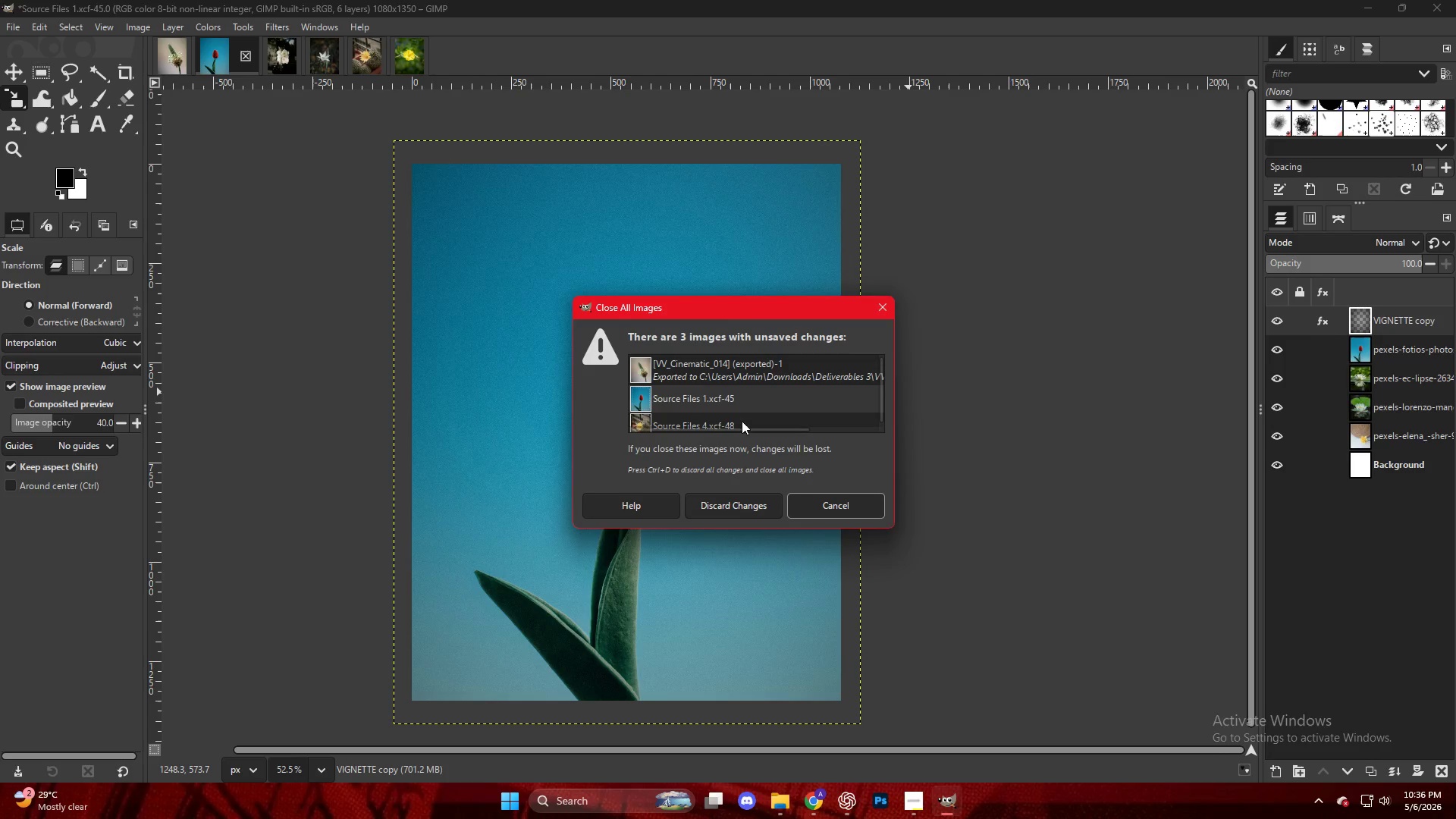 
key(Escape)
 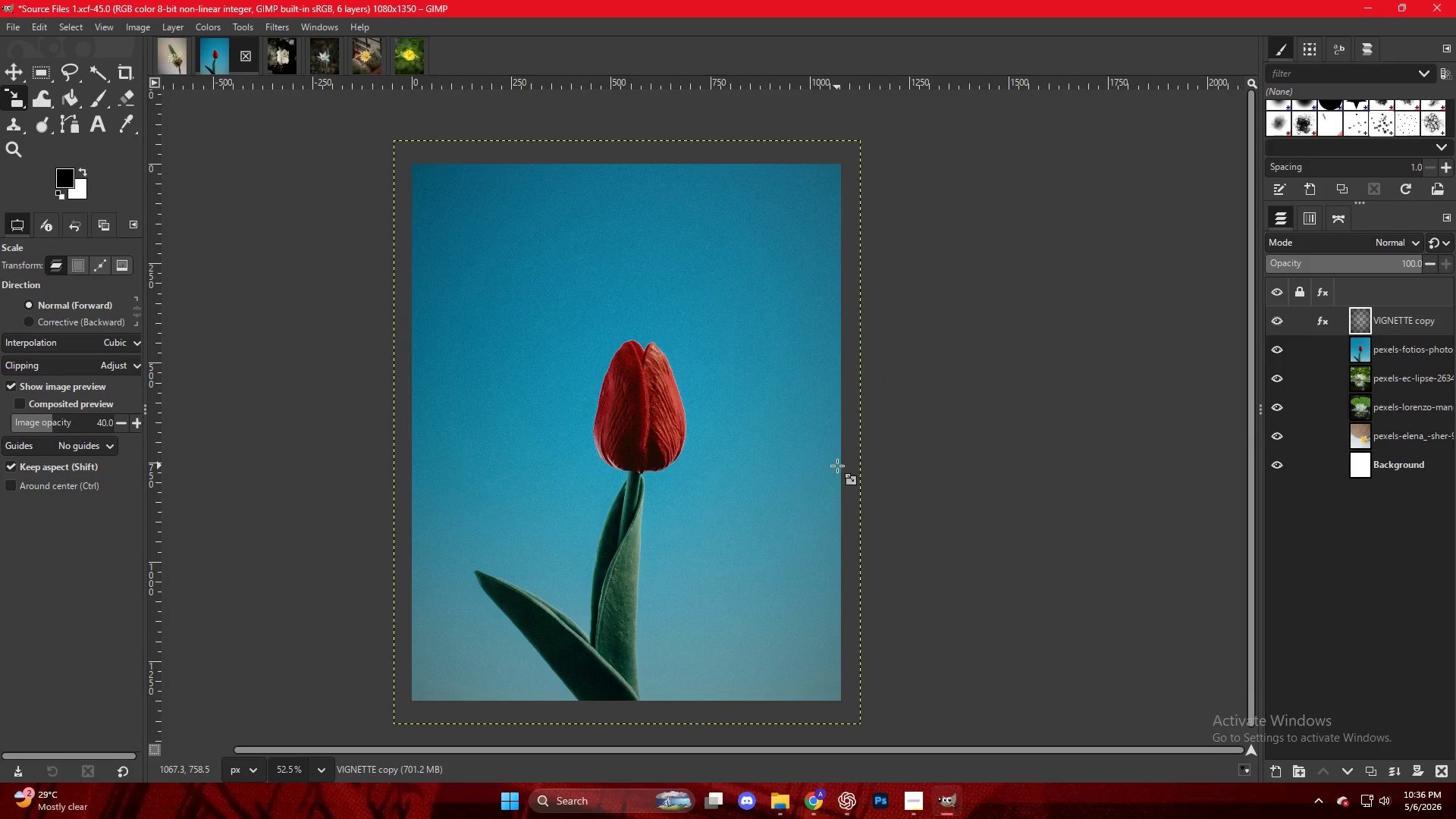 
hold_key(key=ControlLeft, duration=0.7)
 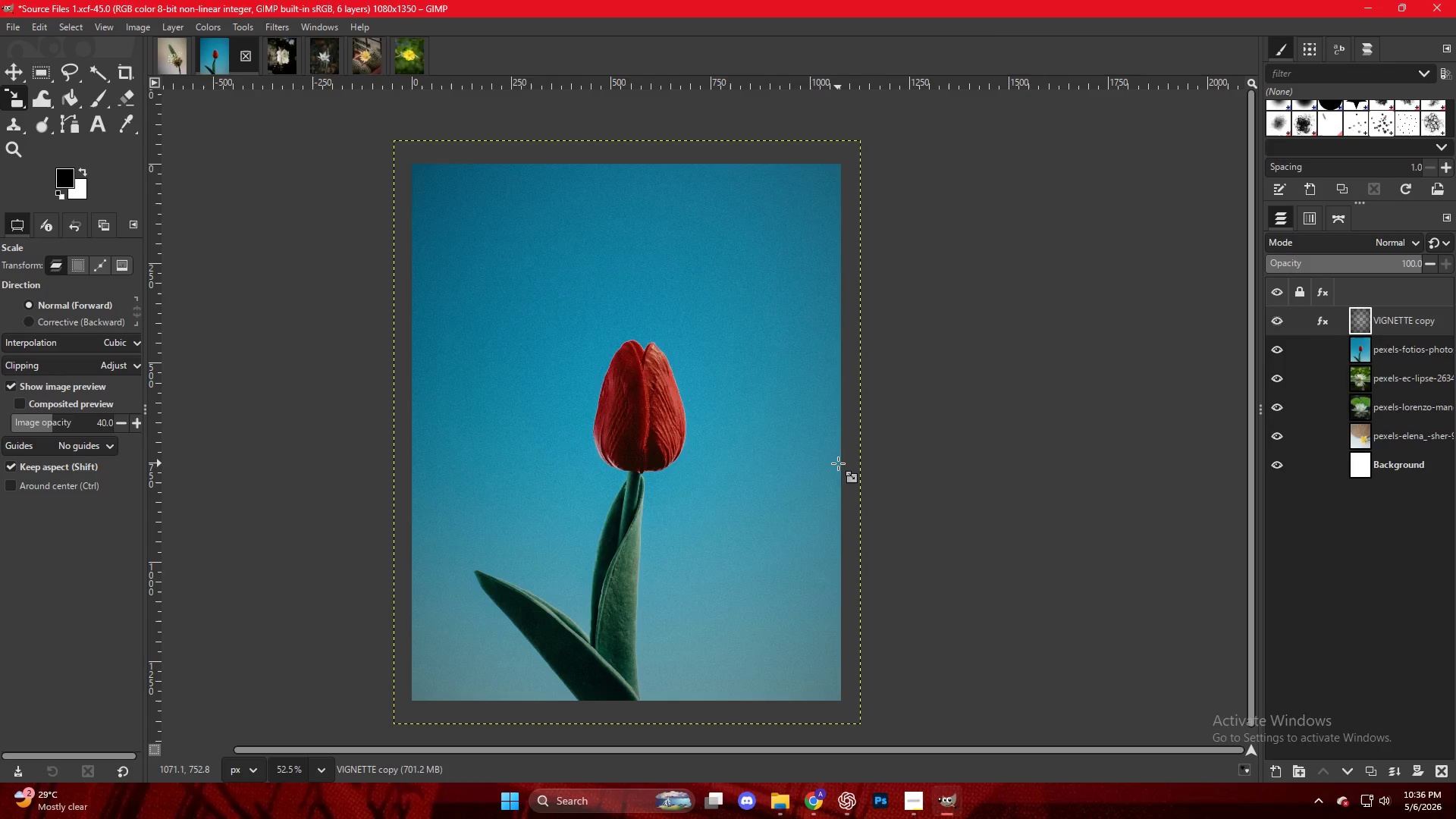 
hold_key(key=ShiftLeft, duration=0.56)
 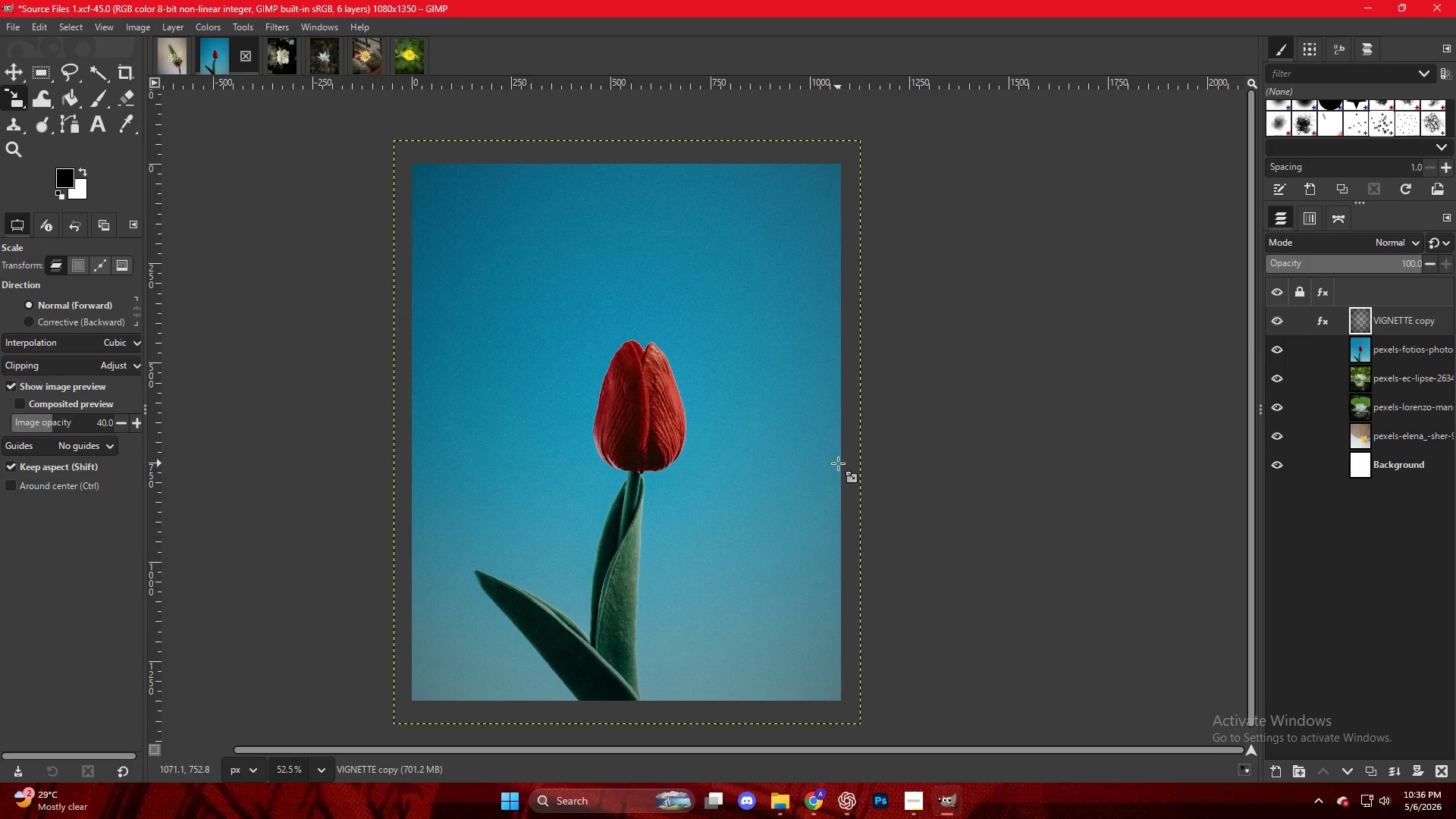 
key(Control+Shift+E)
 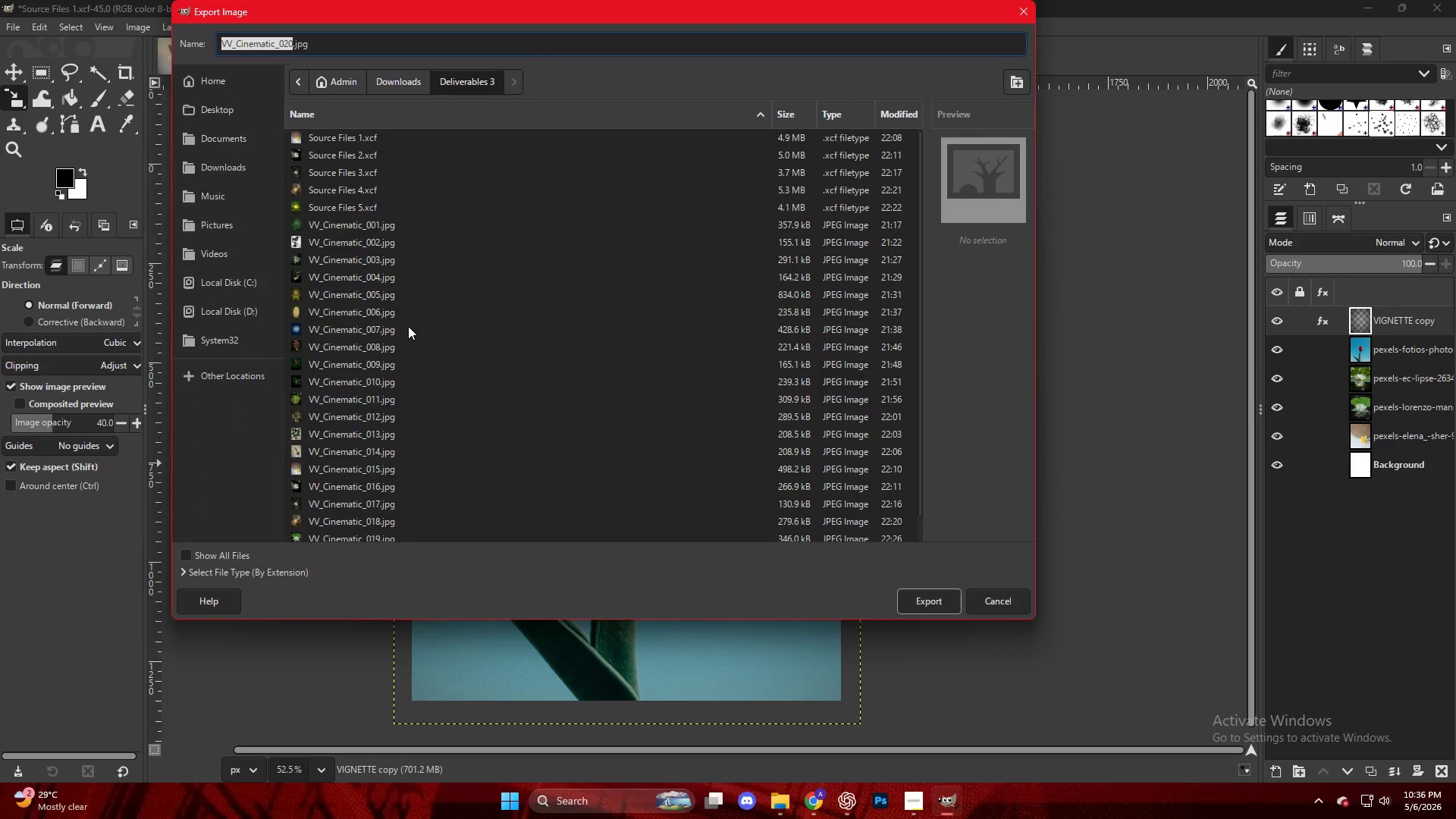 
scroll: coordinate [429, 407], scroll_direction: down, amount: 5.0
 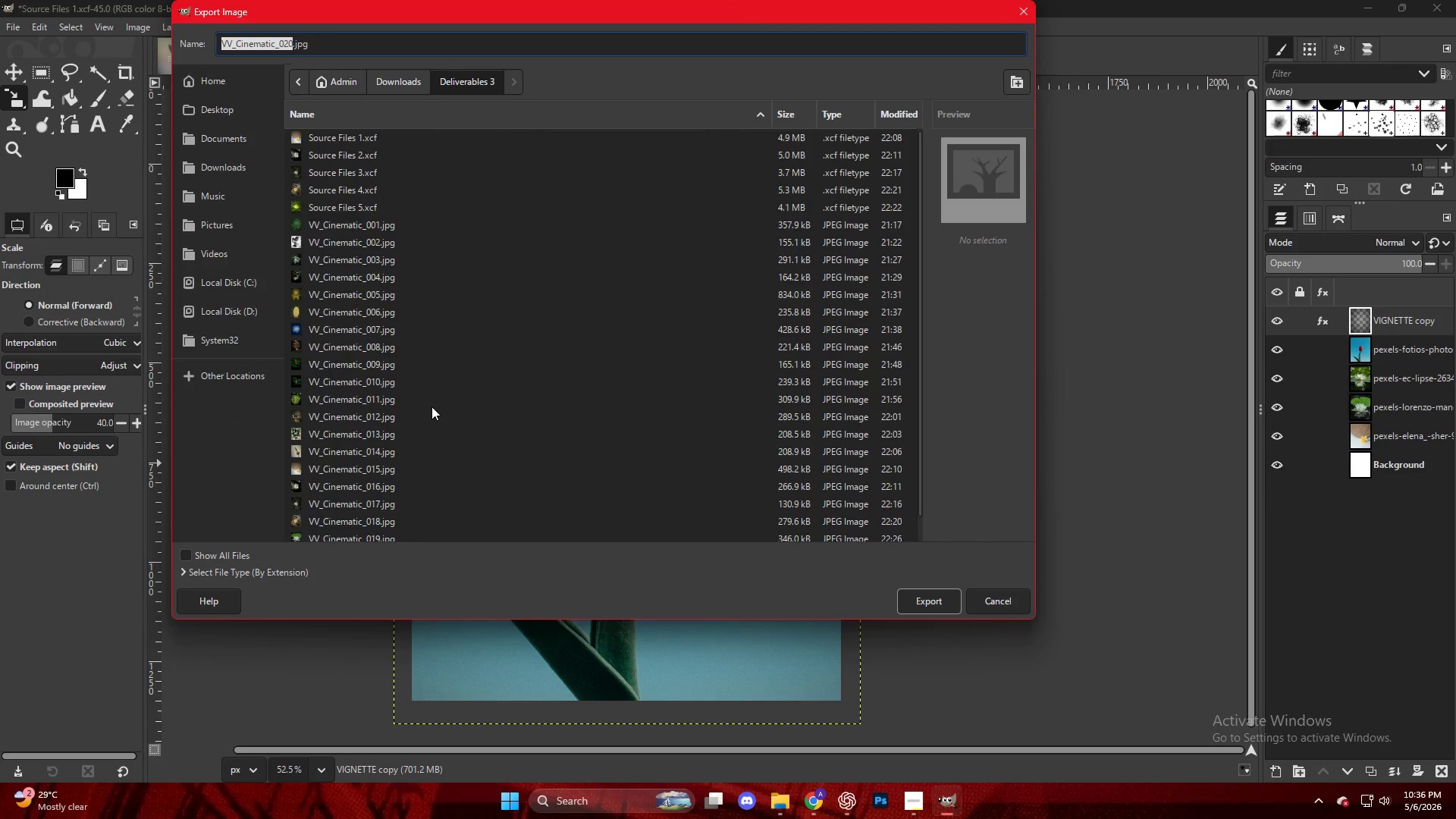 
left_click([397, 530])
 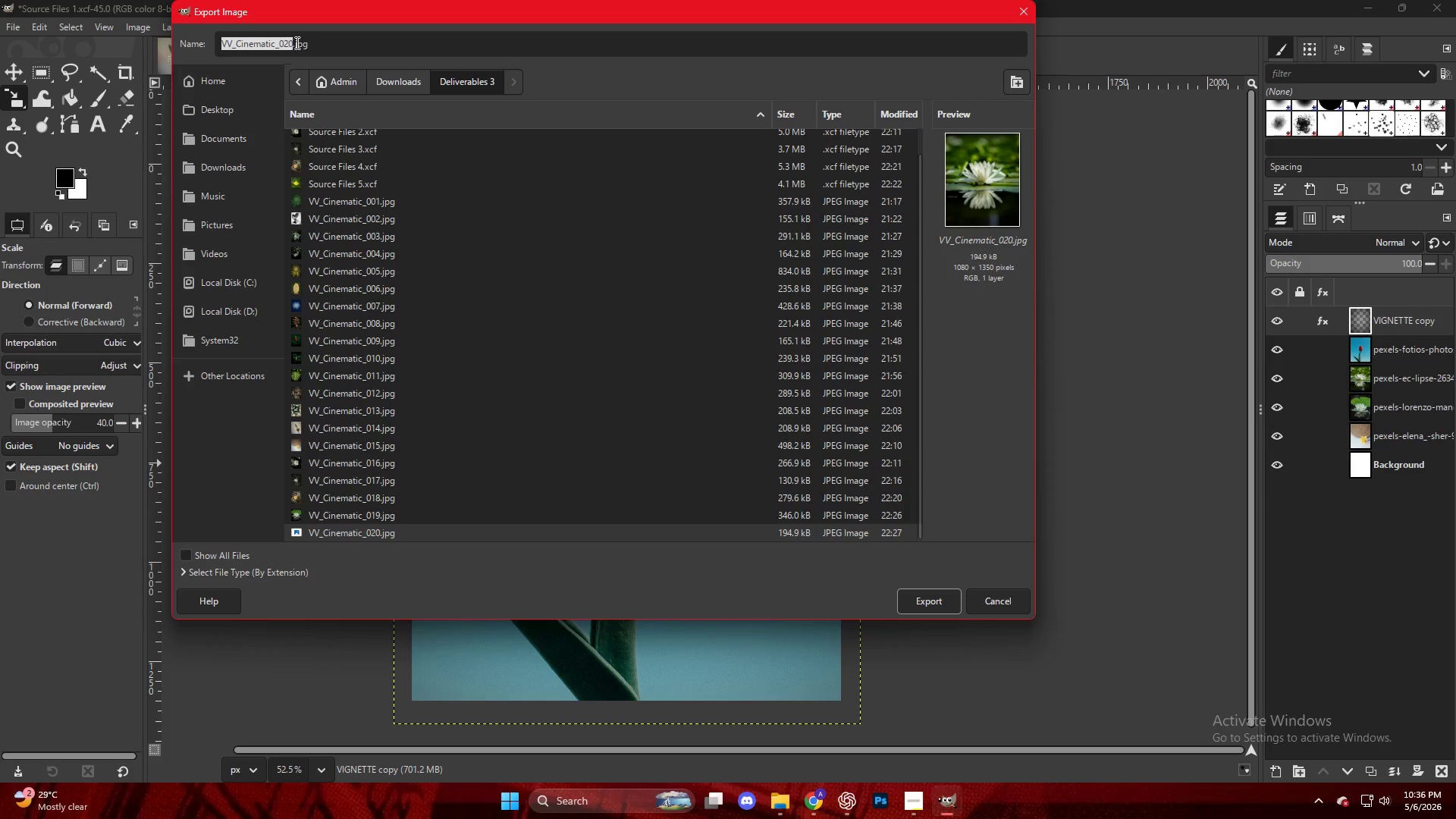 
scroll: coordinate [427, 409], scroll_direction: down, amount: 5.0
 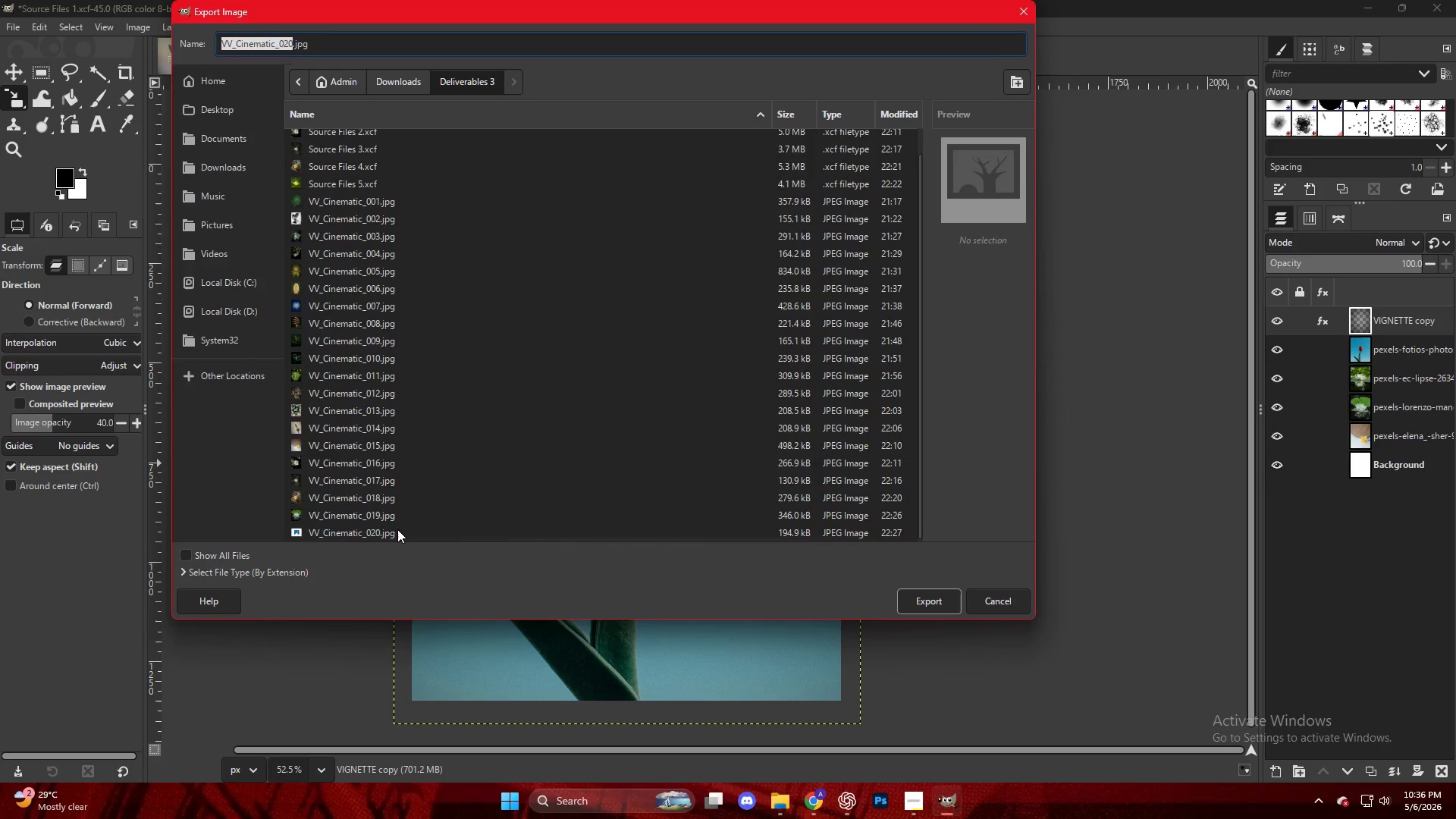 
left_click([292, 42])
 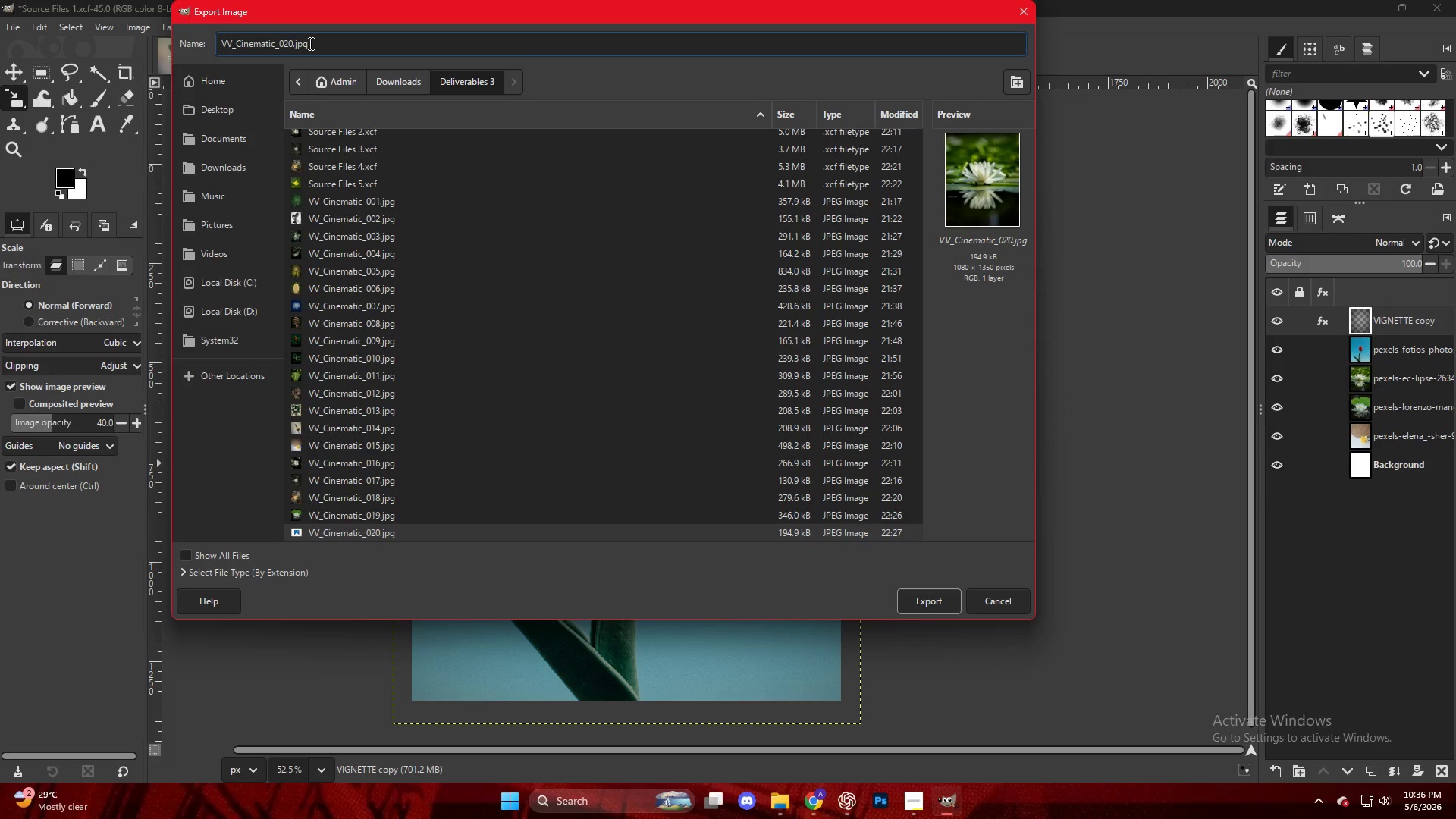 
key(Backspace)
 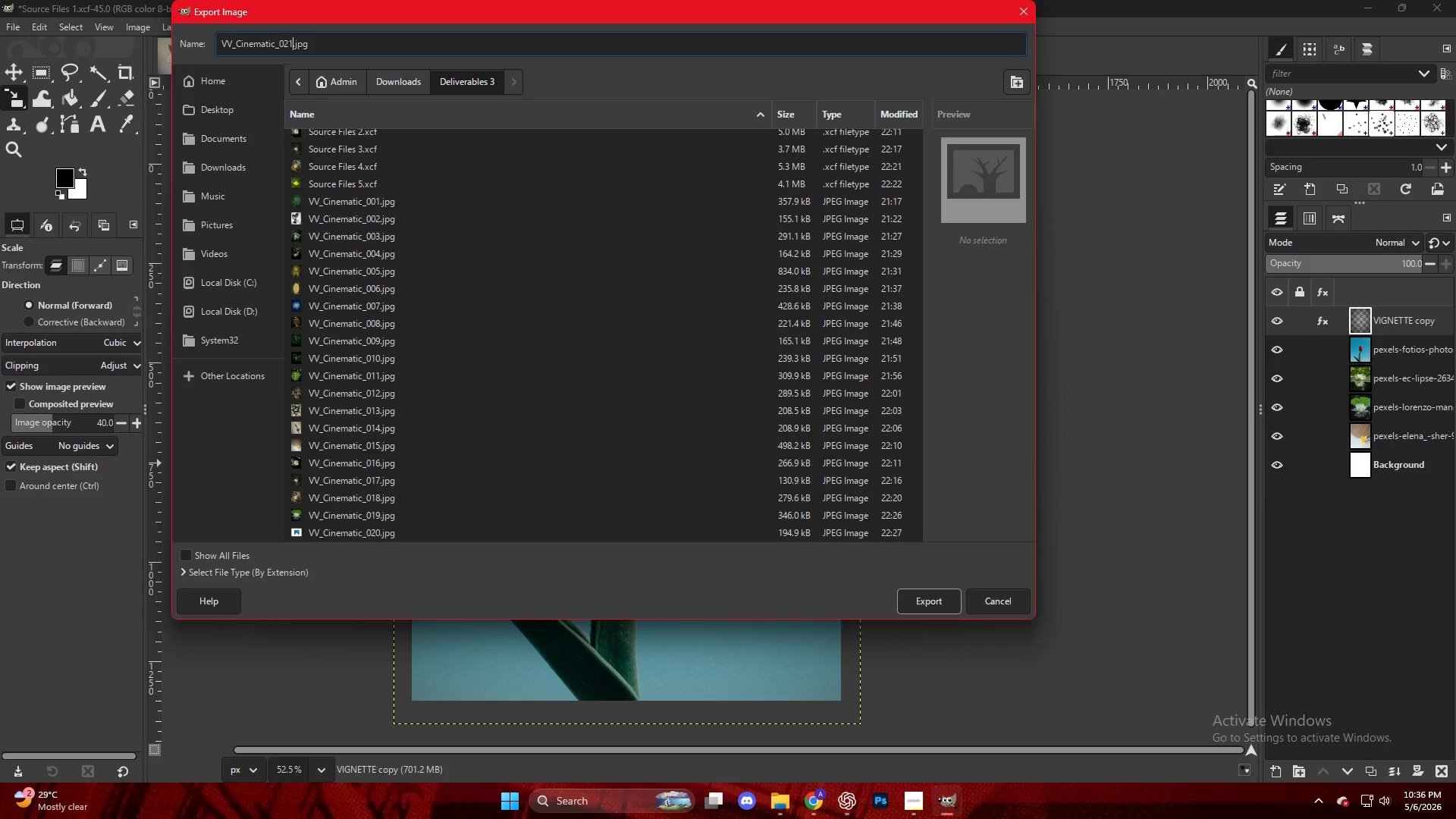 
key(Enter)
 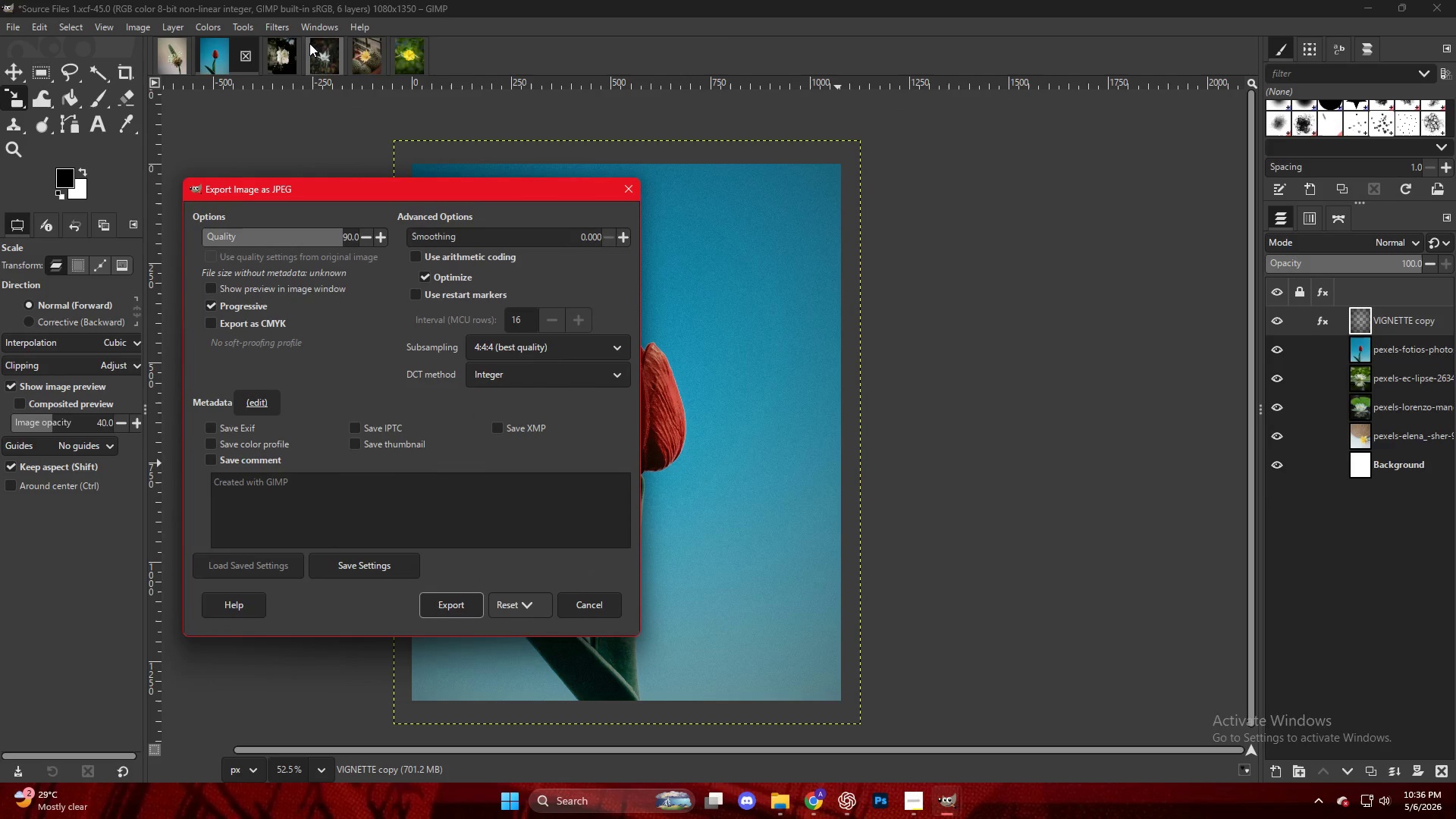 
wait(8.92)
 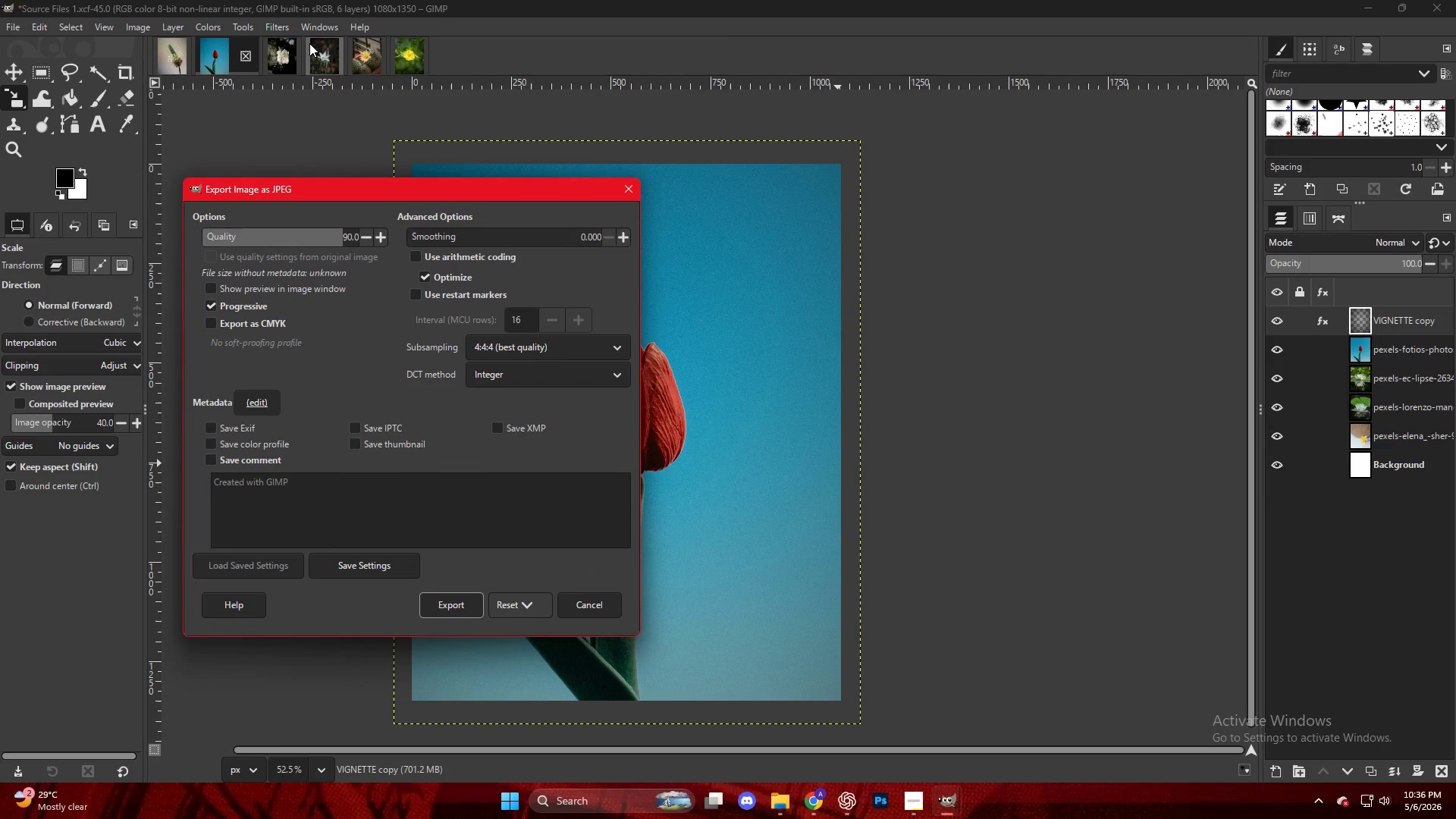 
key(Enter)
 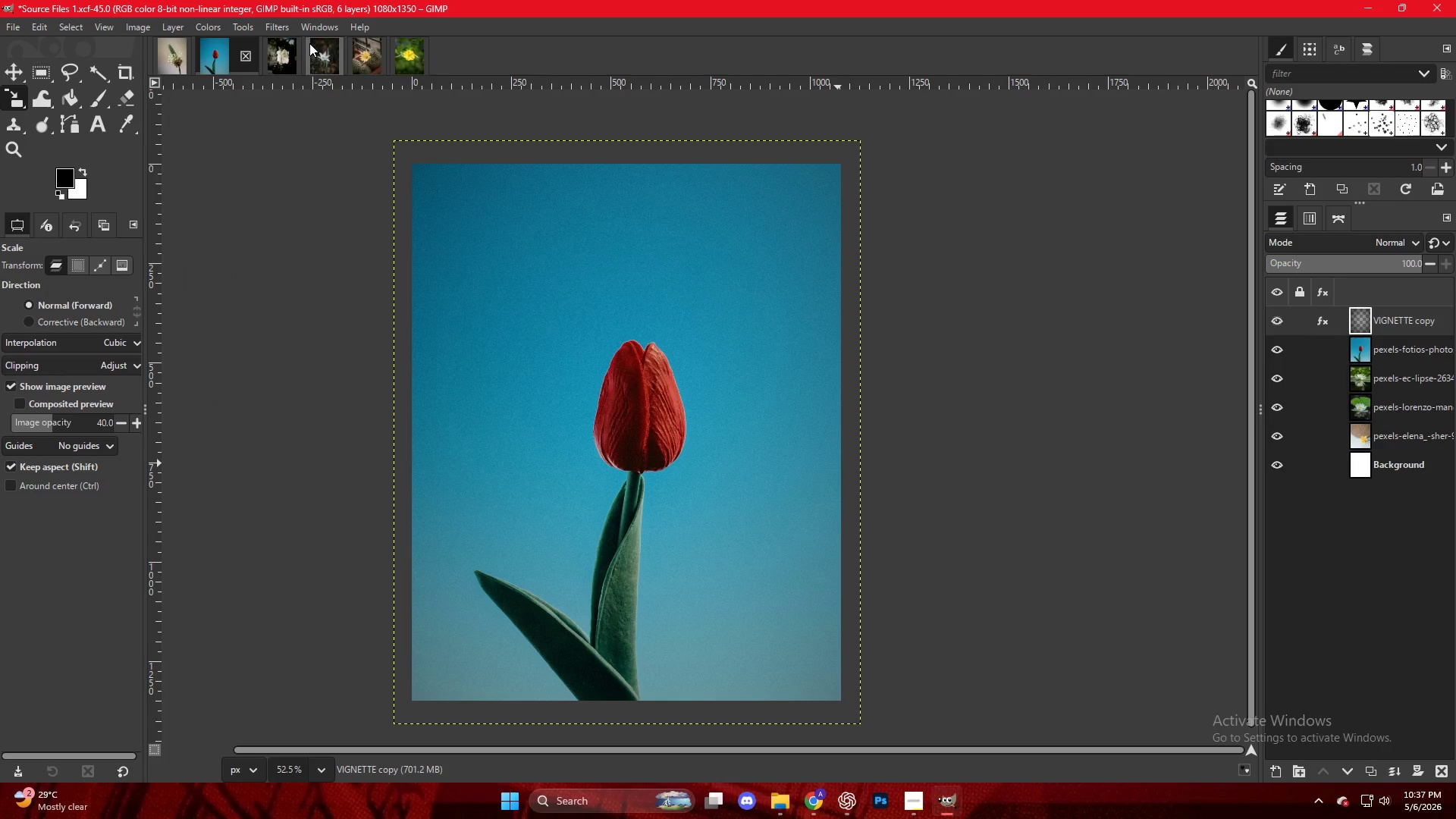 
wait(38.14)
 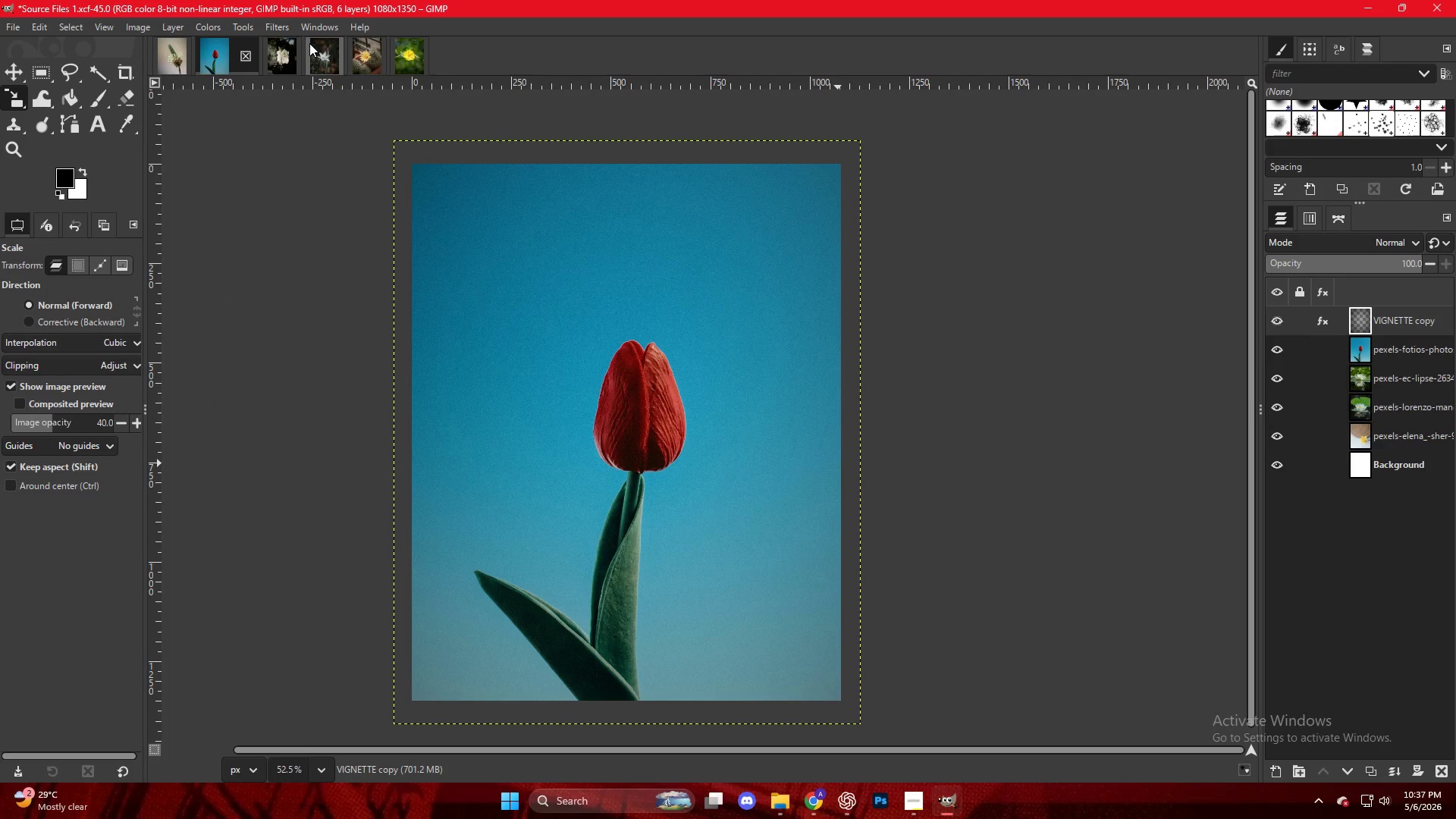 
left_click([1385, 359])
 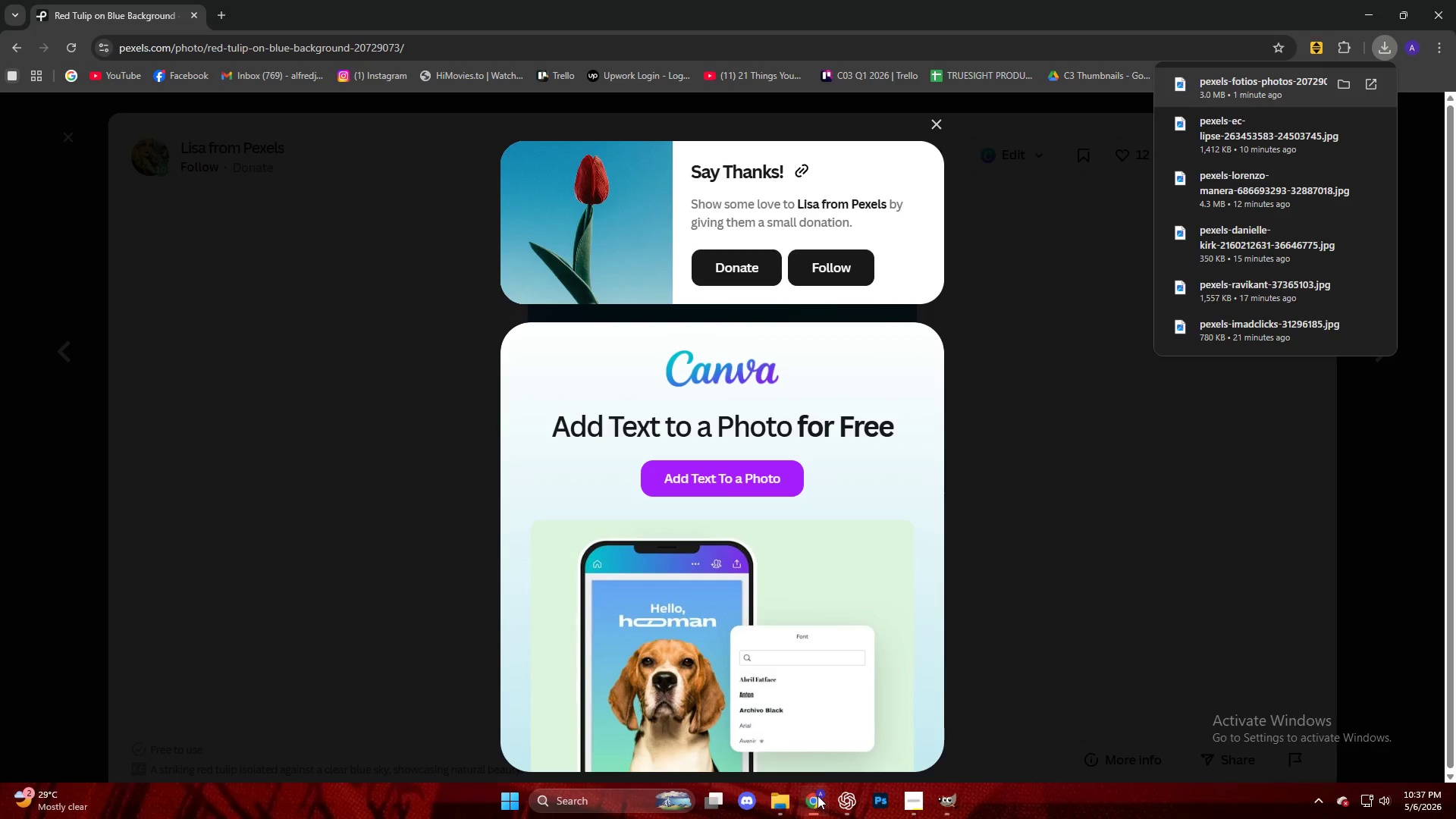 
scroll: coordinate [1056, 491], scroll_direction: down, amount: 23.0
 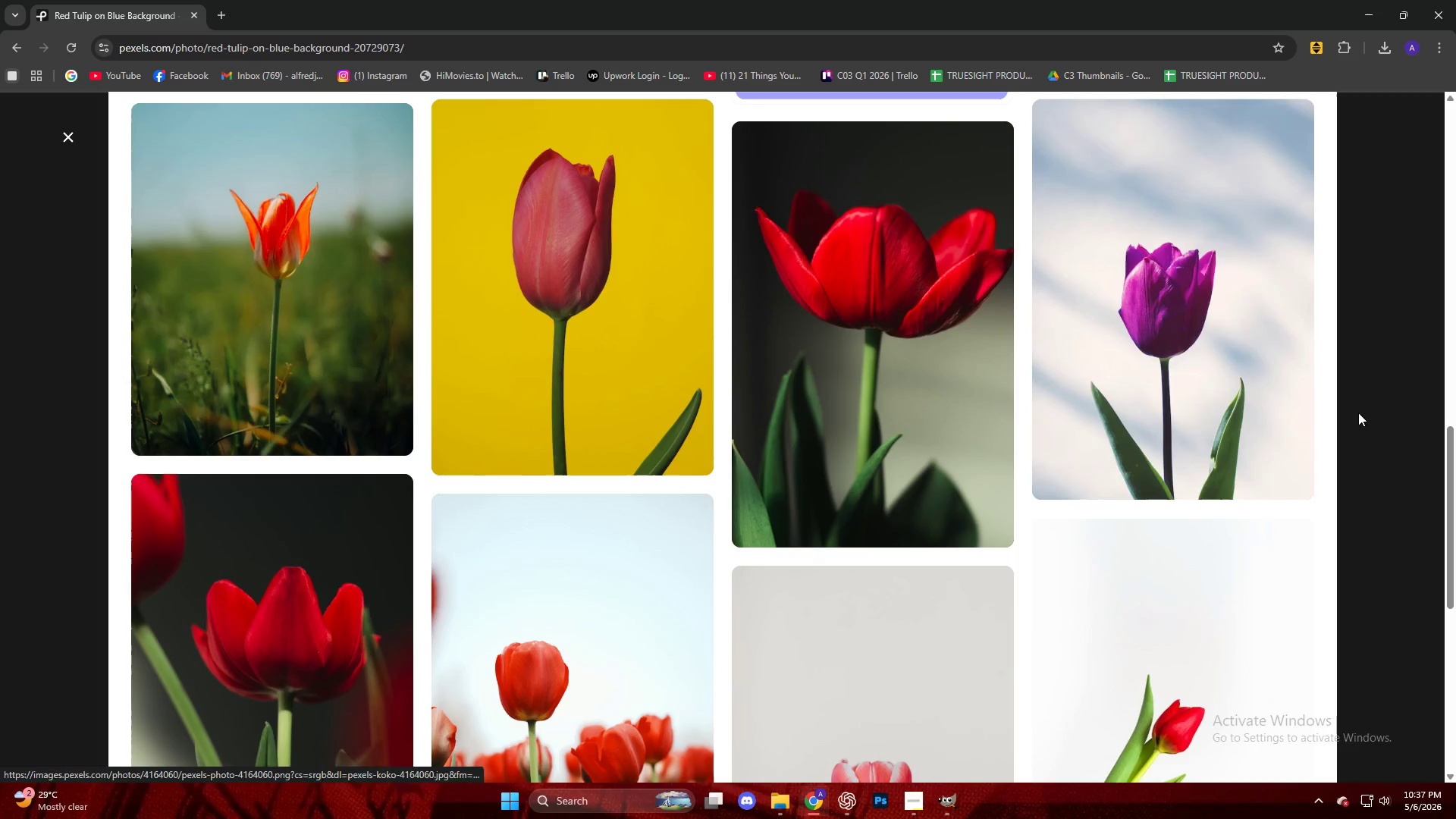 
key(Escape)
 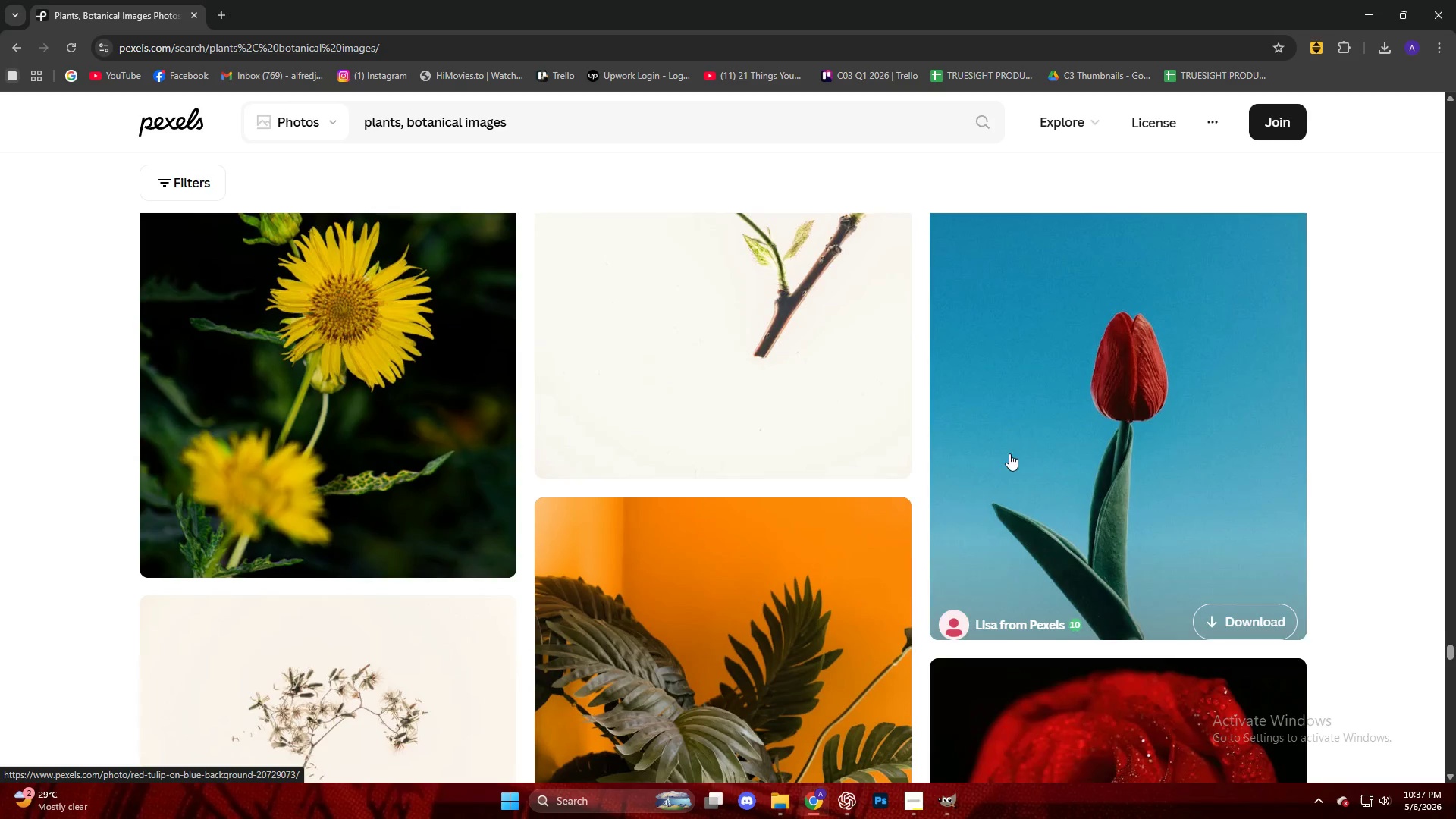 
scroll: coordinate [1011, 466], scroll_direction: down, amount: 30.0
 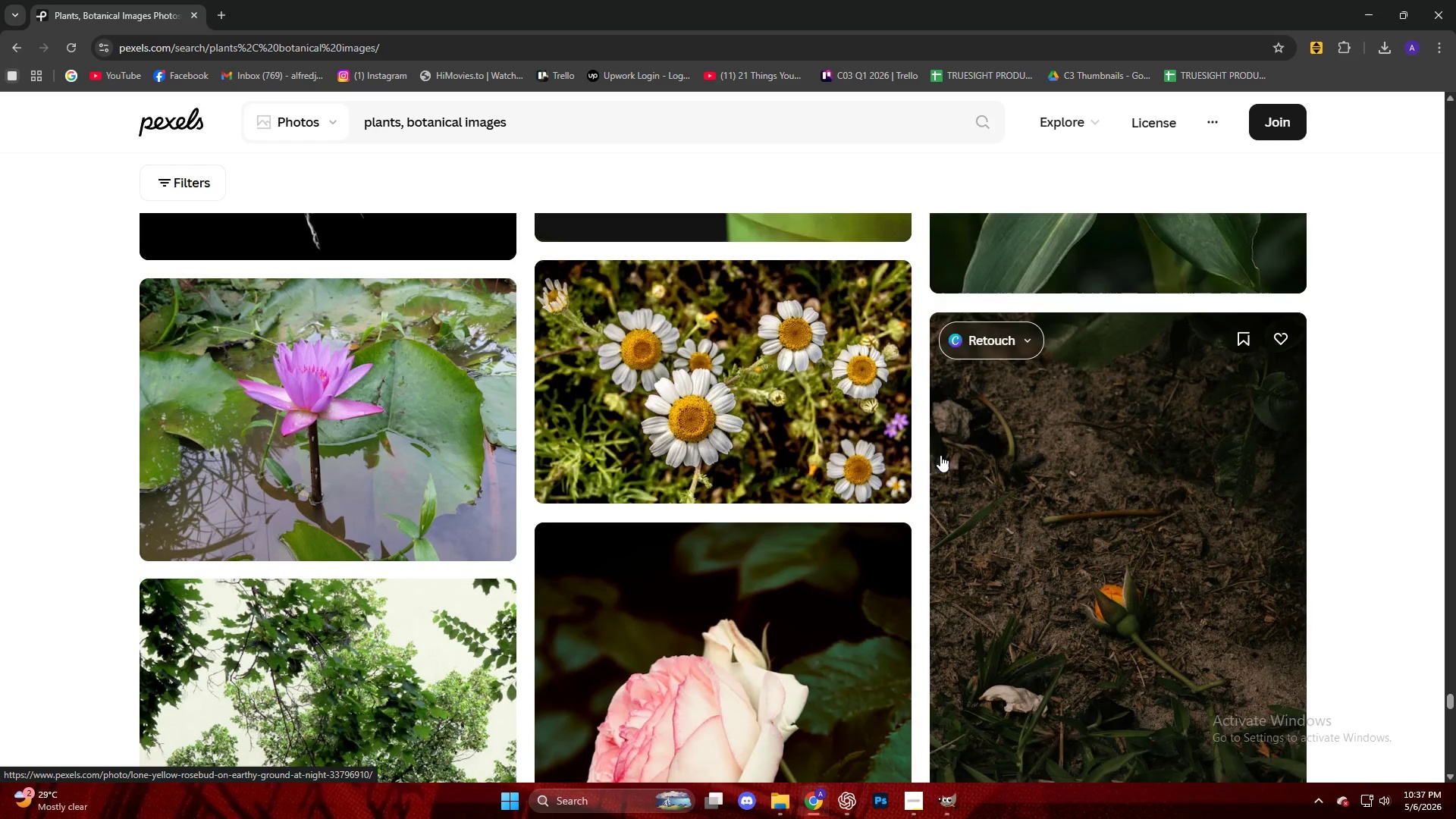 
scroll: coordinate [924, 451], scroll_direction: none, amount: 0.0
 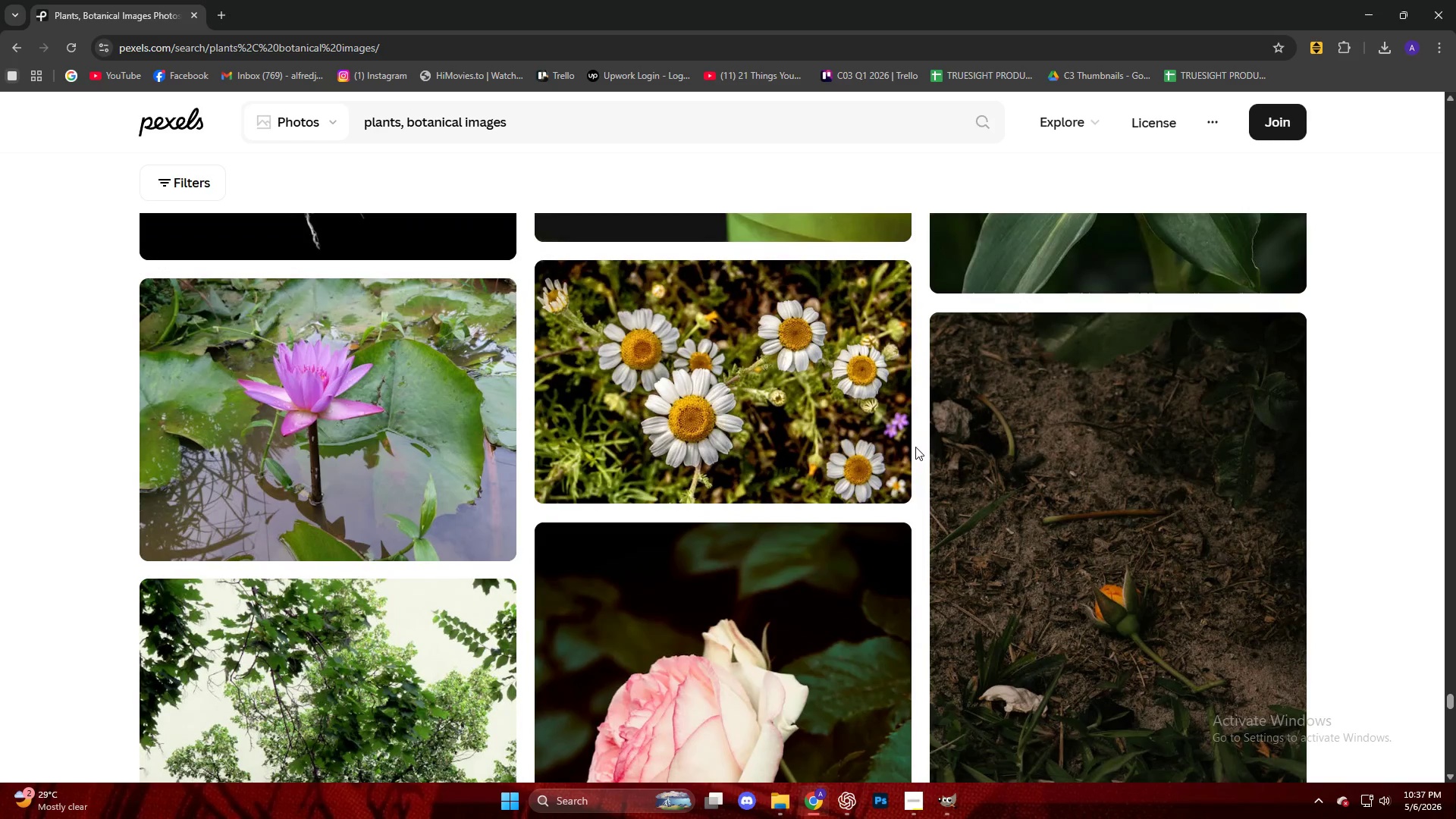 
scroll: coordinate [900, 446], scroll_direction: down, amount: 9.0
 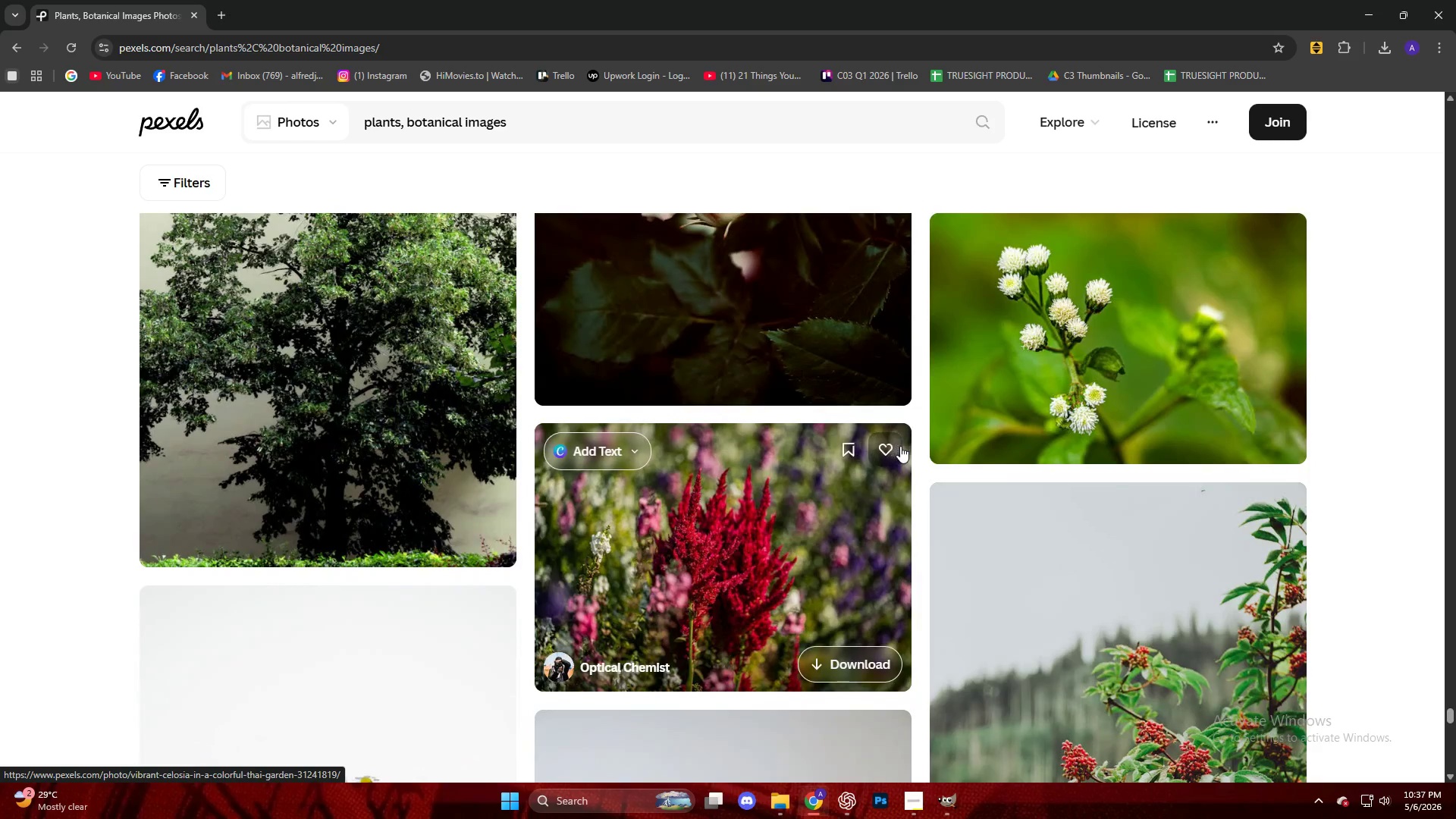 
left_click([403, 314])
 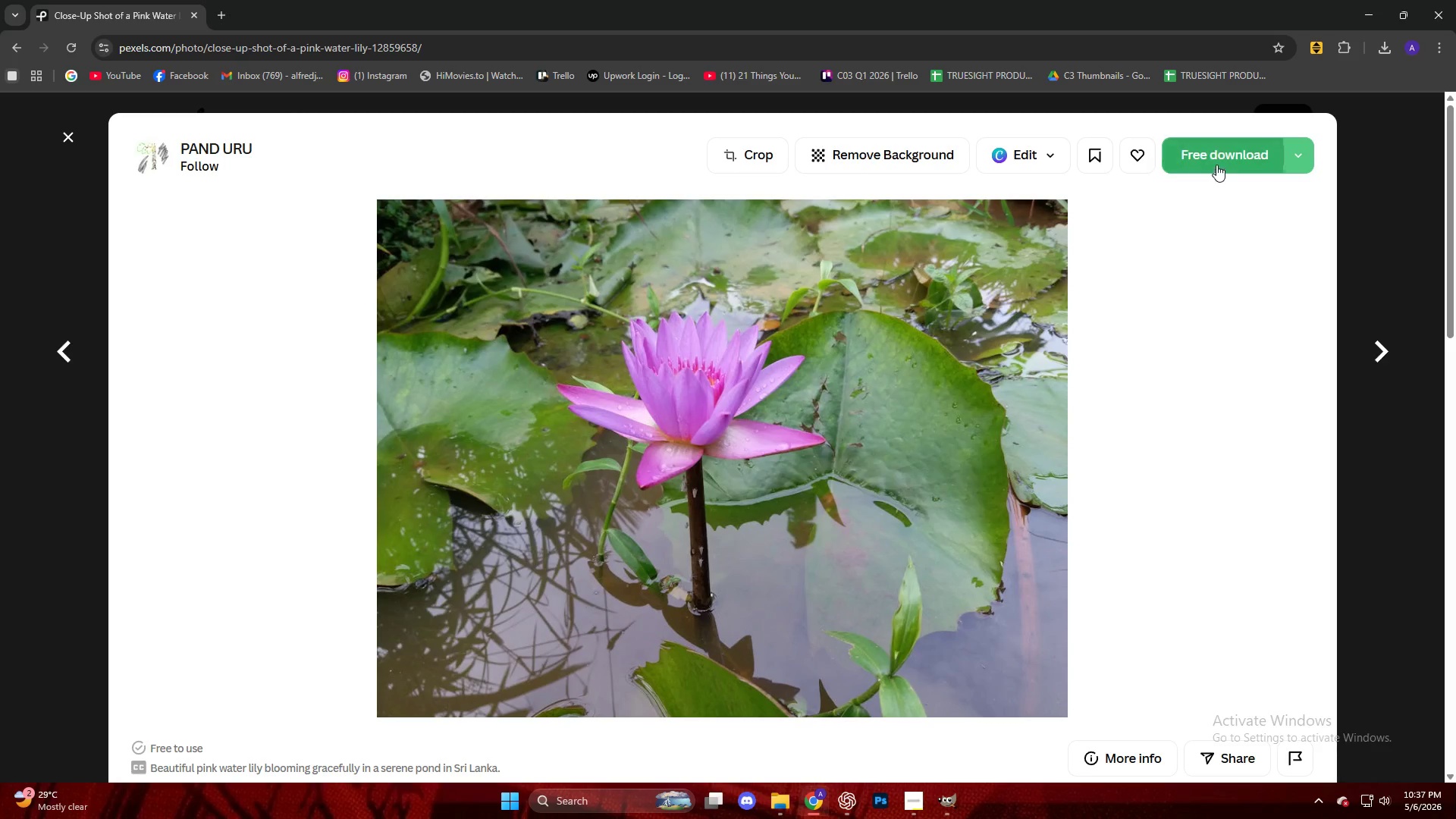 
scroll: coordinate [829, 404], scroll_direction: up, amount: 8.0
 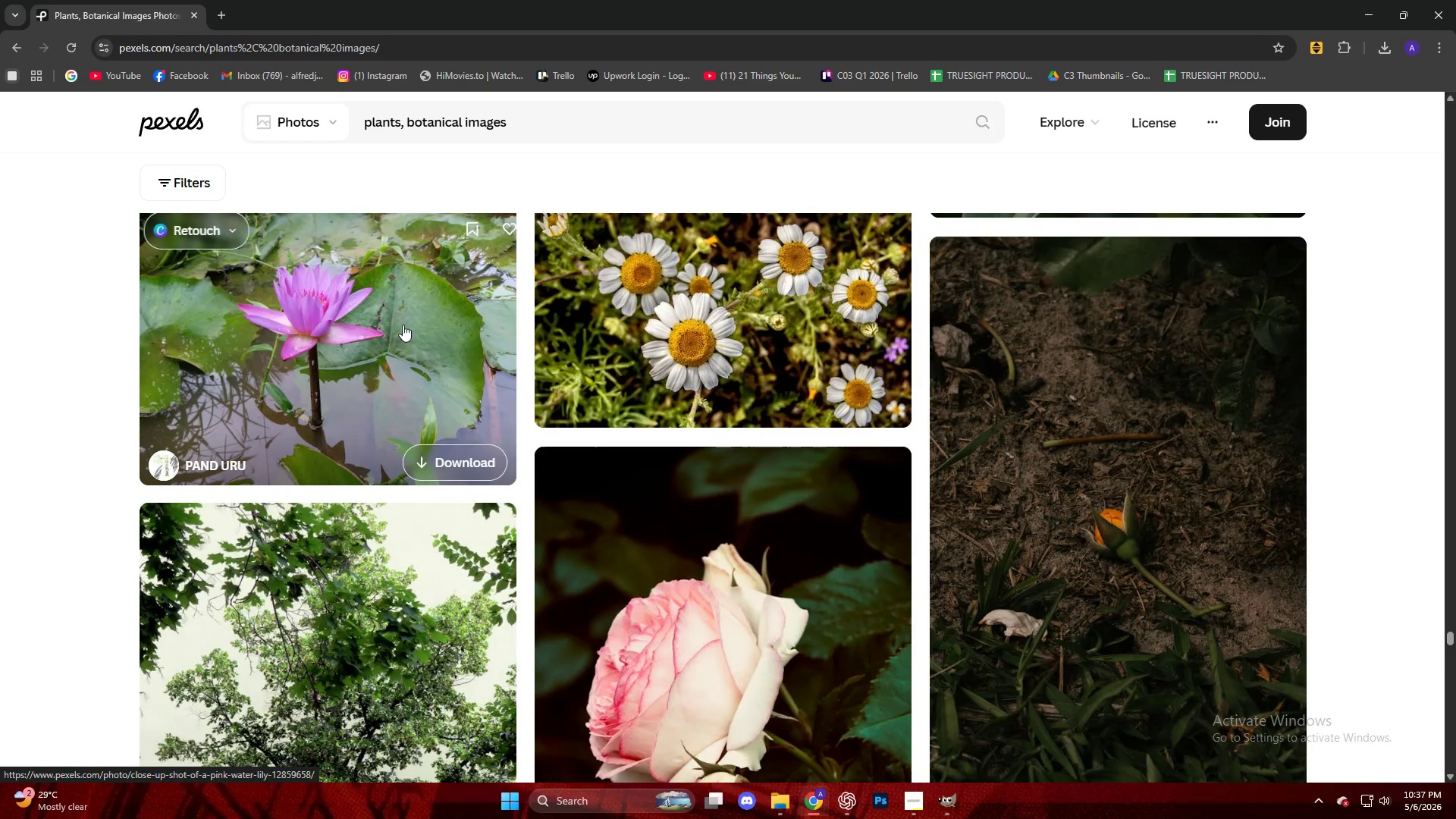 
left_click([1216, 158])
 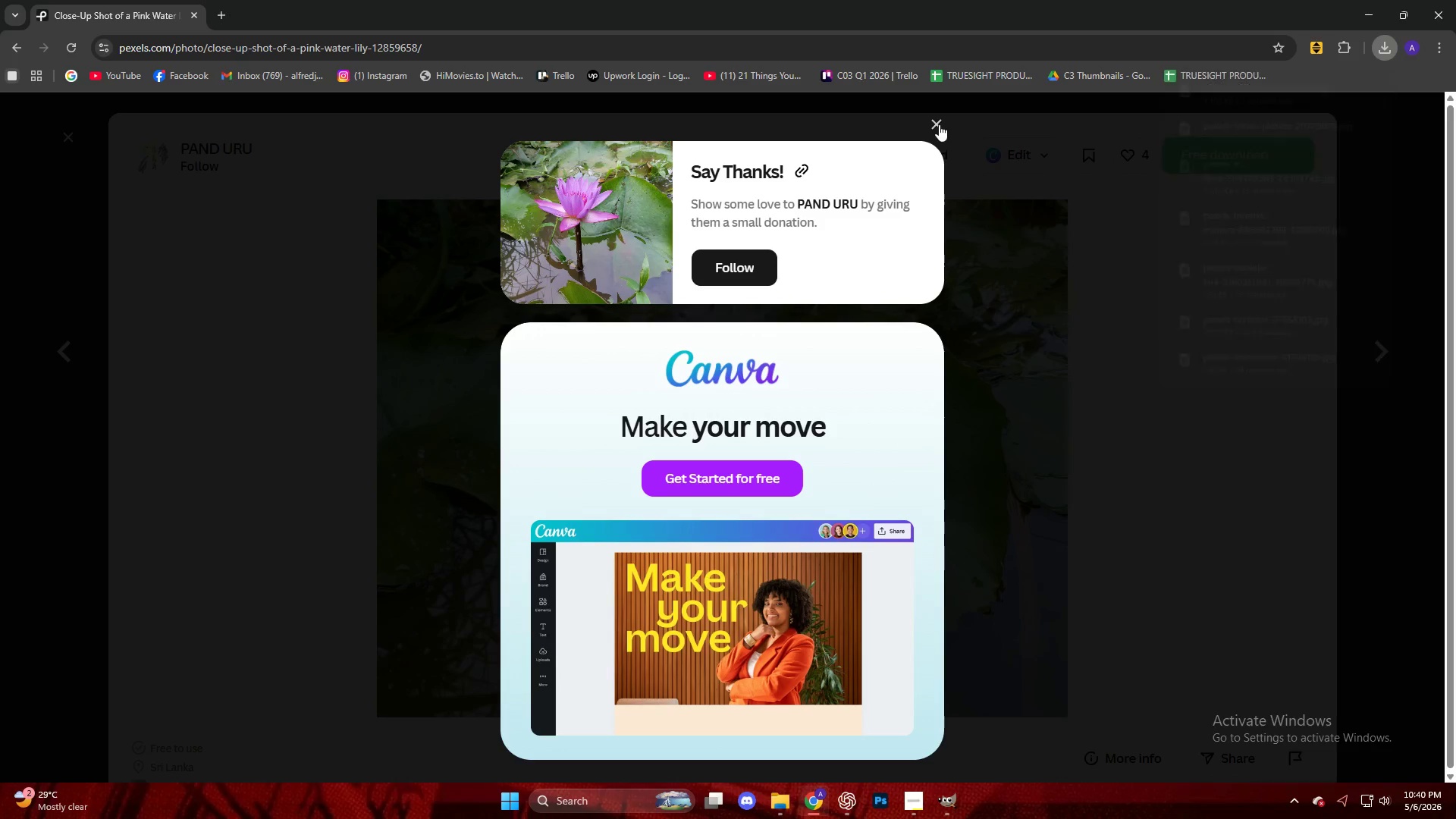 
wait(174.89)
 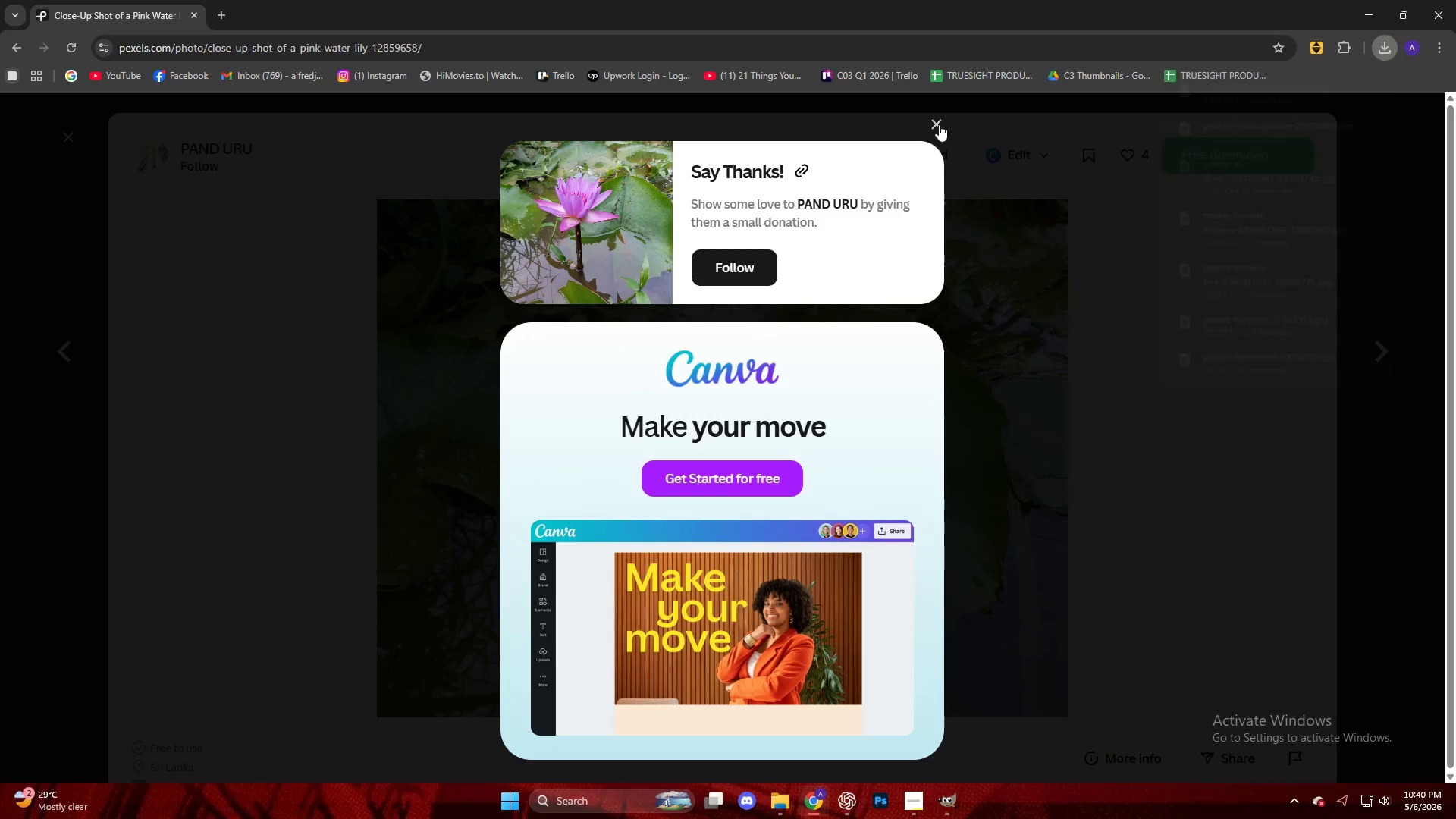 
left_click([777, 800])
 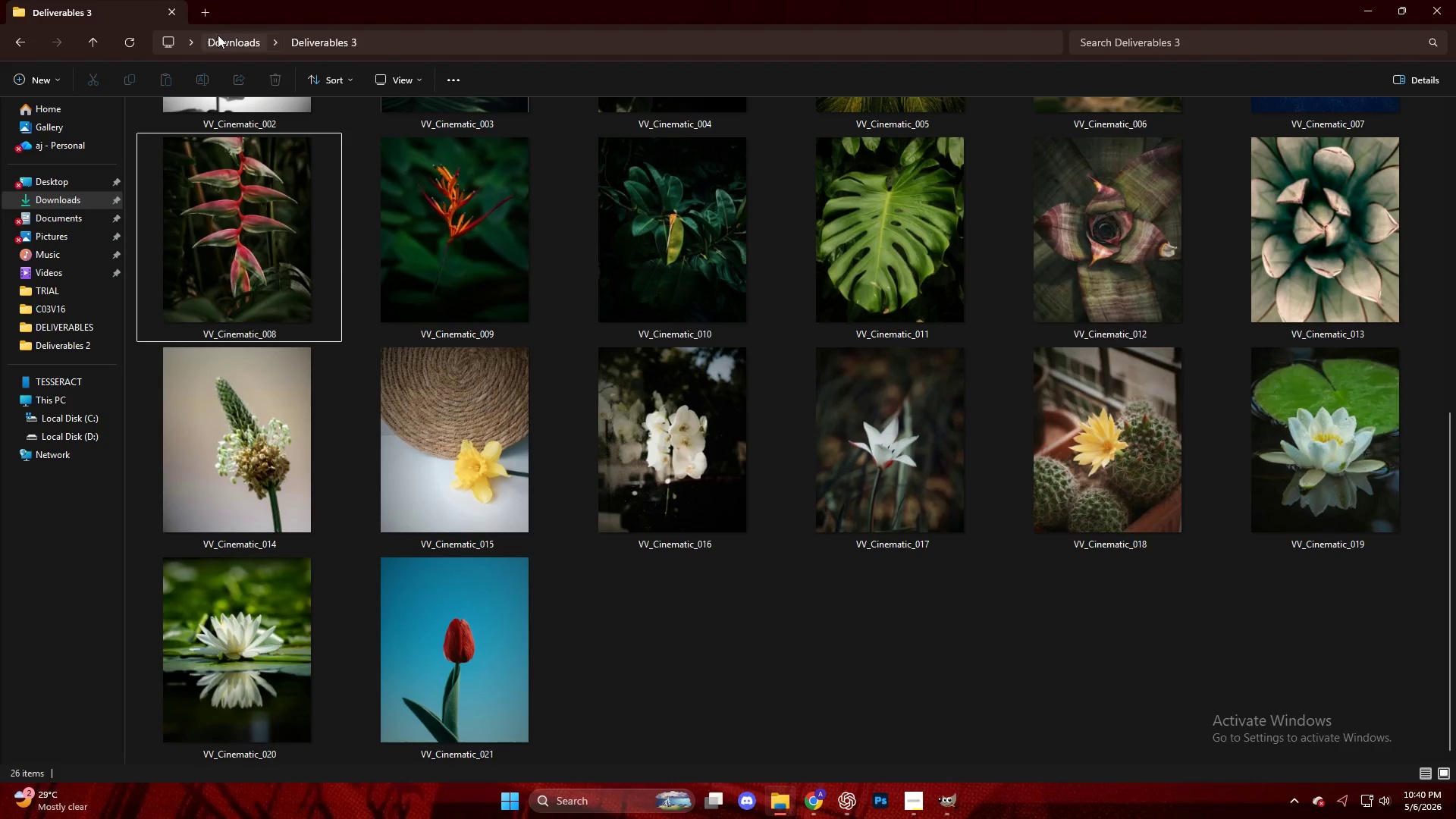 
left_click([194, 7])
 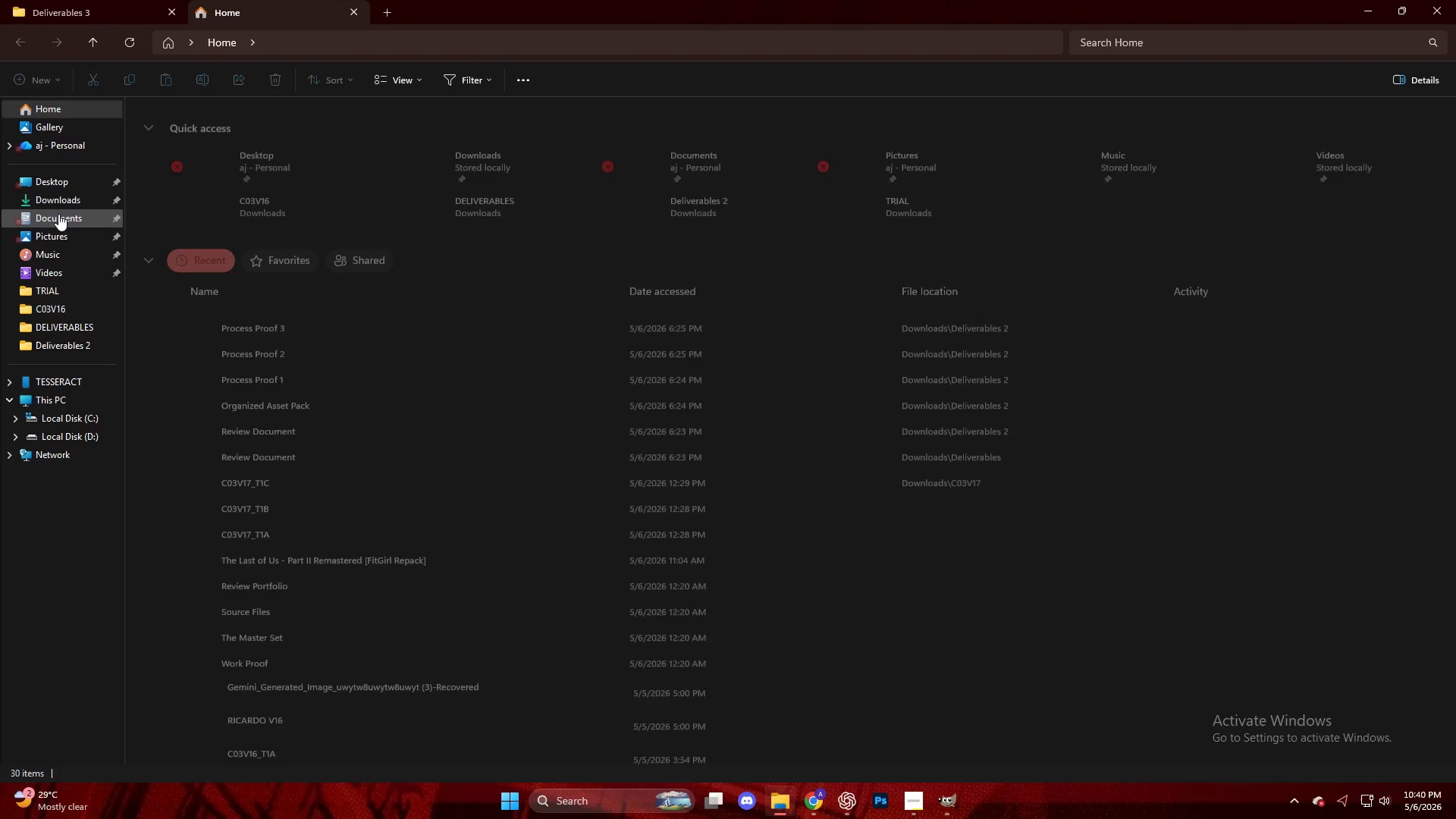 
double_click([59, 206])
 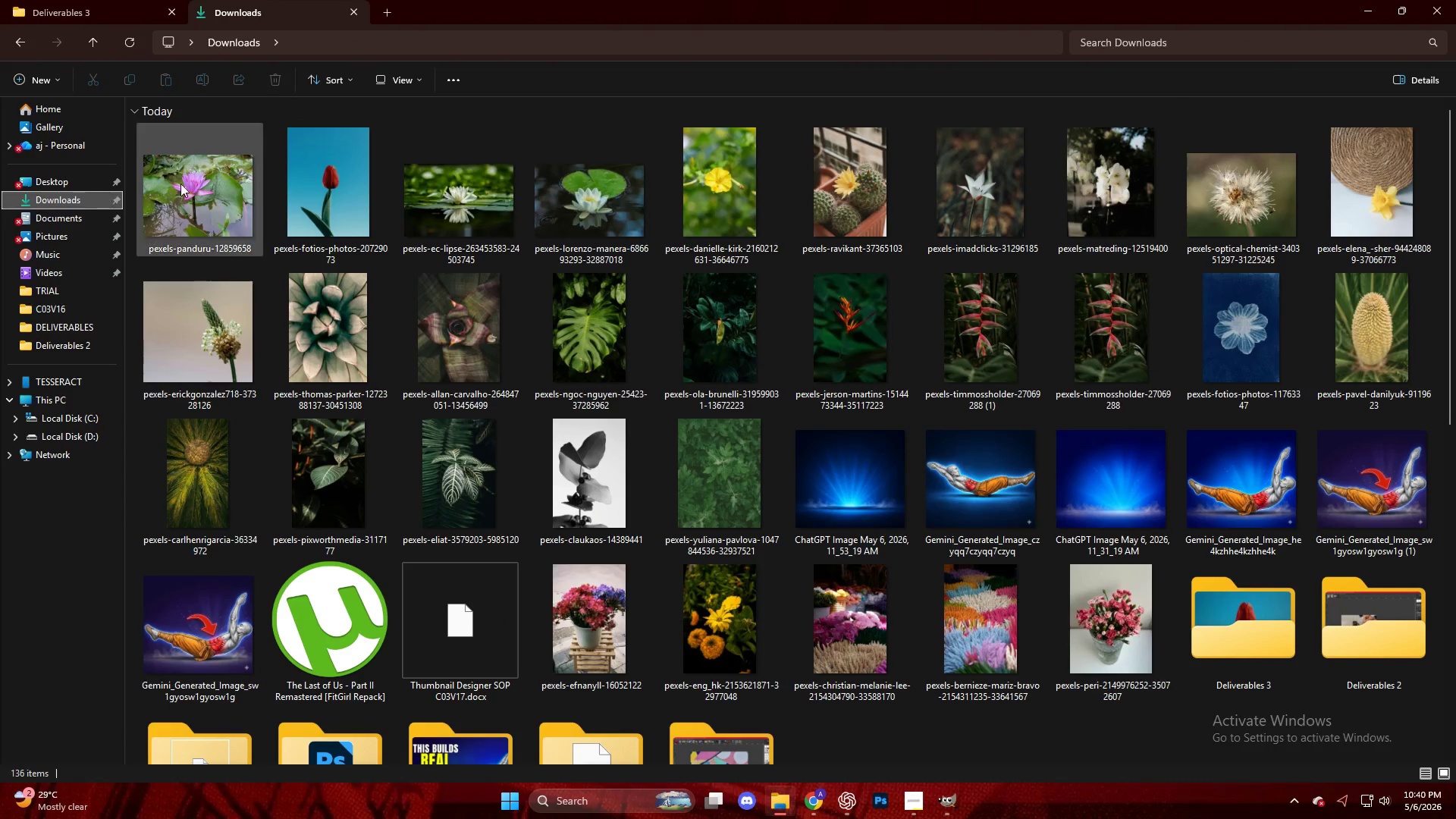 
left_click_drag(start_coordinate=[223, 177], to_coordinate=[686, 421])
 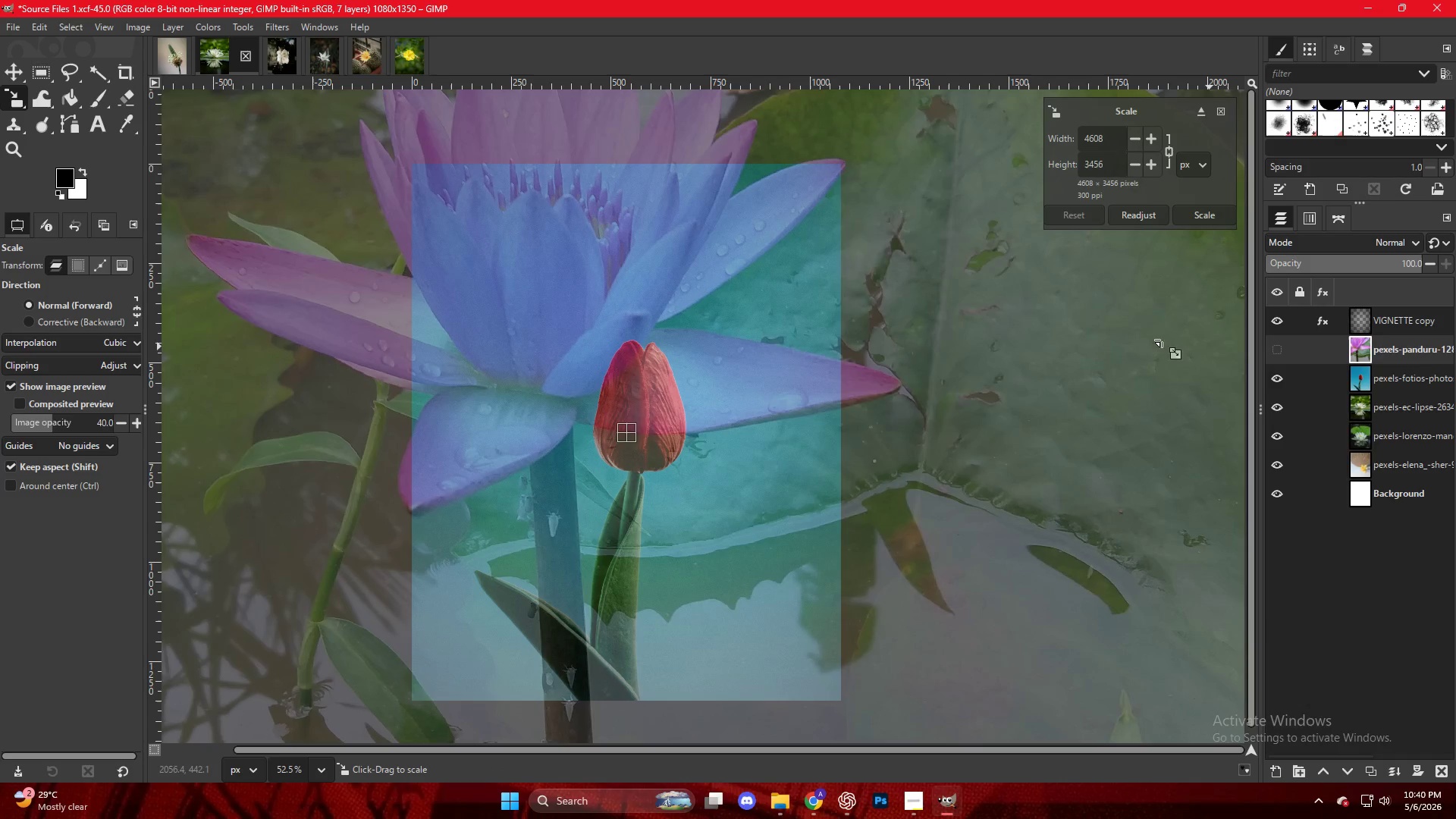 
hold_key(key=ControlLeft, duration=0.53)
scroll: coordinate [711, 380], scroll_direction: down, amount: 10.0
 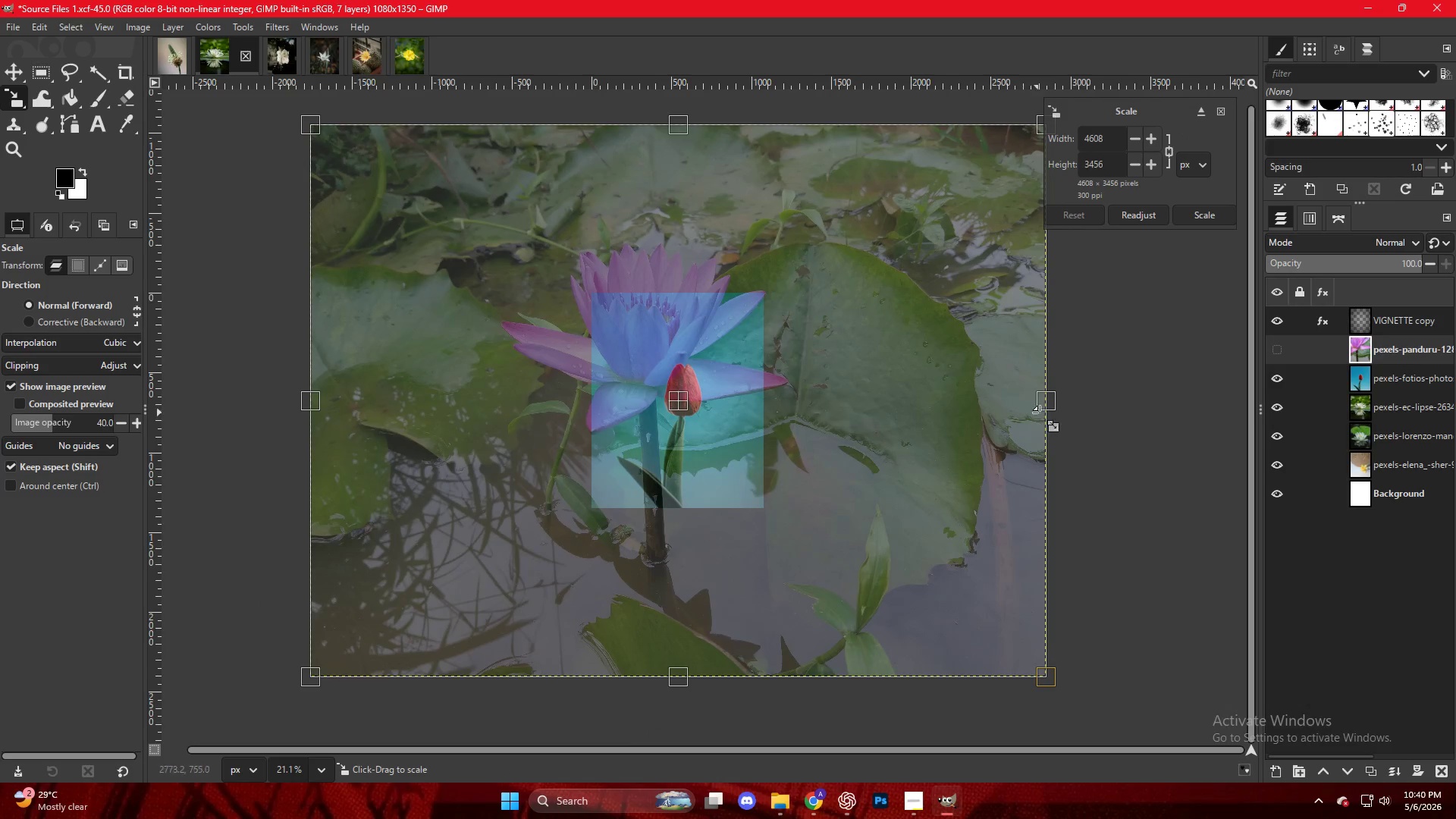 
left_click_drag(start_coordinate=[1055, 410], to_coordinate=[773, 398])
 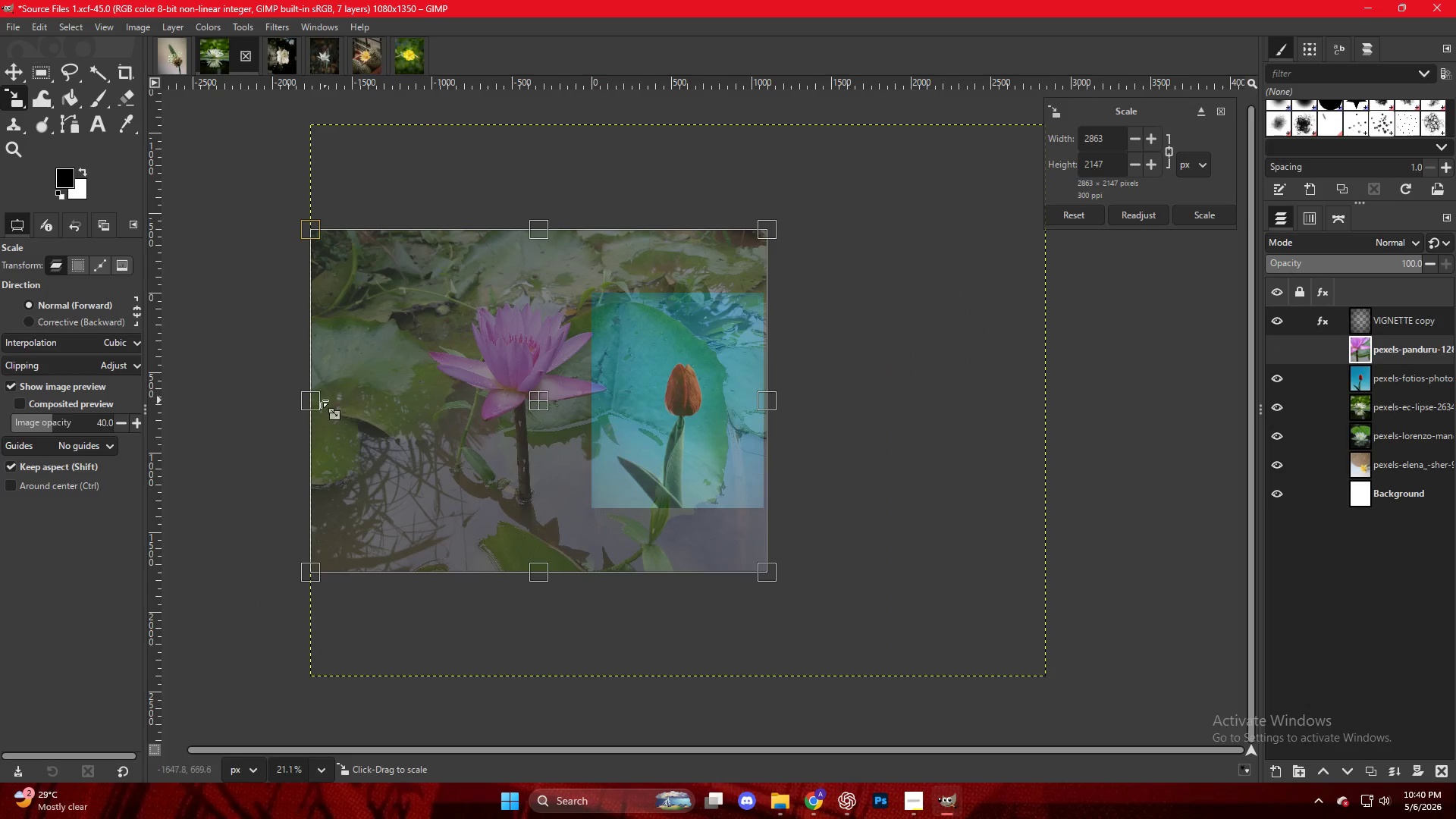 
left_click_drag(start_coordinate=[320, 402], to_coordinate=[477, 423])
 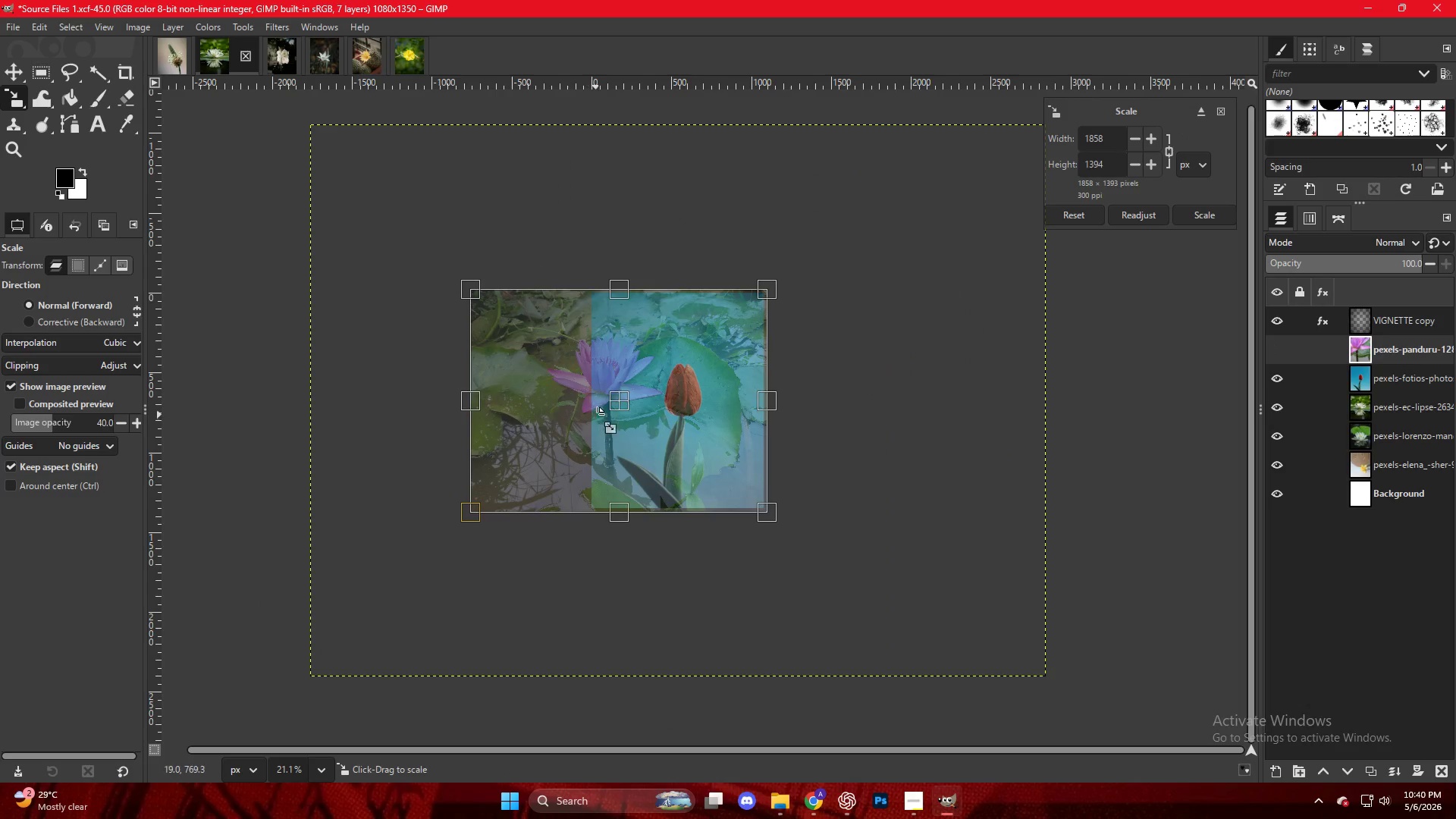 
left_click_drag(start_coordinate=[613, 409], to_coordinate=[681, 417])
 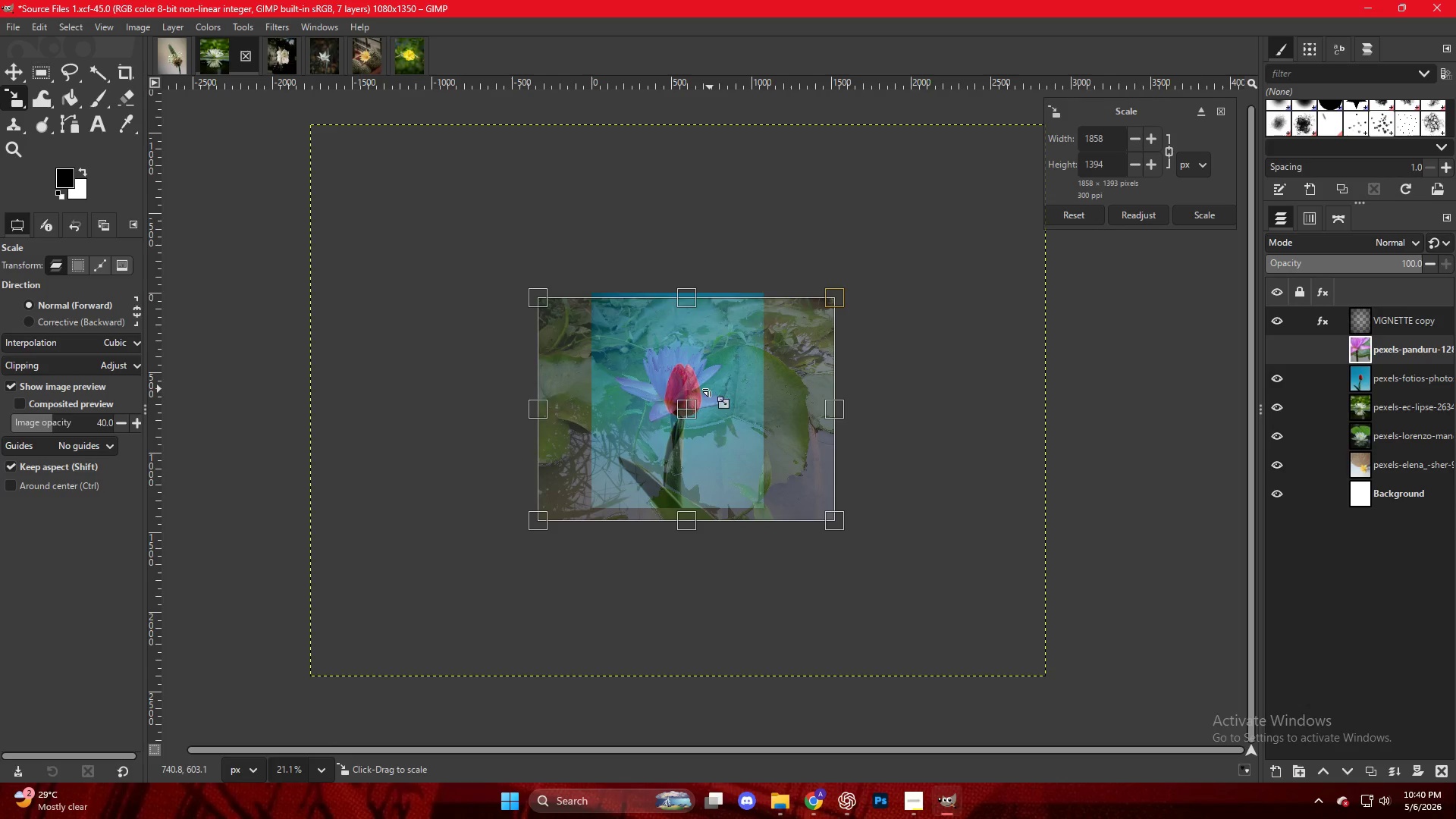 
key(NumpadEnter)
 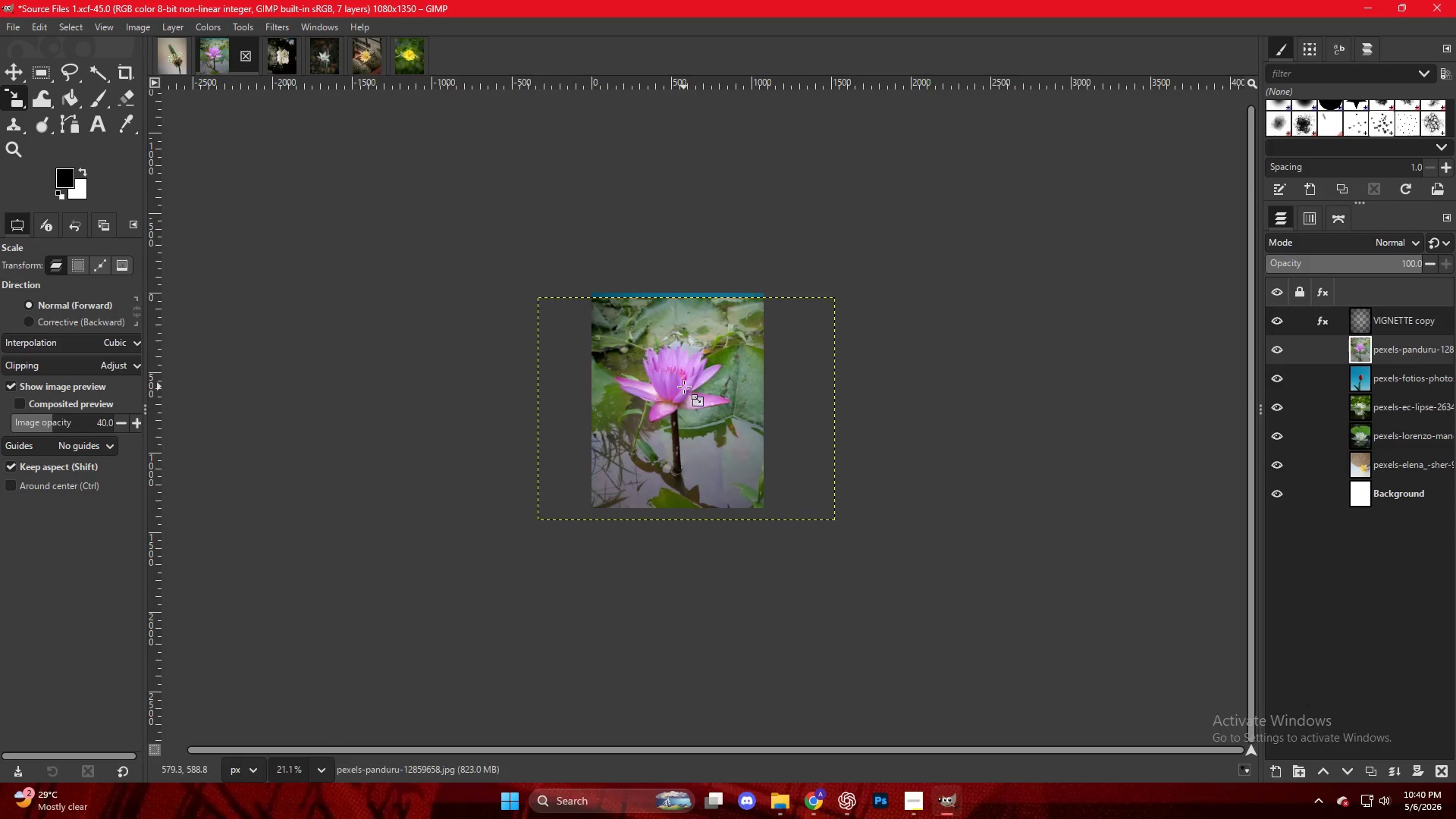 
hold_key(key=ControlLeft, duration=0.66)
scroll: coordinate [688, 387], scroll_direction: up, amount: 10.0
 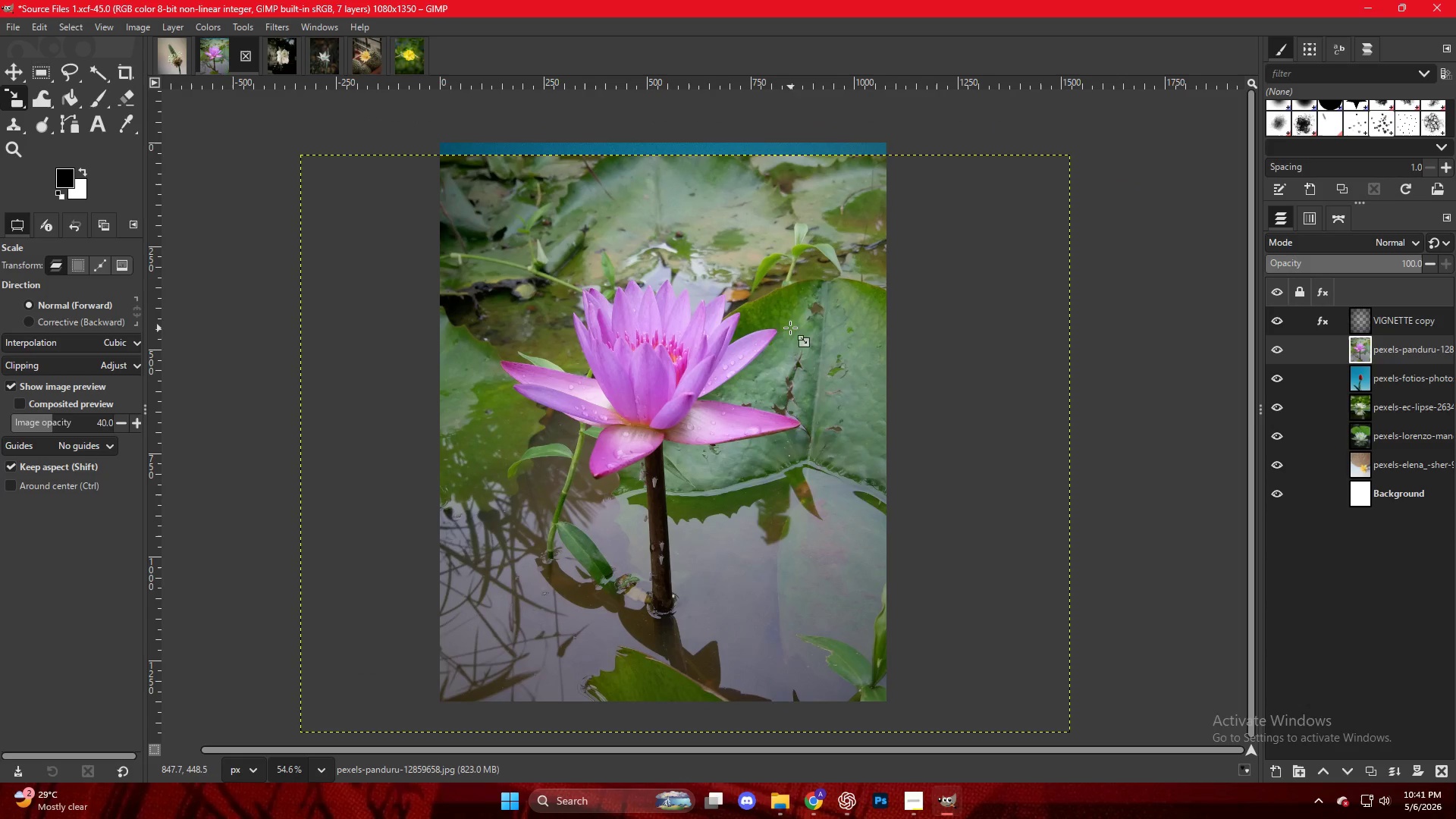 
left_click_drag(start_coordinate=[811, 338], to_coordinate=[802, 357])
 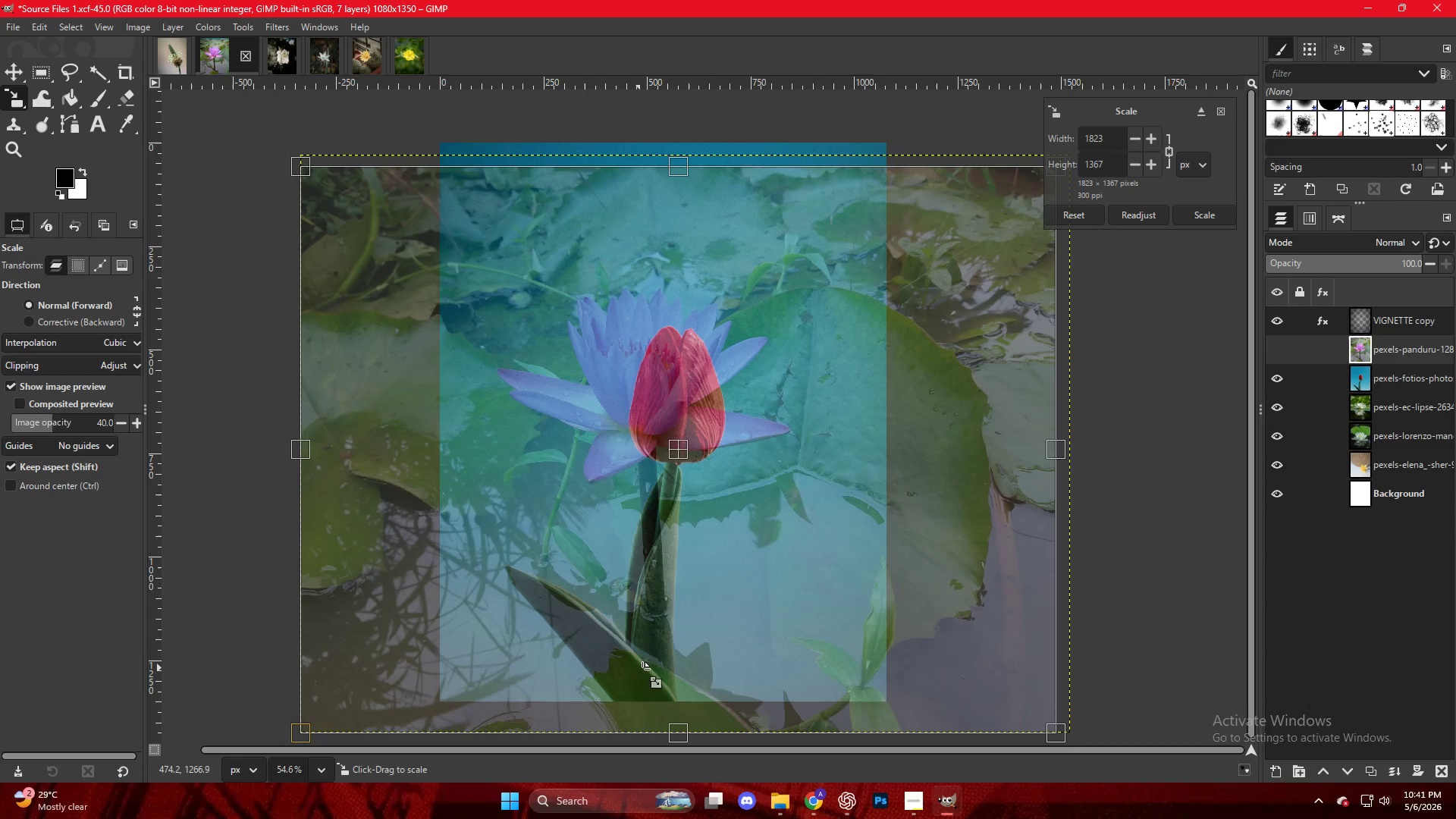 
left_click_drag(start_coordinate=[662, 564], to_coordinate=[673, 550])
 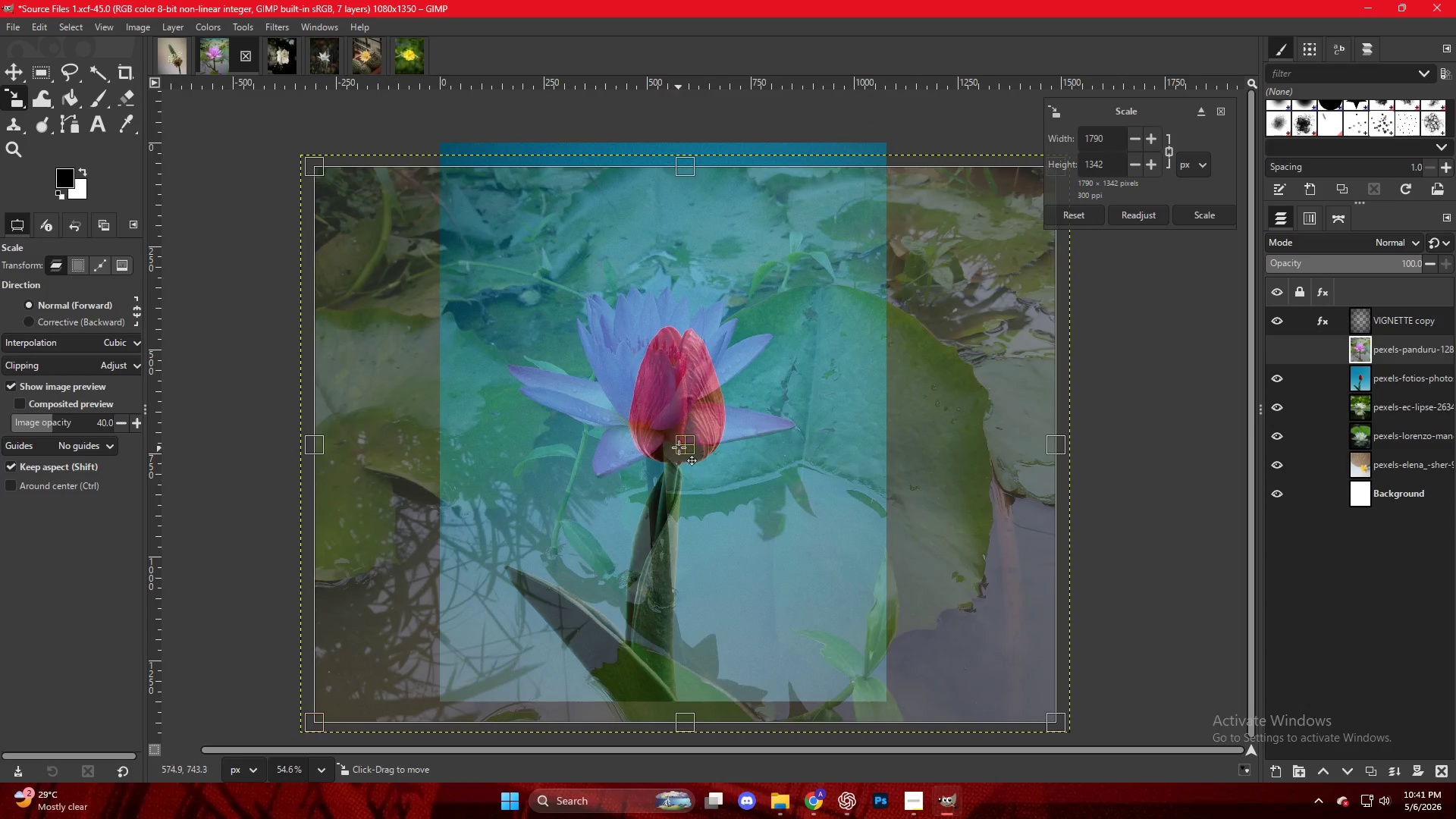 
left_click_drag(start_coordinate=[682, 447], to_coordinate=[677, 426])
 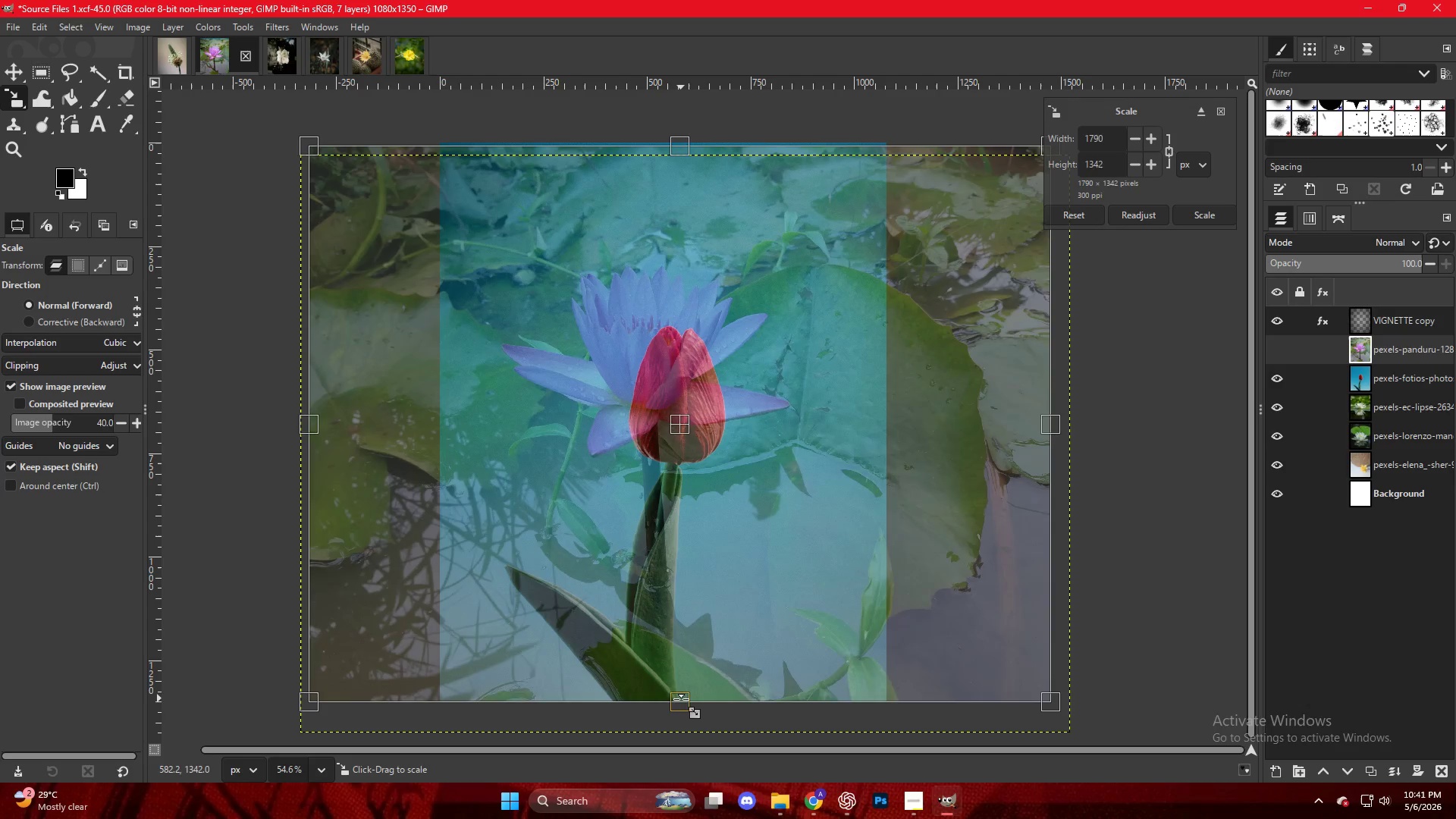 
left_click([681, 698])
 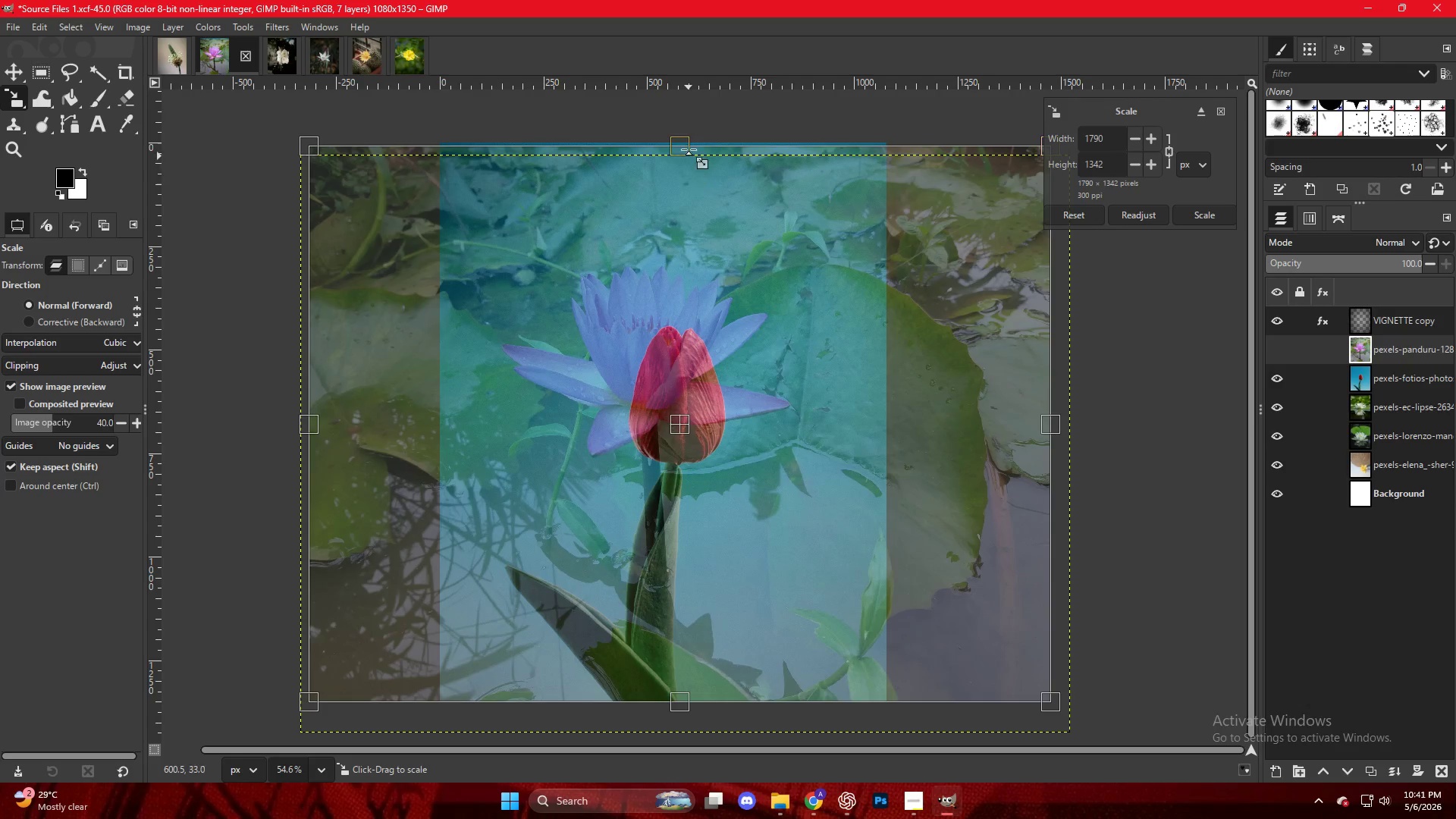 
left_click_drag(start_coordinate=[687, 146], to_coordinate=[684, 140])
 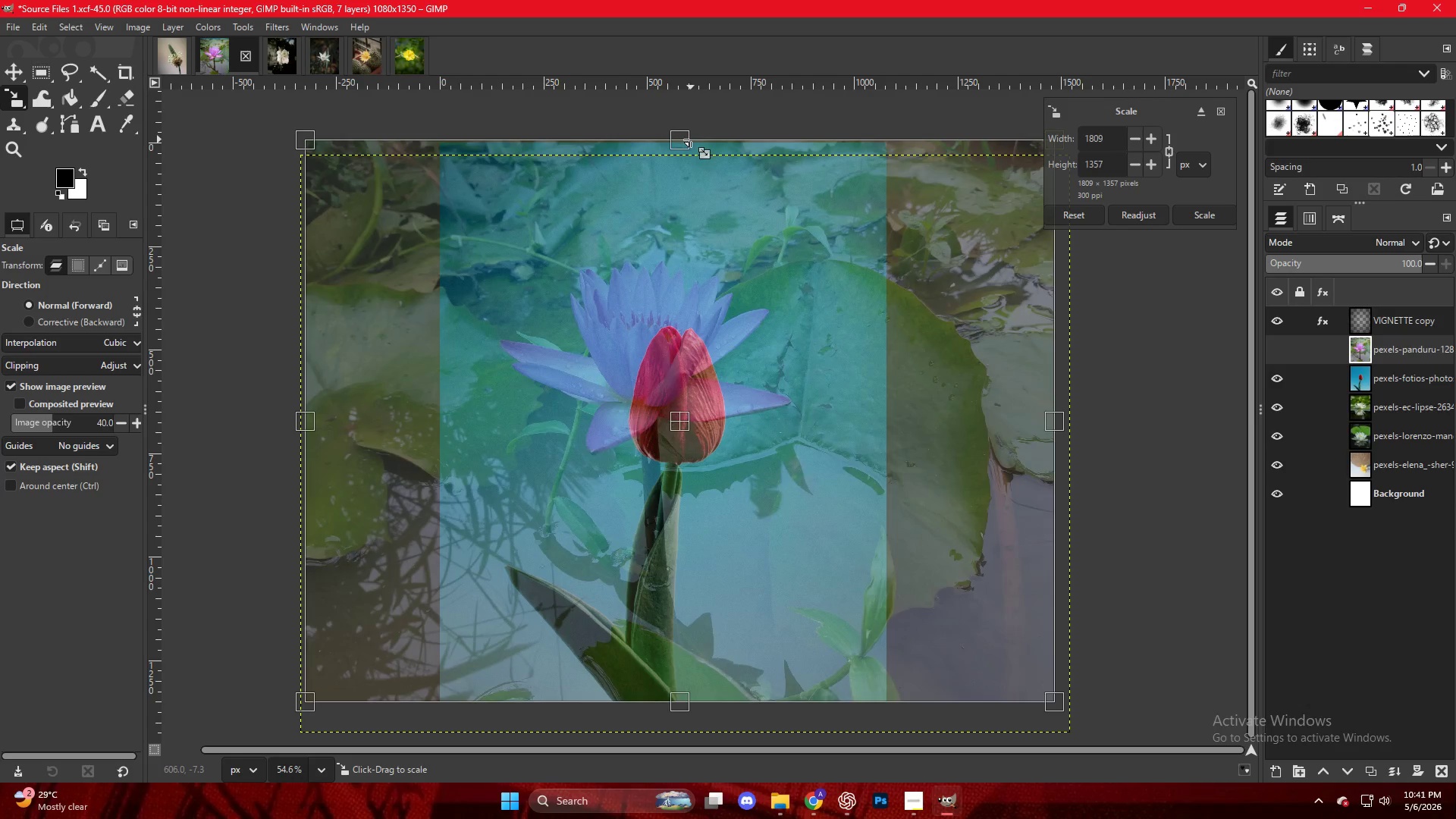 
key(NumpadEnter)
 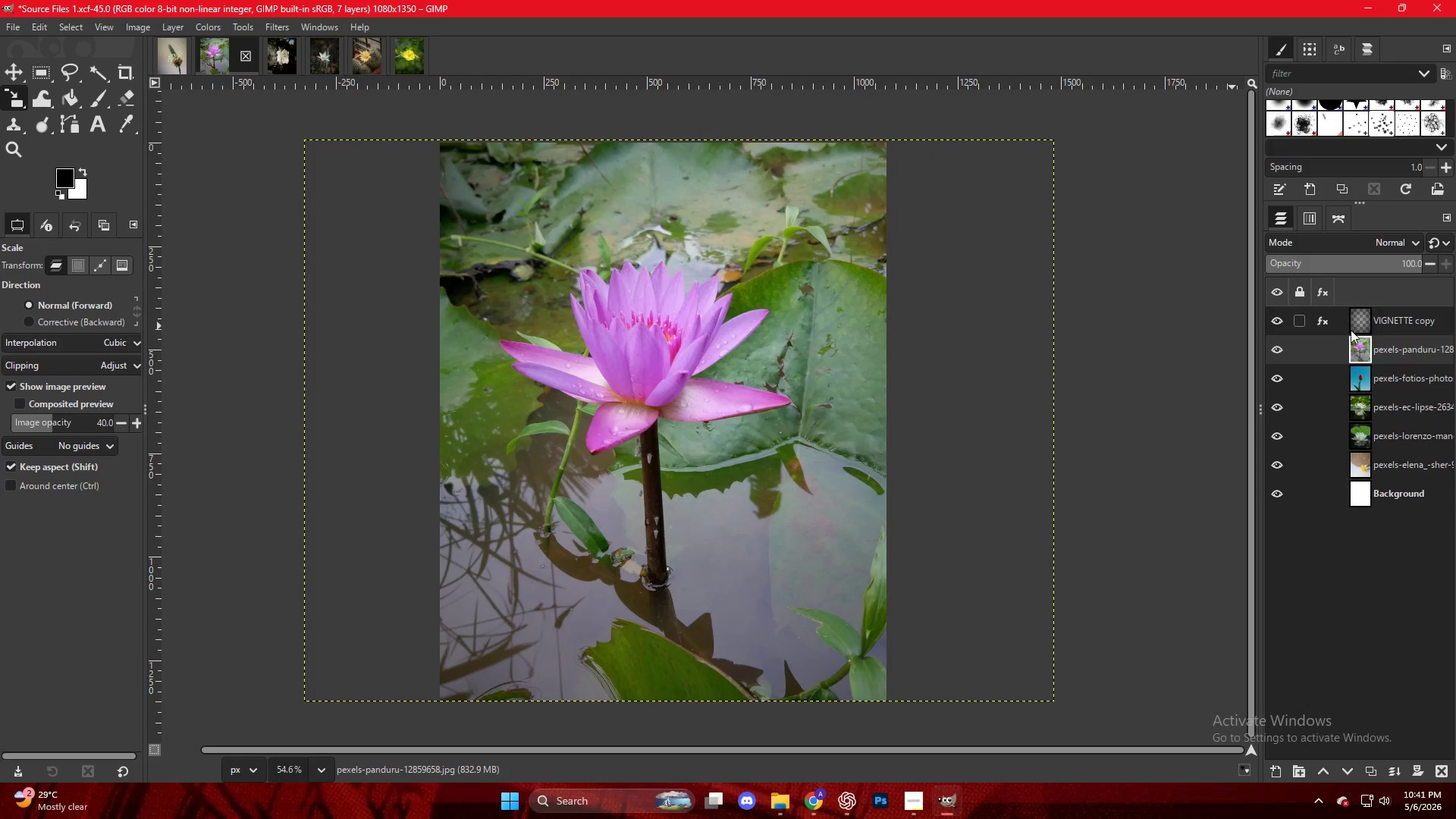 
left_click([1376, 319])
 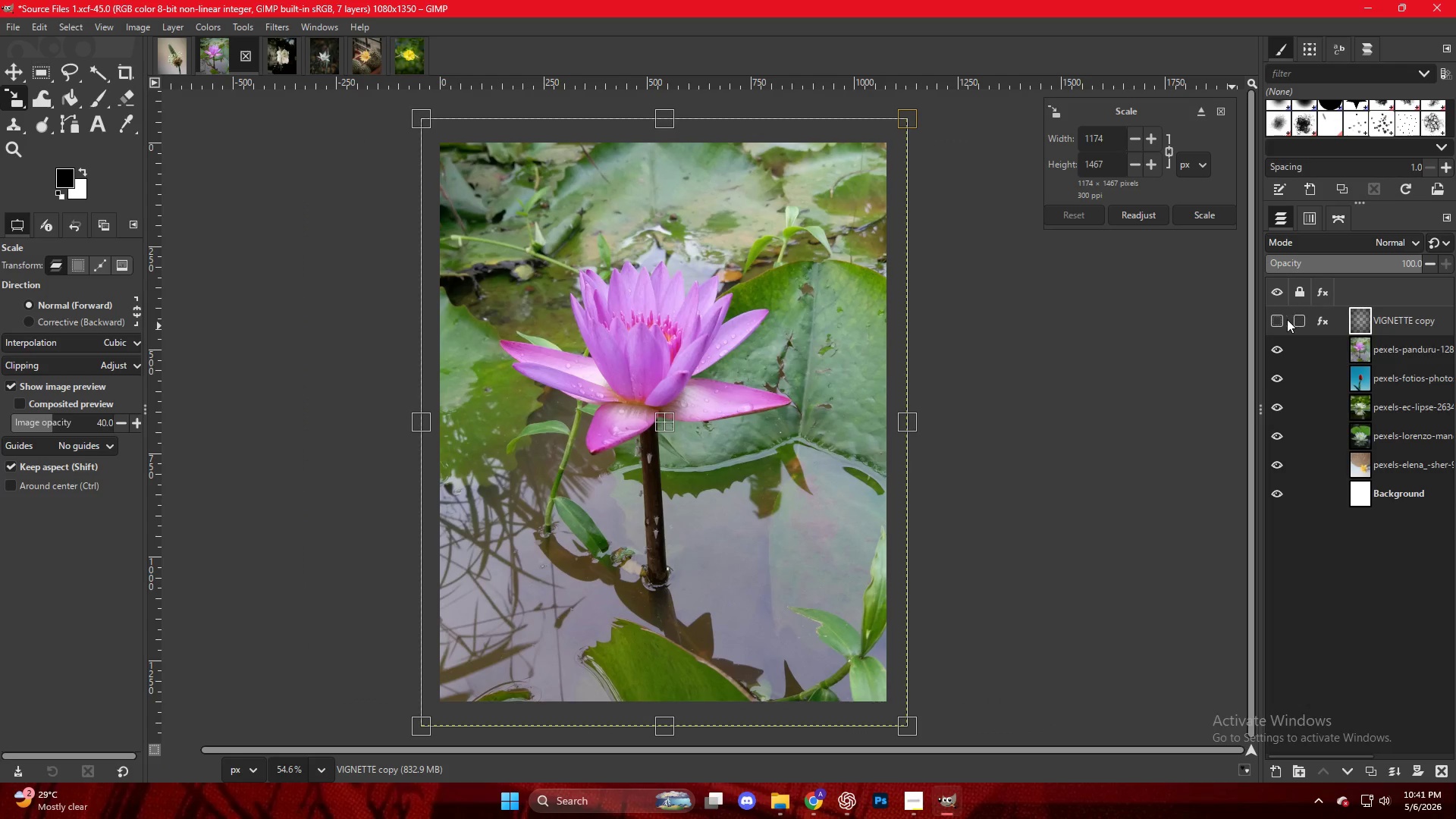 
left_click([1276, 322])
 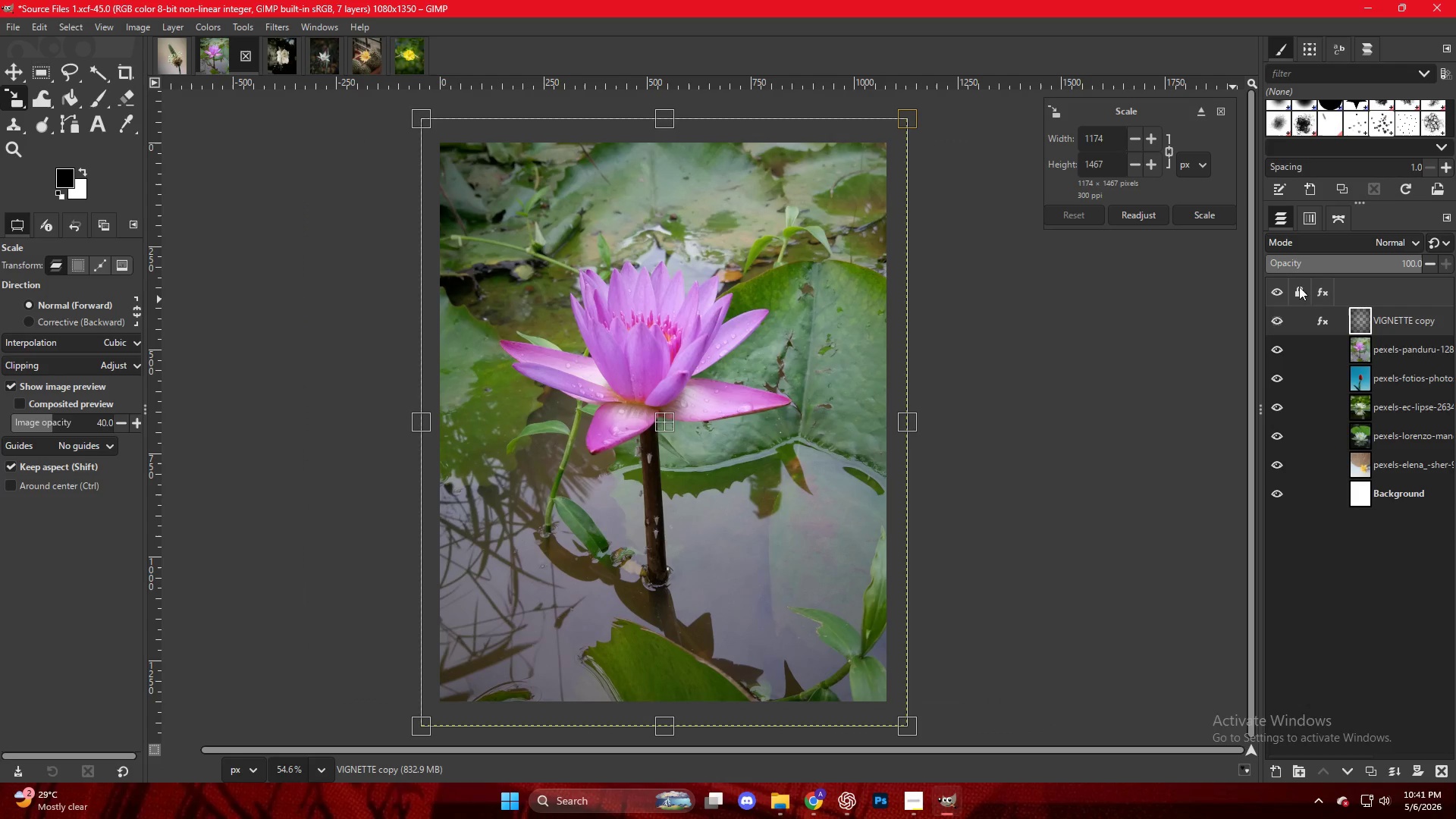 
left_click([1328, 315])
 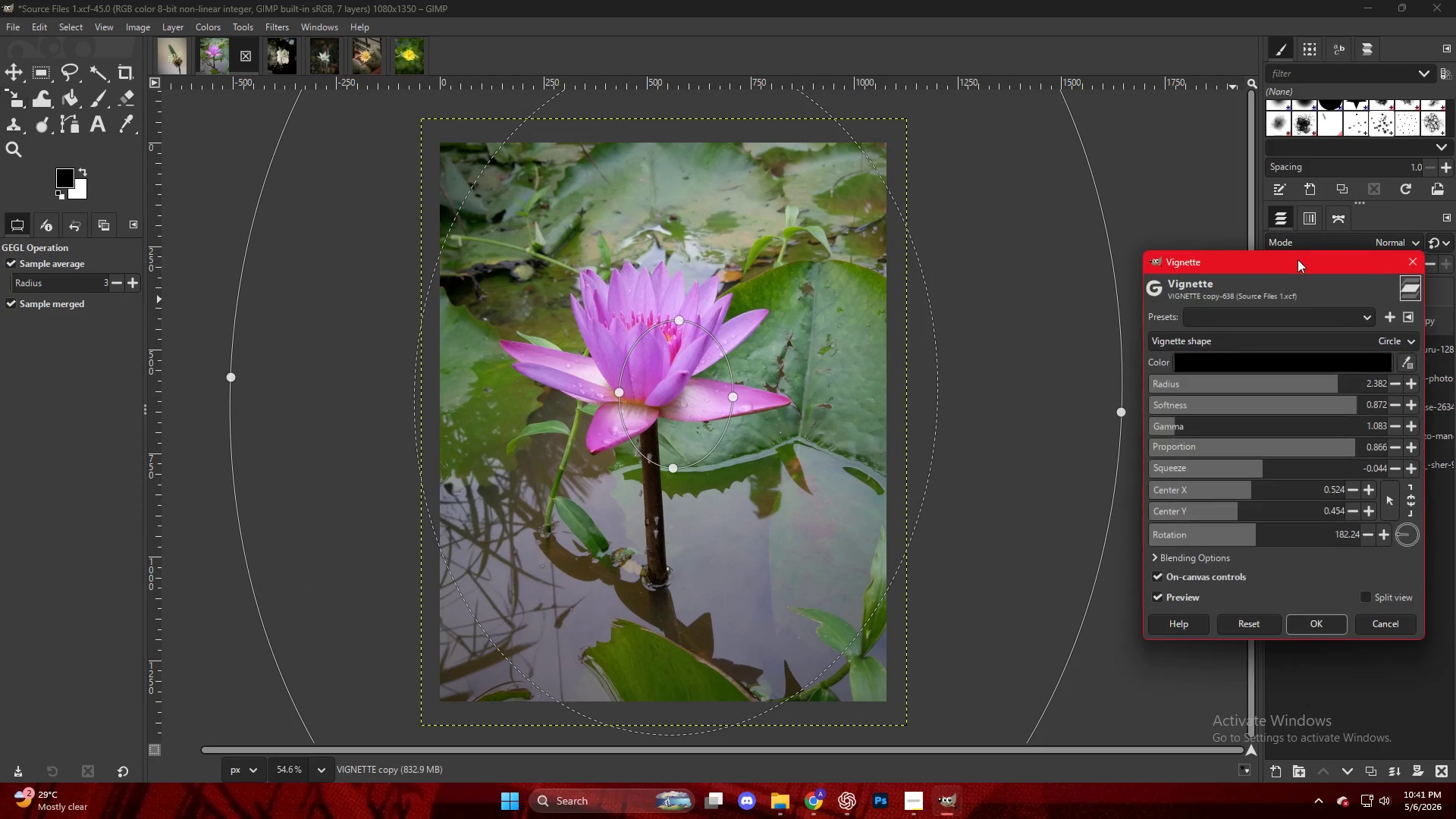 
left_click_drag(start_coordinate=[731, 404], to_coordinate=[764, 410])
 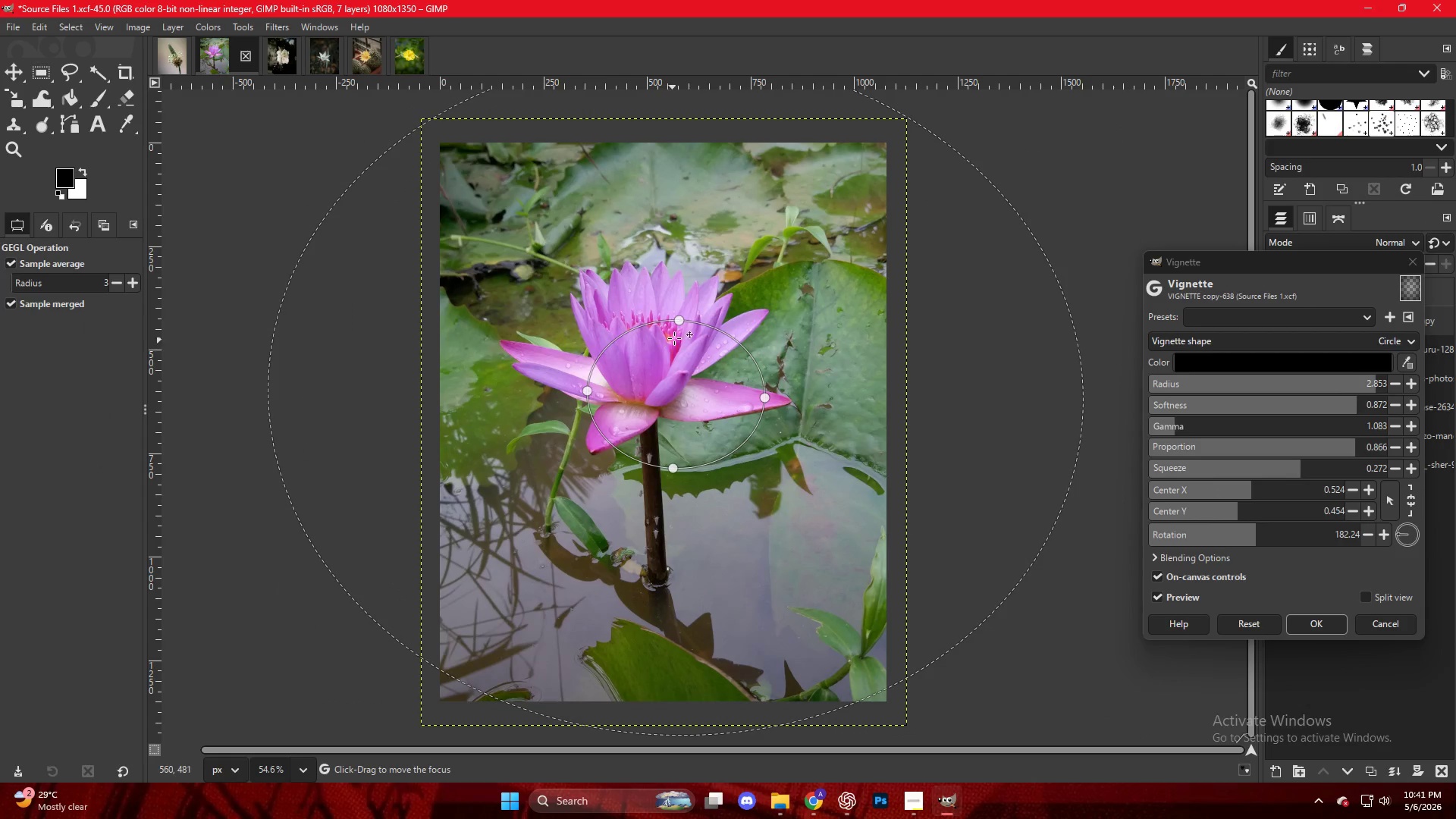 
left_click_drag(start_coordinate=[681, 328], to_coordinate=[685, 287])
 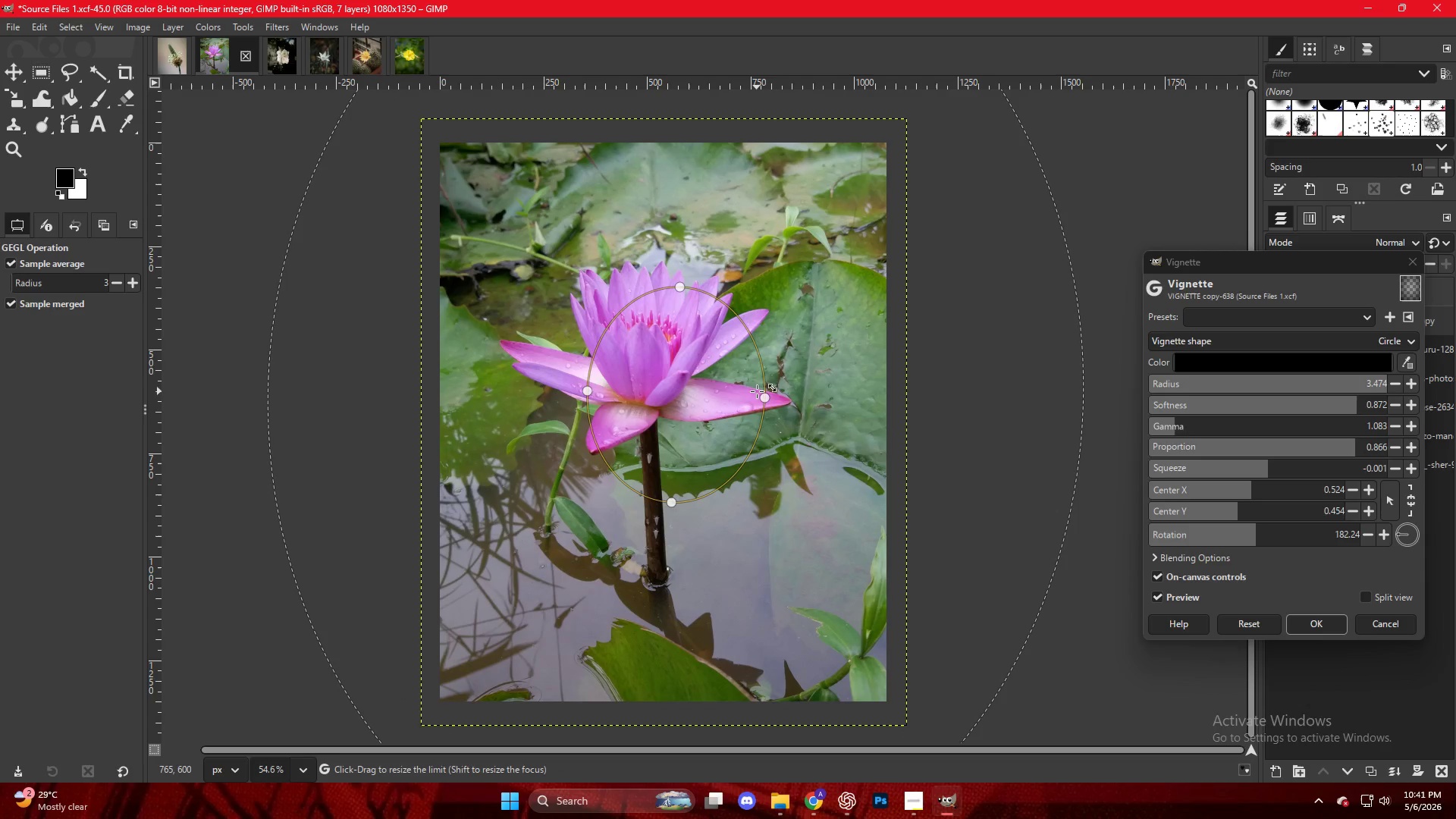 
left_click_drag(start_coordinate=[765, 401], to_coordinate=[800, 409])
 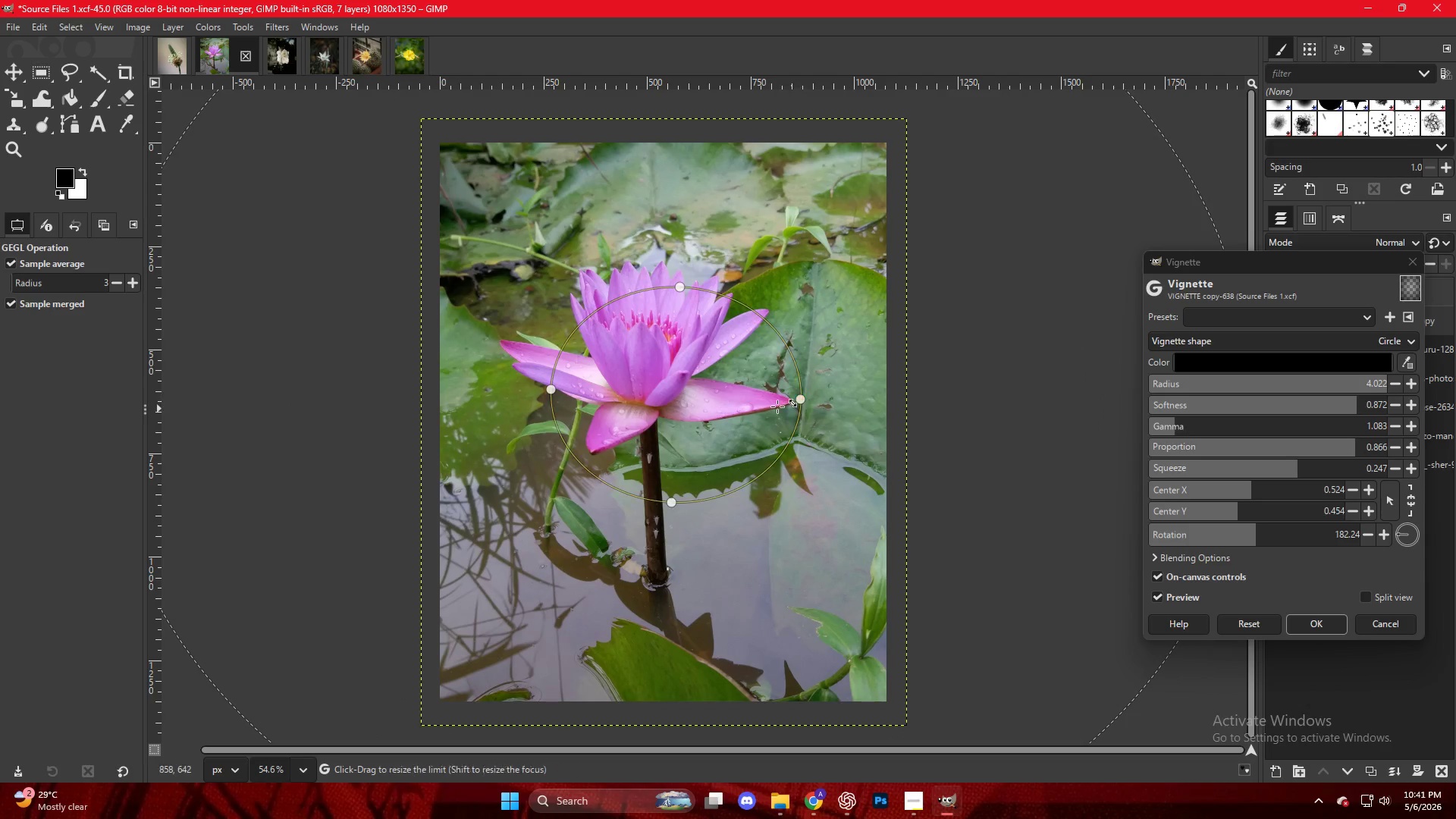 
left_click_drag(start_coordinate=[721, 400], to_coordinate=[688, 366])
 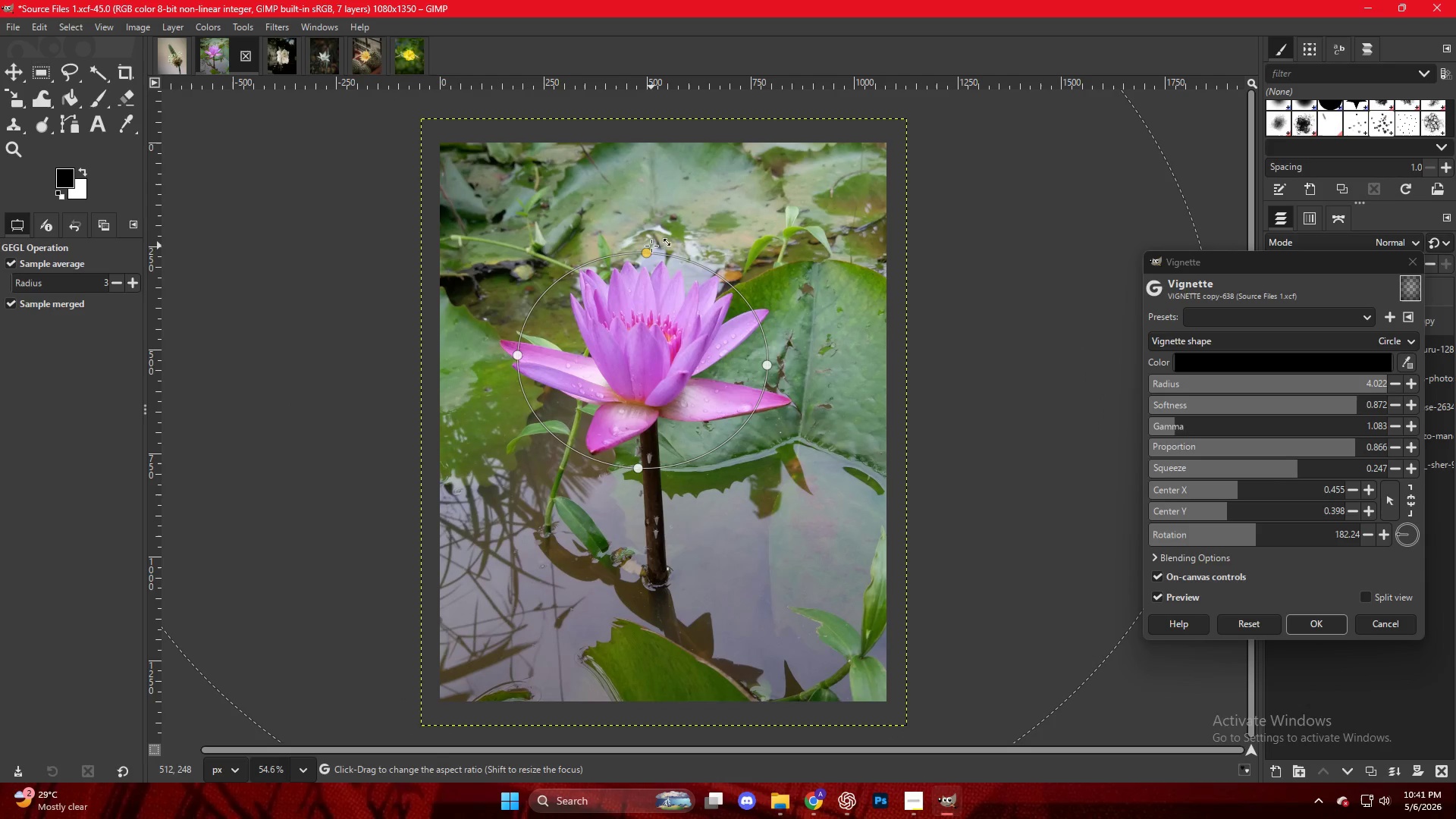 
left_click_drag(start_coordinate=[650, 246], to_coordinate=[660, 235])
 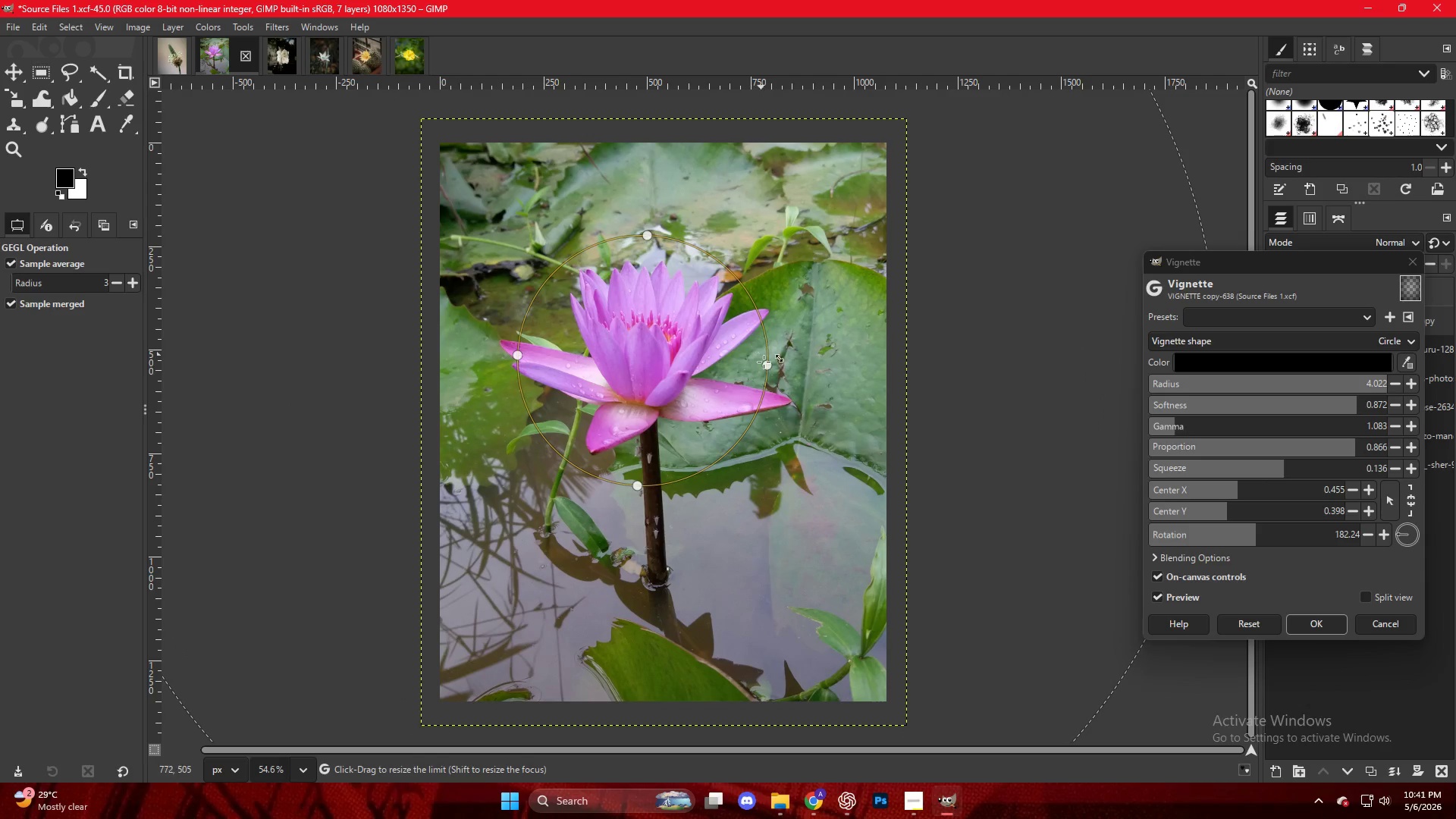 
left_click_drag(start_coordinate=[769, 371], to_coordinate=[775, 373])
 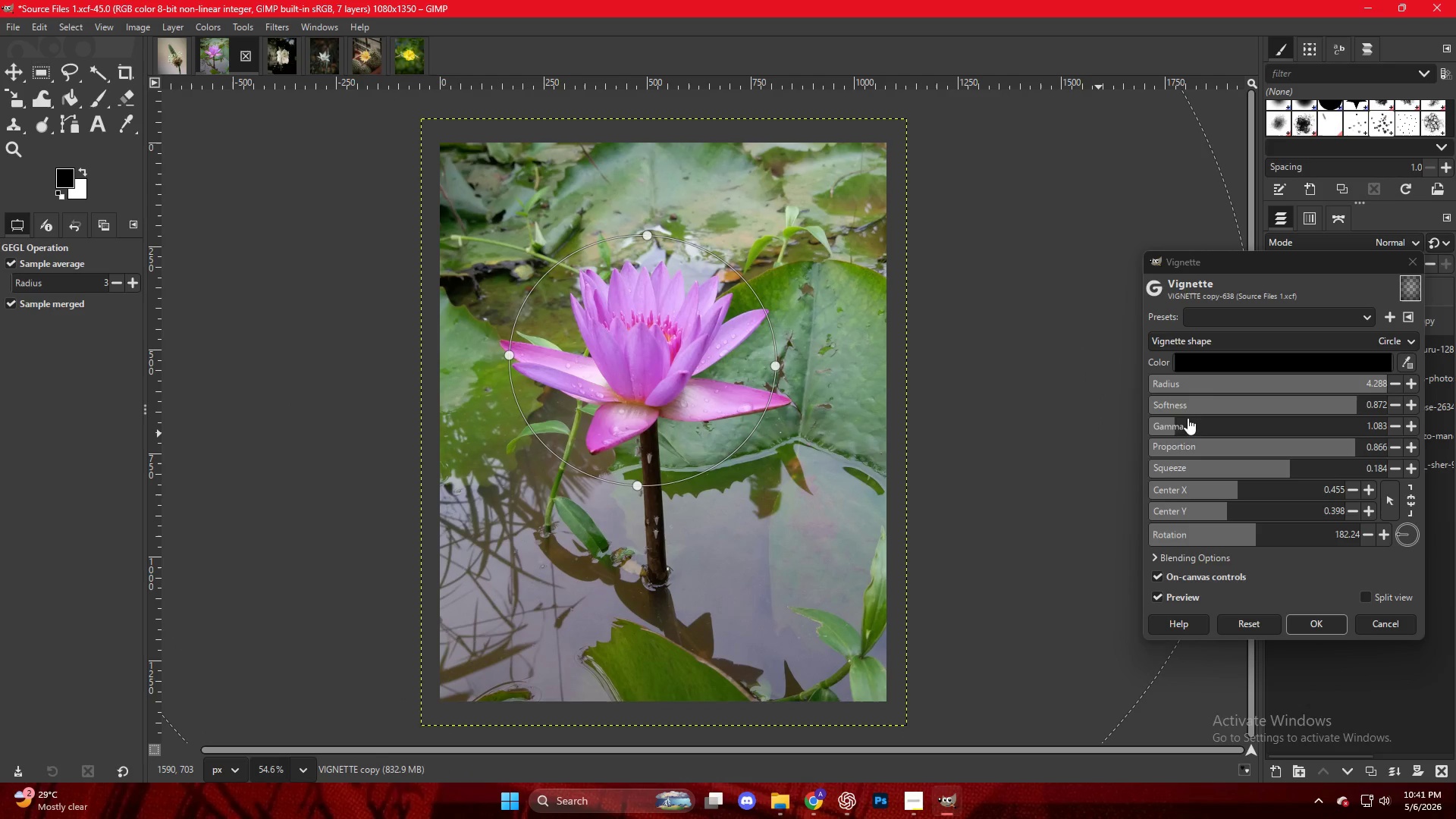 
left_click_drag(start_coordinate=[1185, 420], to_coordinate=[1163, 424])
 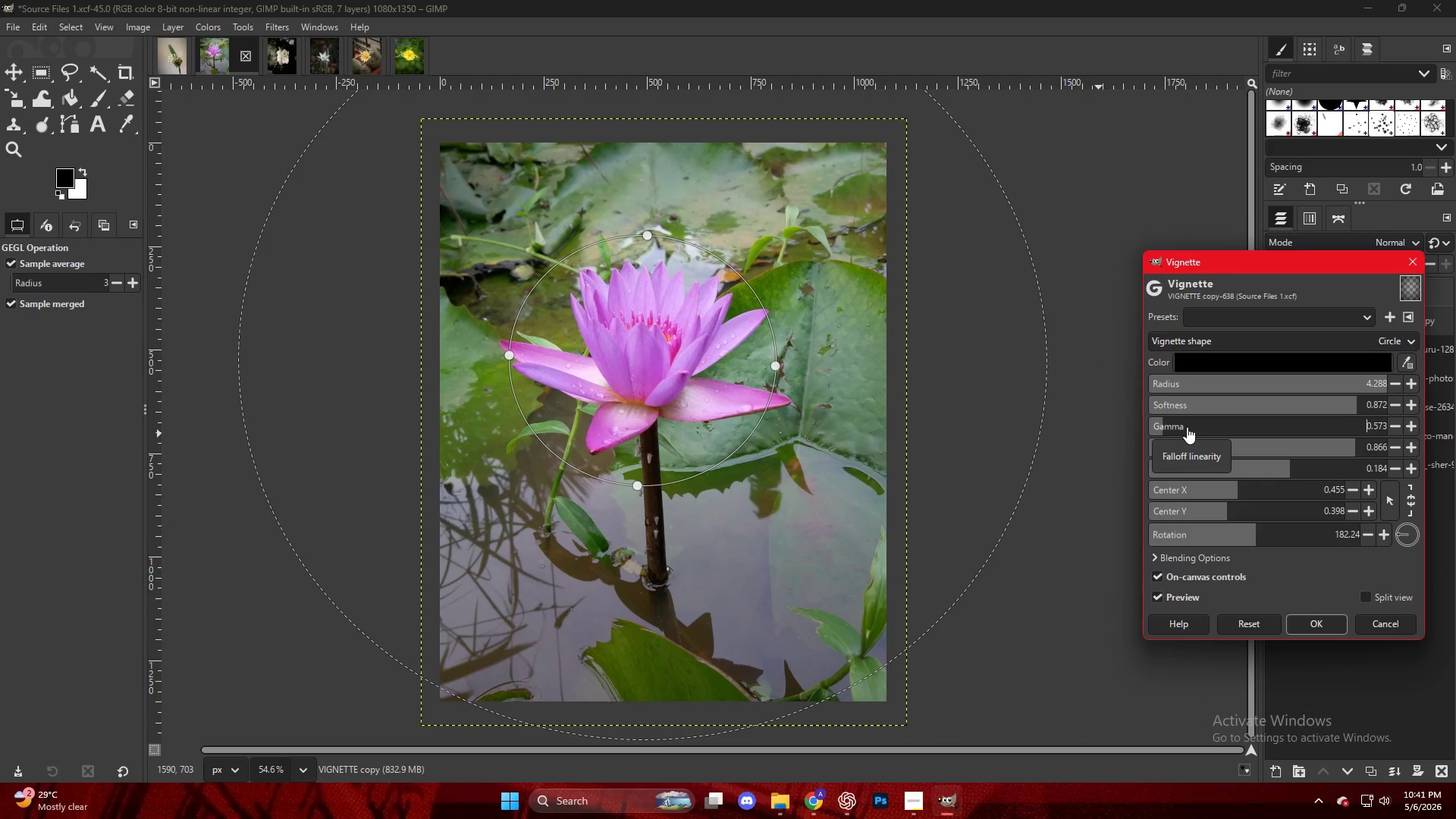 
left_click_drag(start_coordinate=[1175, 425], to_coordinate=[1164, 428])
 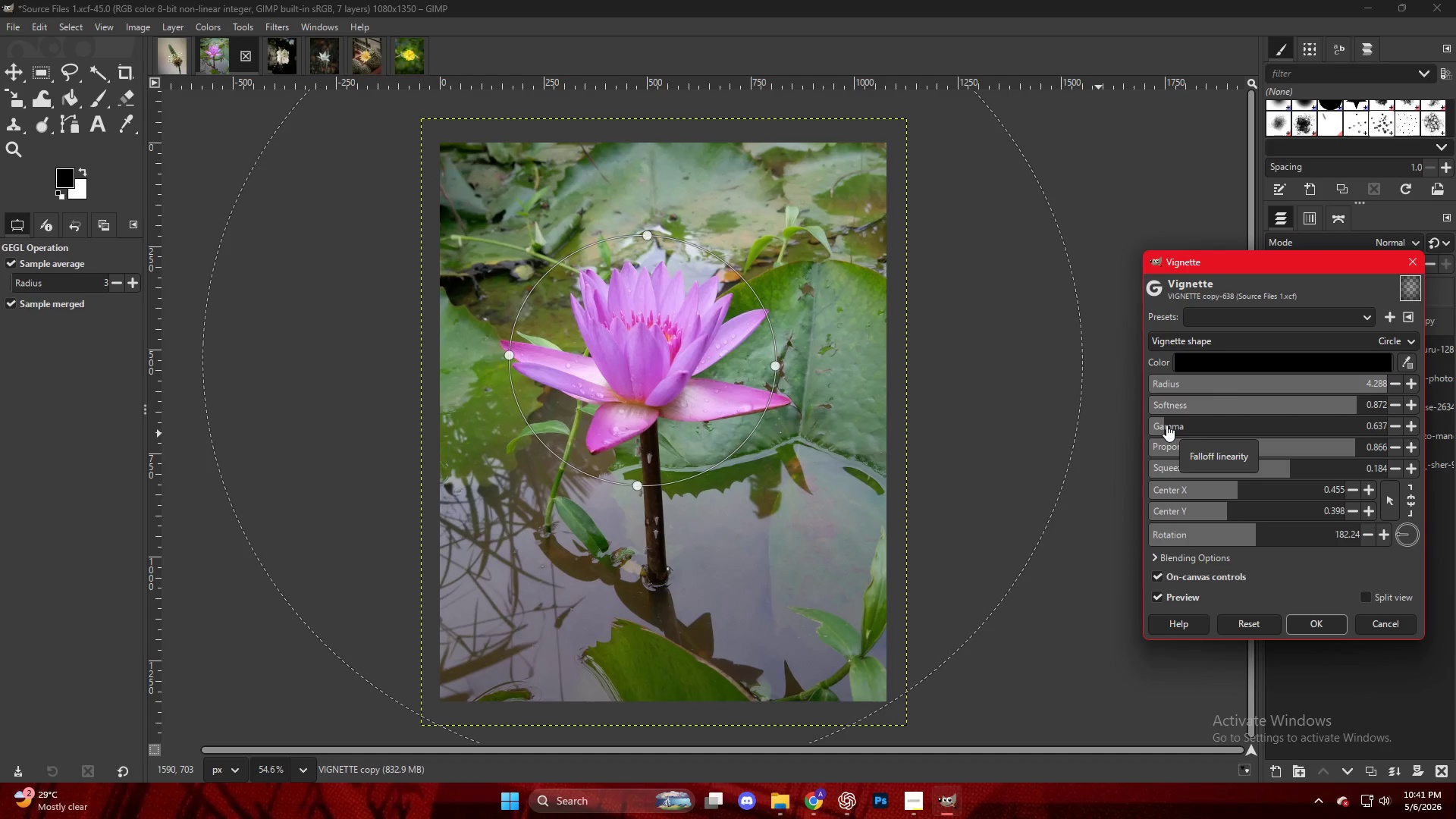 
key(NumpadEnter)
 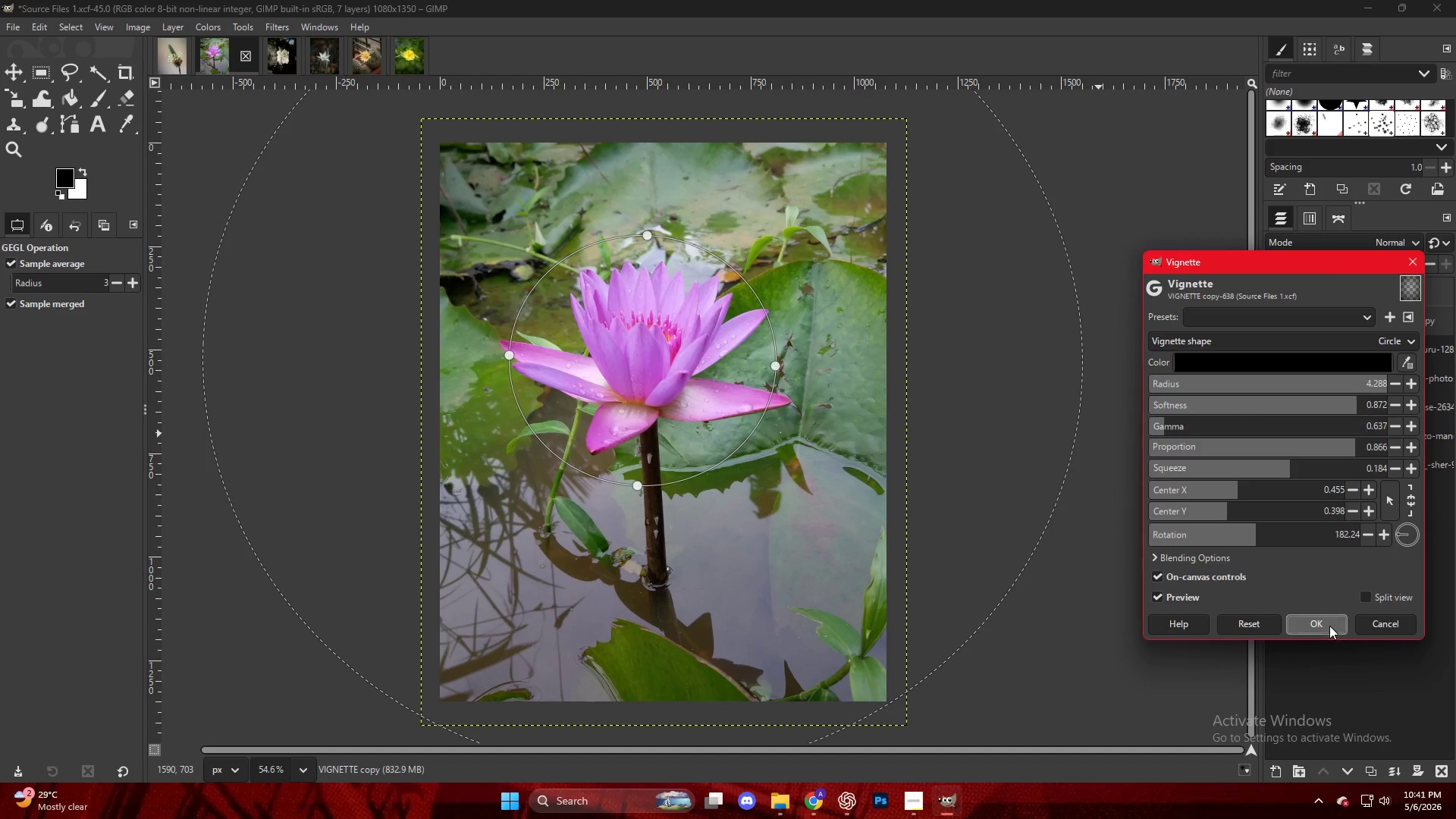 
hold_key(key=ControlLeft, duration=0.48)
hold_key(key=ControlLeft, duration=0.38)
scroll: coordinate [973, 482], scroll_direction: down, amount: 2.0
 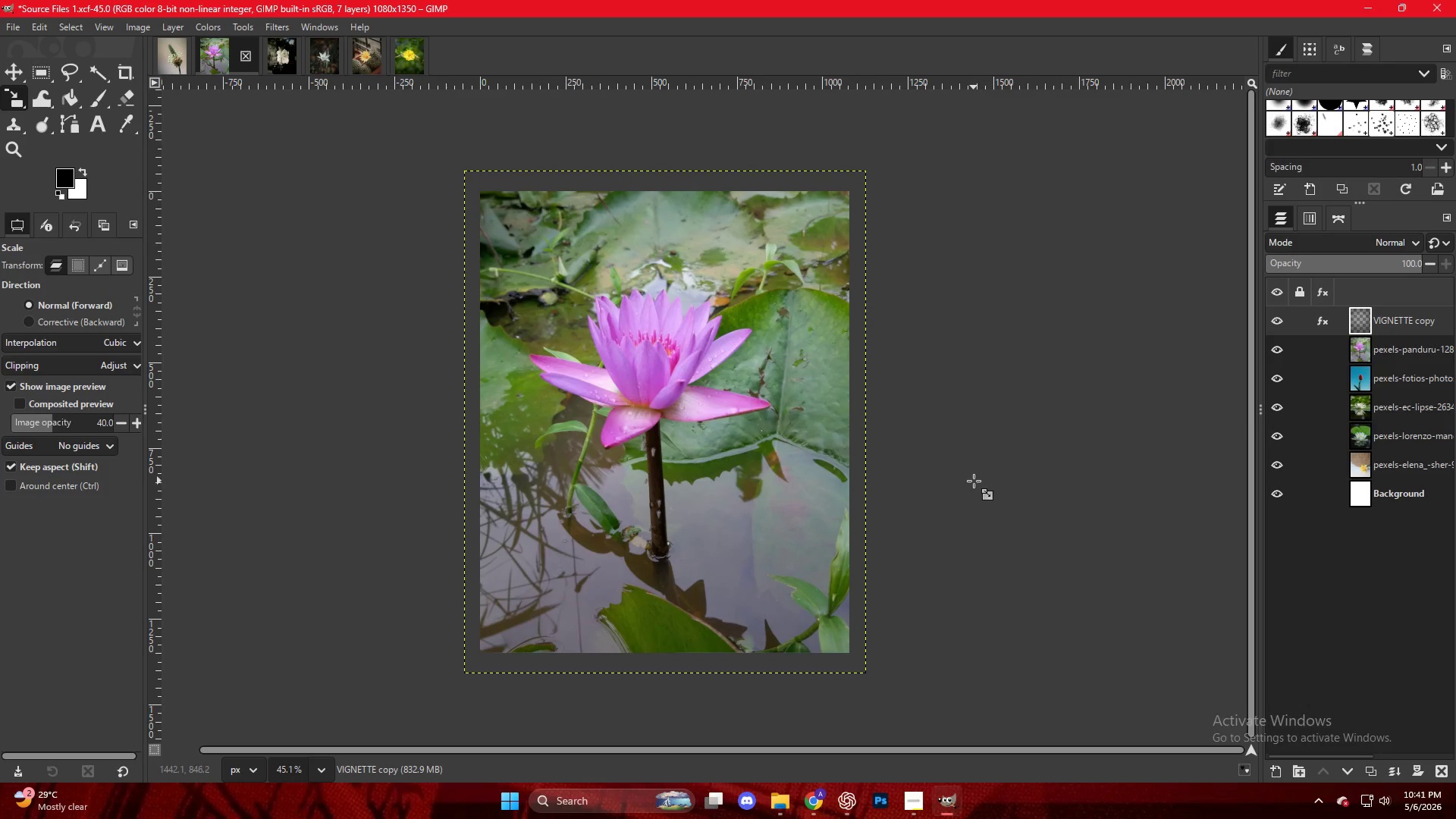 
key(Control+Shift+E)
 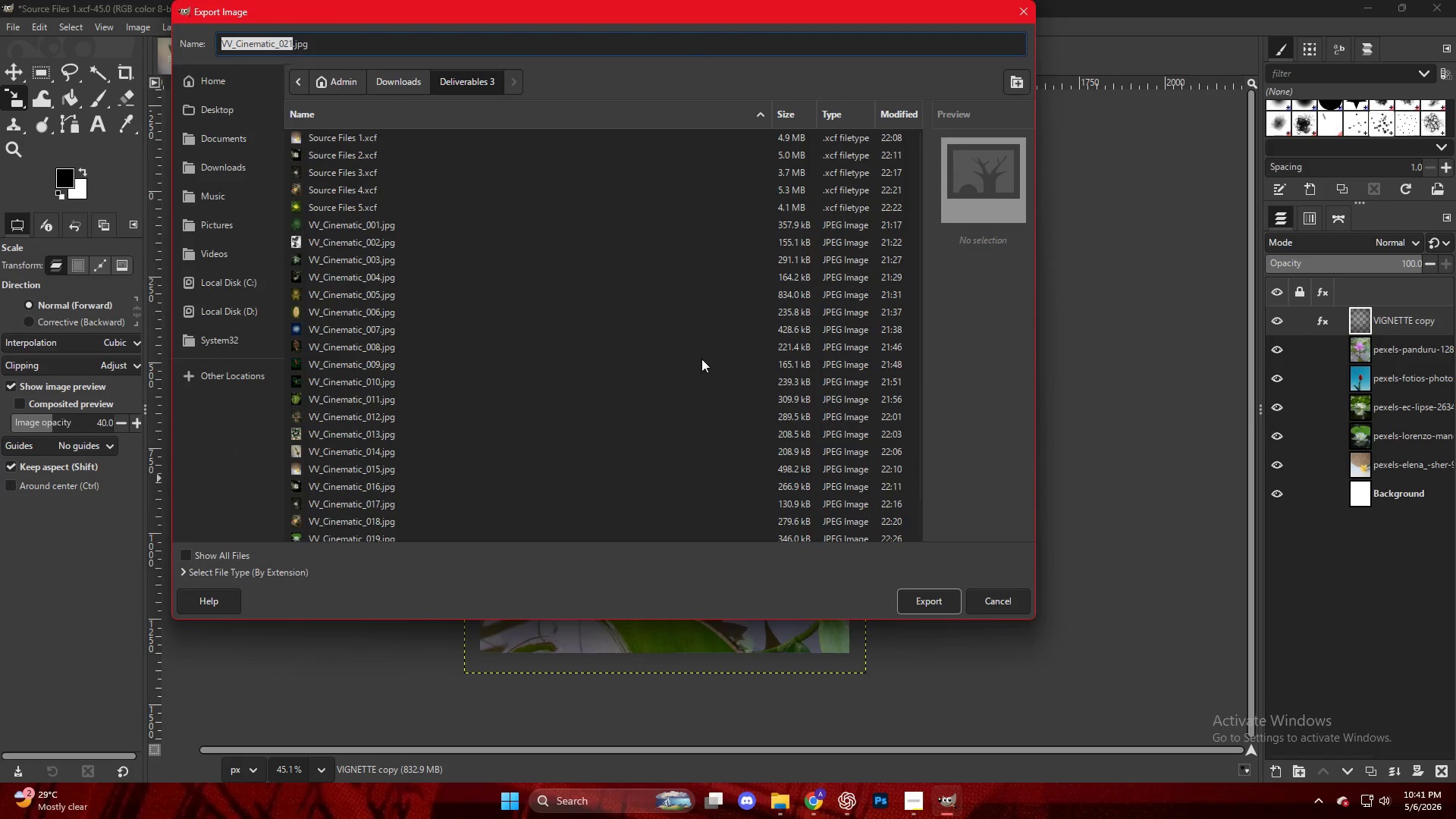 
scroll: coordinate [354, 514], scroll_direction: down, amount: 11.0
 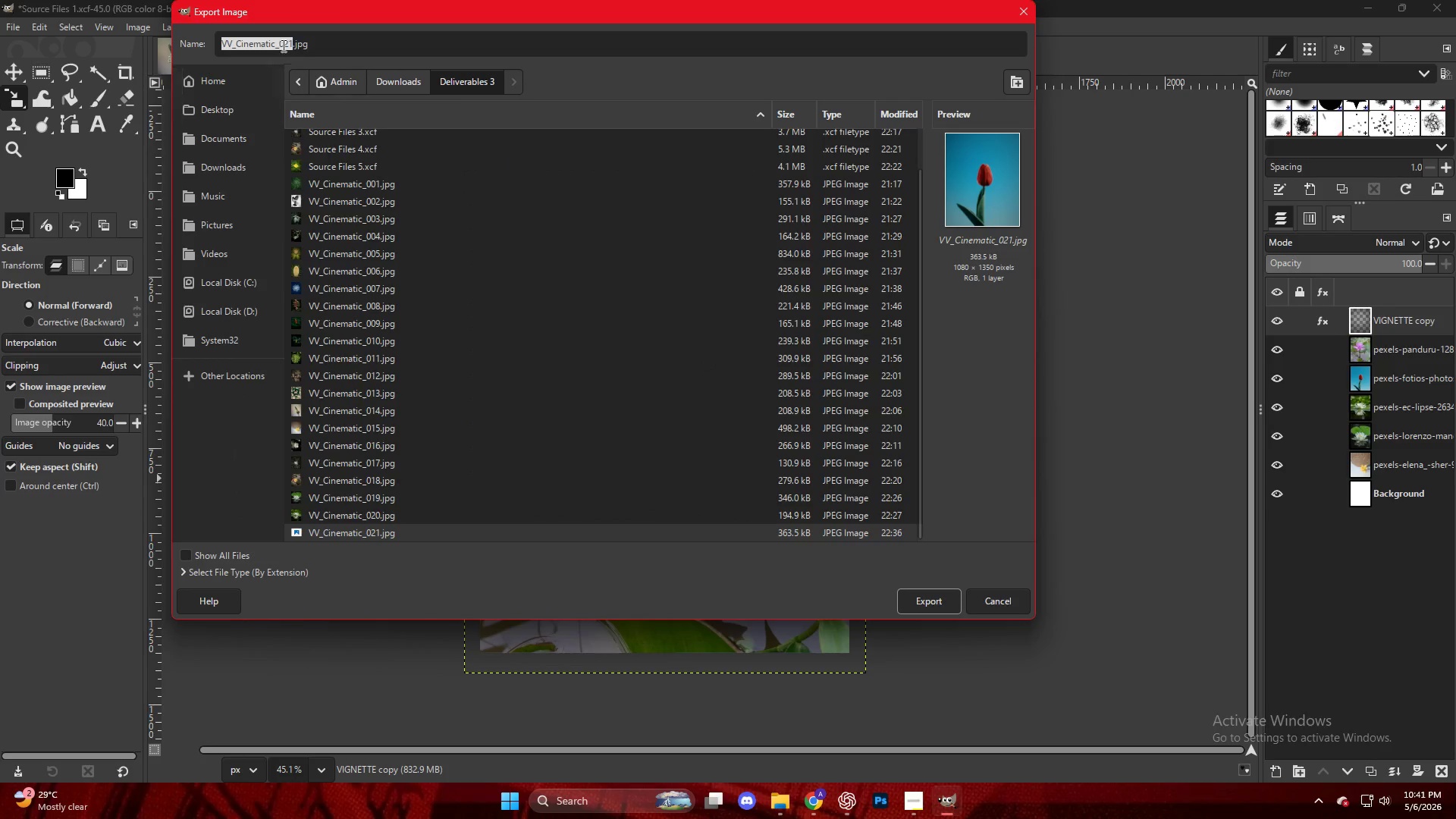 
left_click([287, 43])
 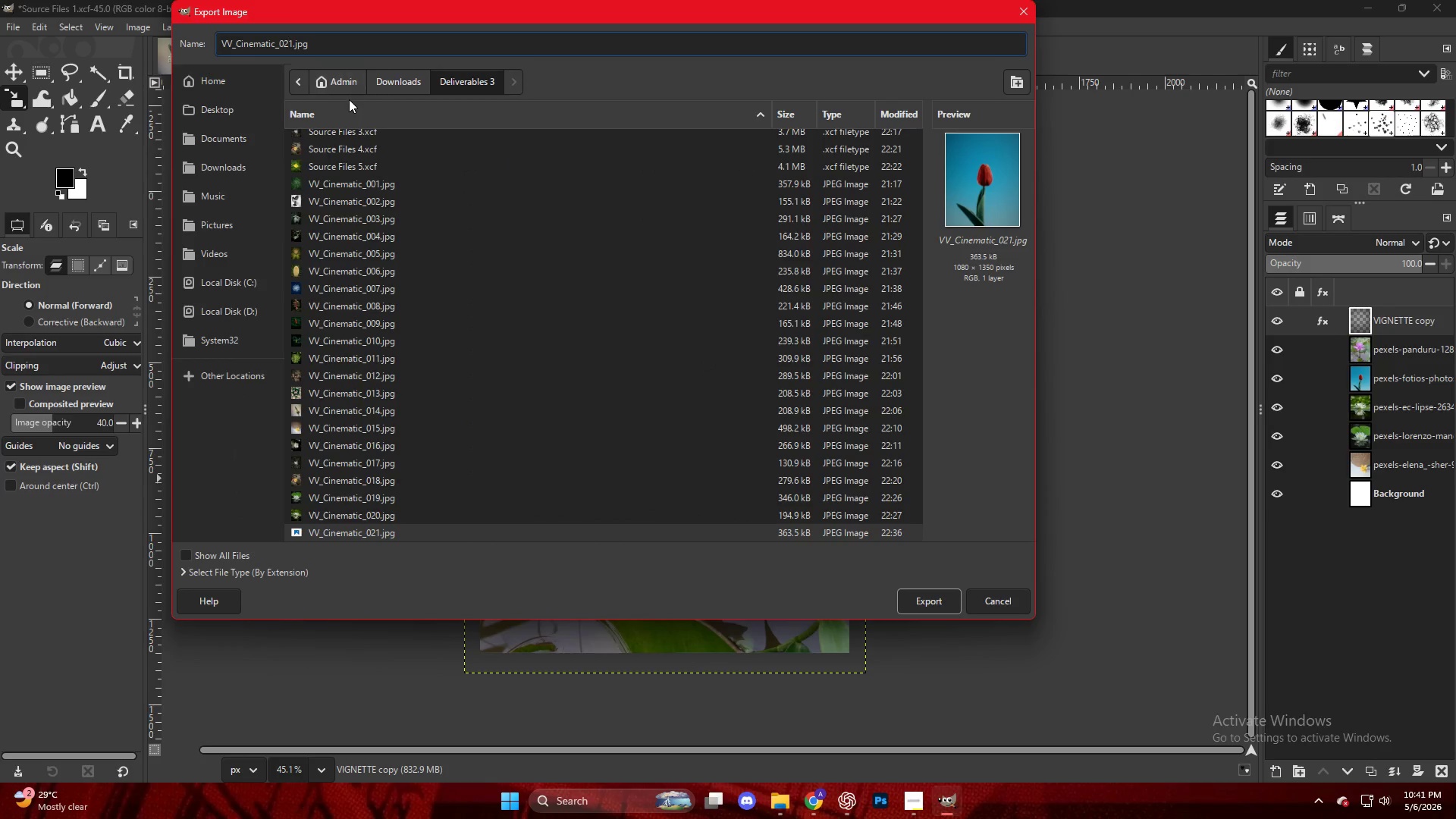 
key(ArrowRight)
 